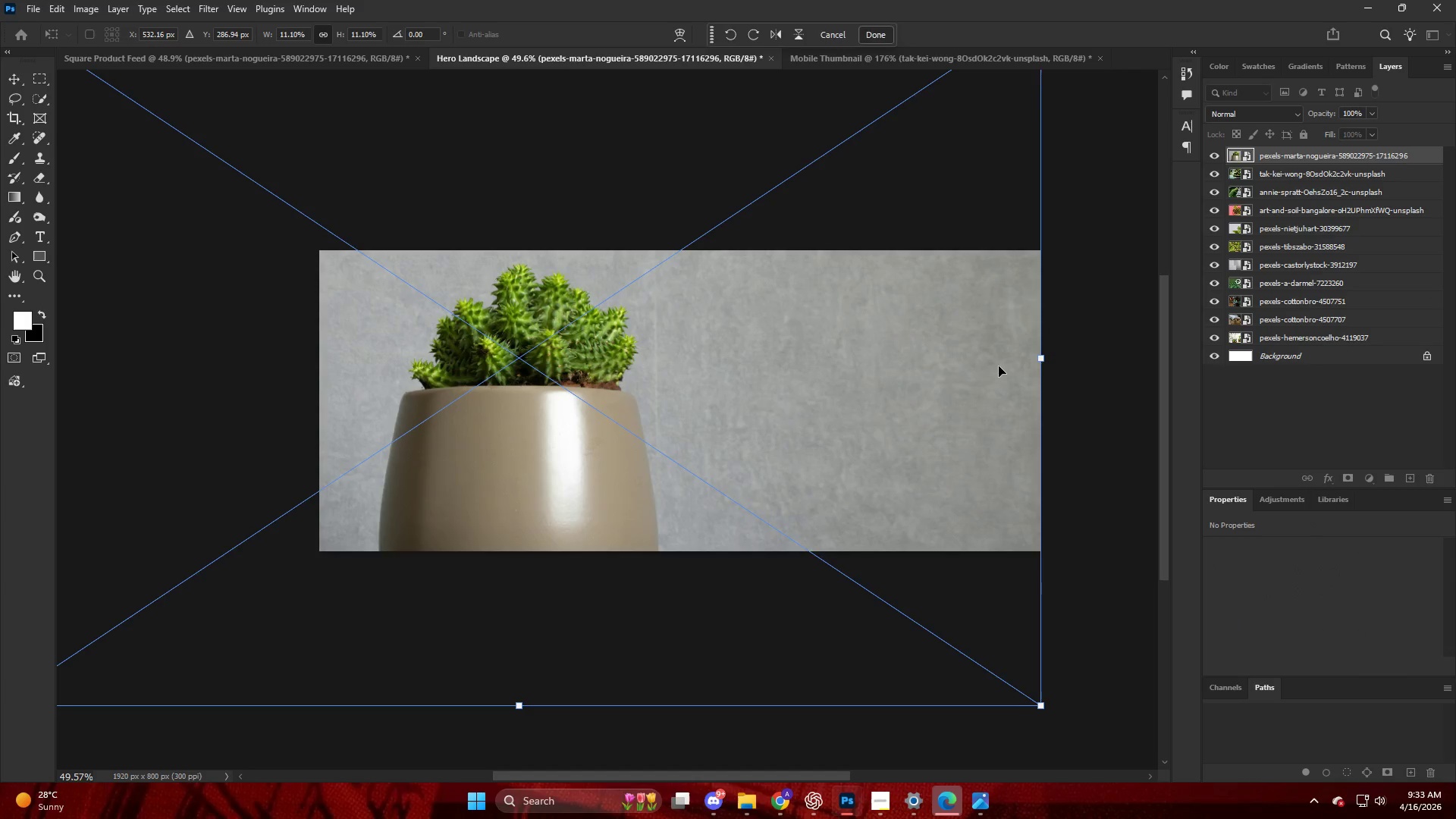 
left_click_drag(start_coordinate=[997, 366], to_coordinate=[985, 366])
 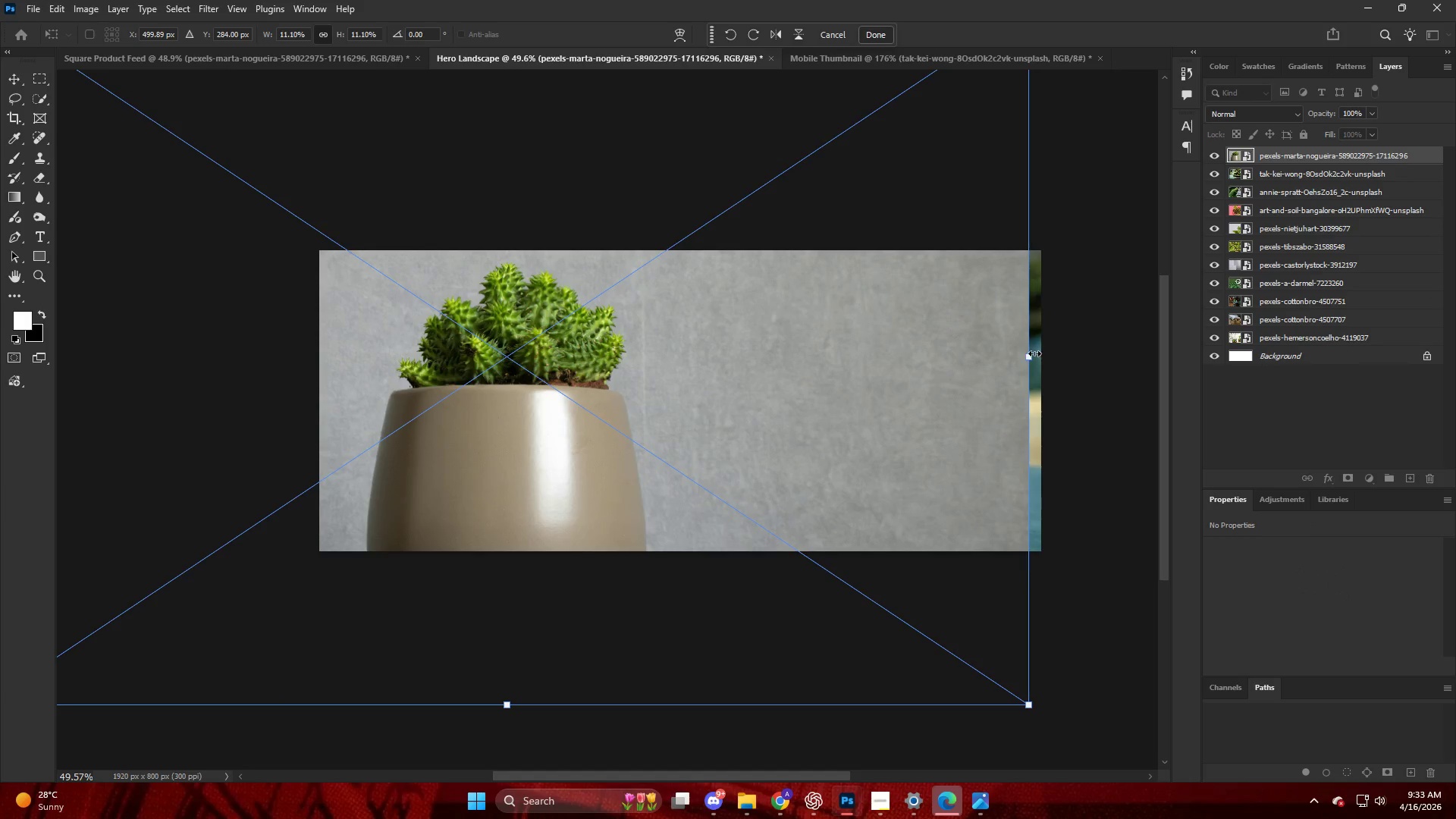 
left_click_drag(start_coordinate=[1034, 353], to_coordinate=[1072, 360])
 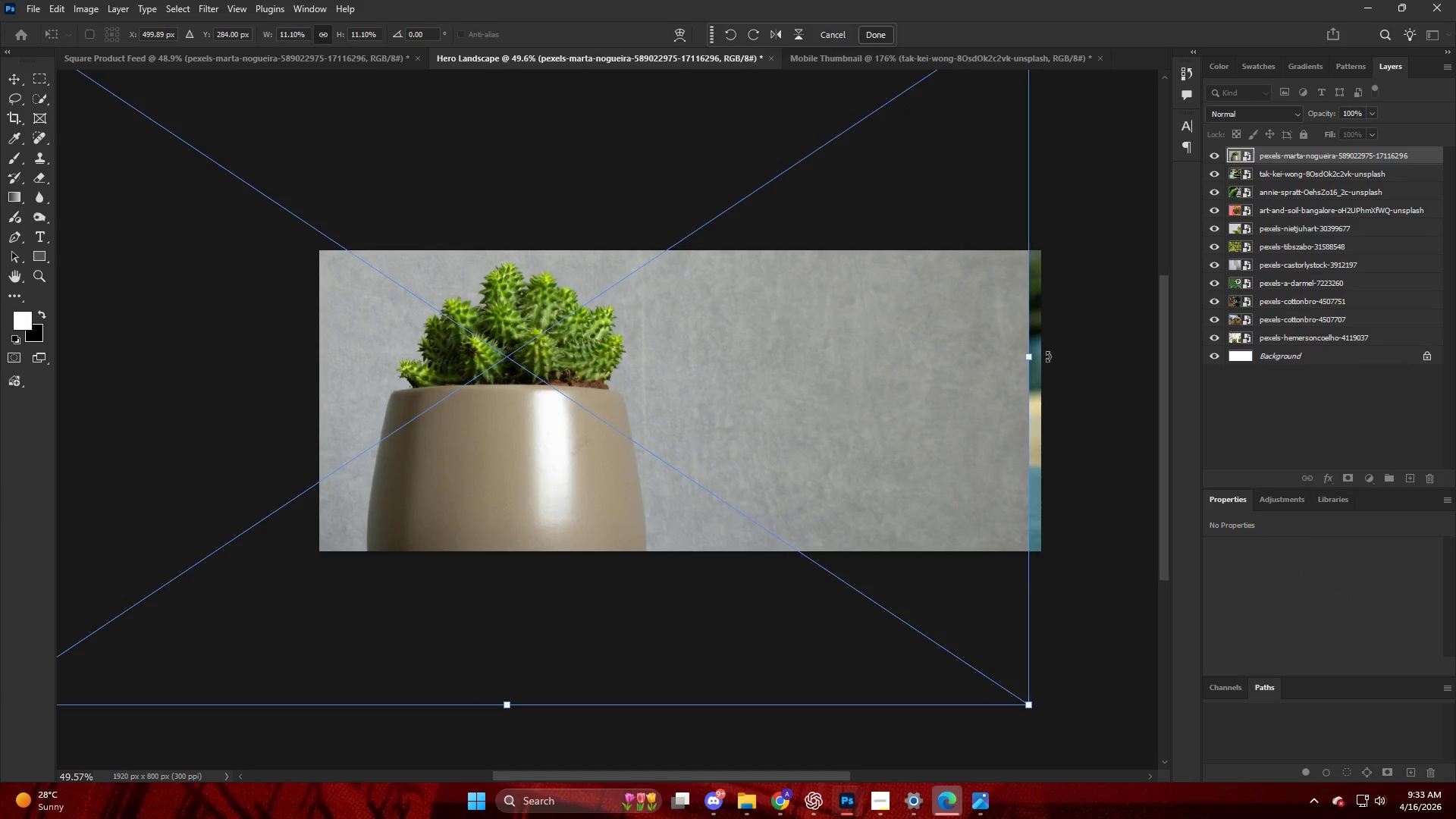 
hold_key(key=ShiftLeft, duration=1.08)
 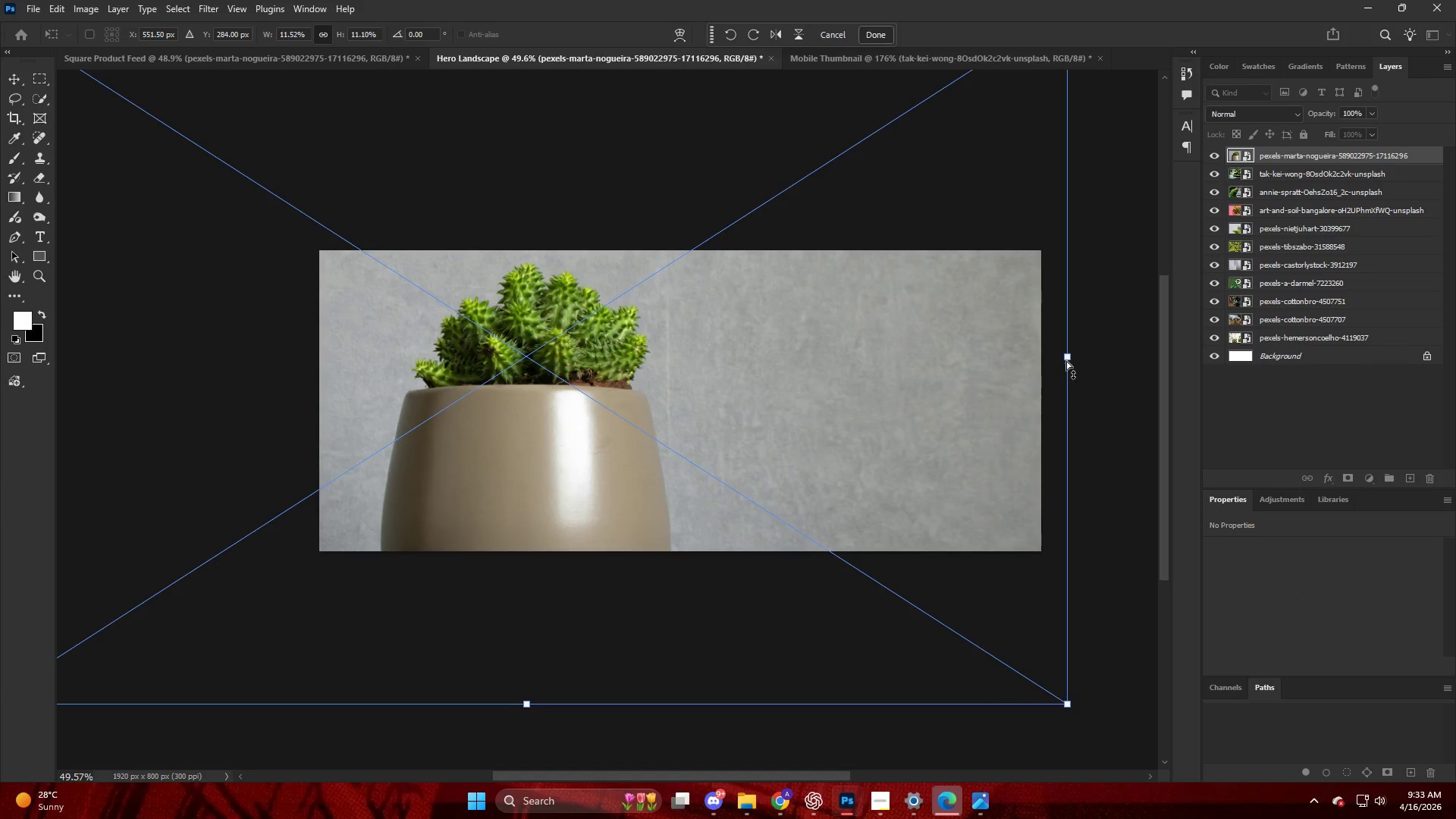 
key(Control+ControlLeft)
 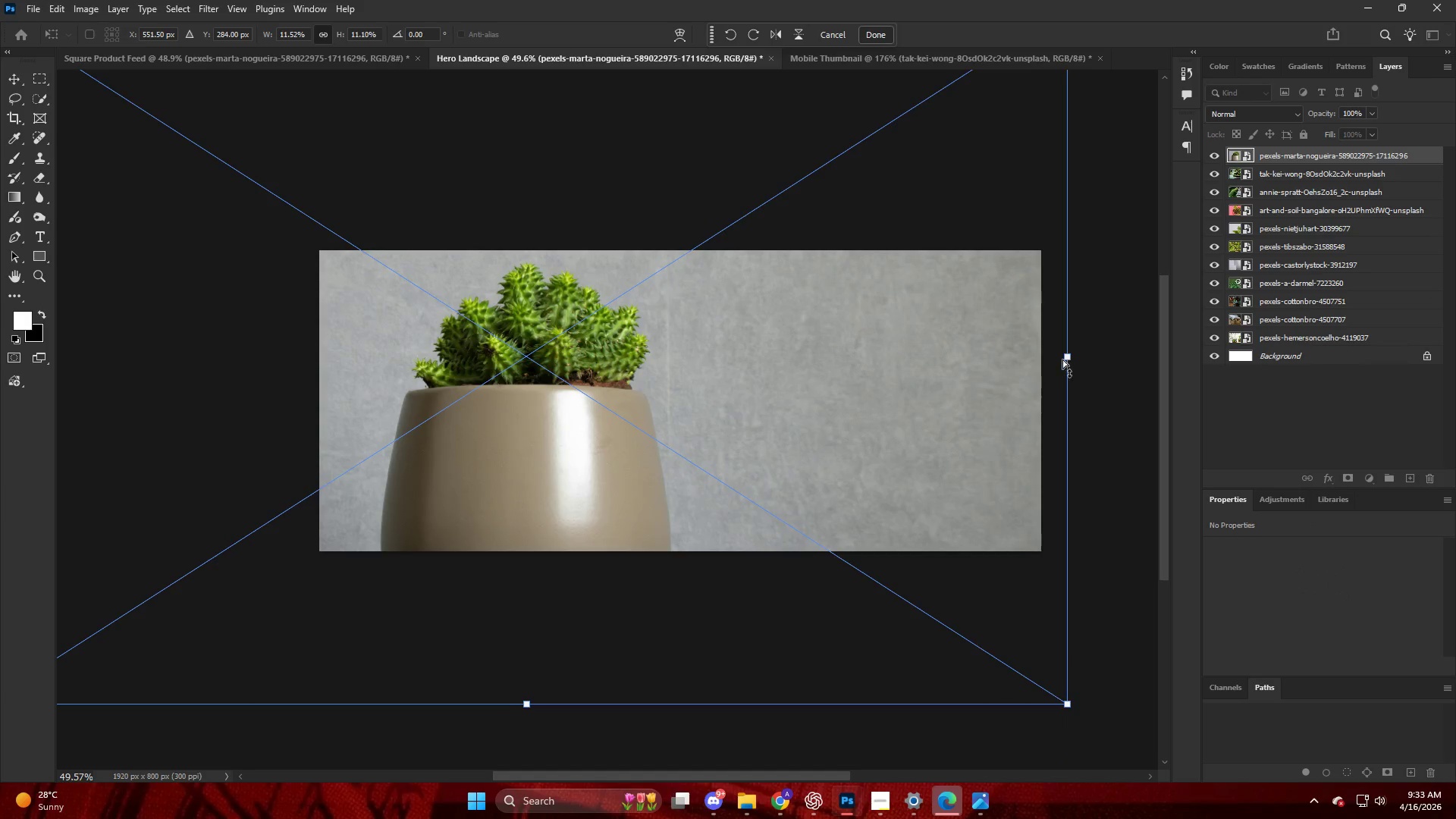 
key(Control+Z)
 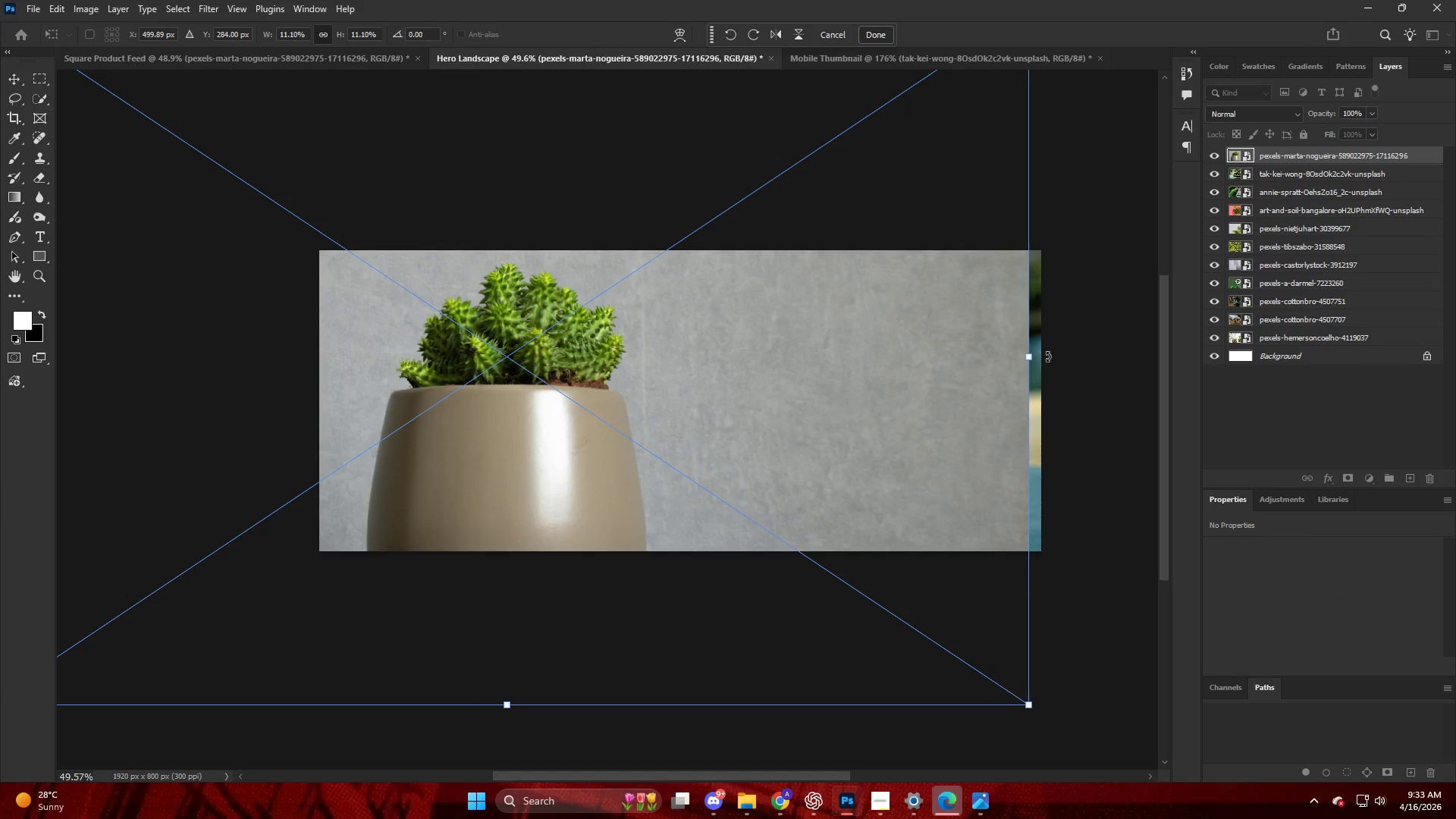 
hold_key(key=AltLeft, duration=1.02)
left_click_drag(start_coordinate=[1029, 356], to_coordinate=[1061, 357])
 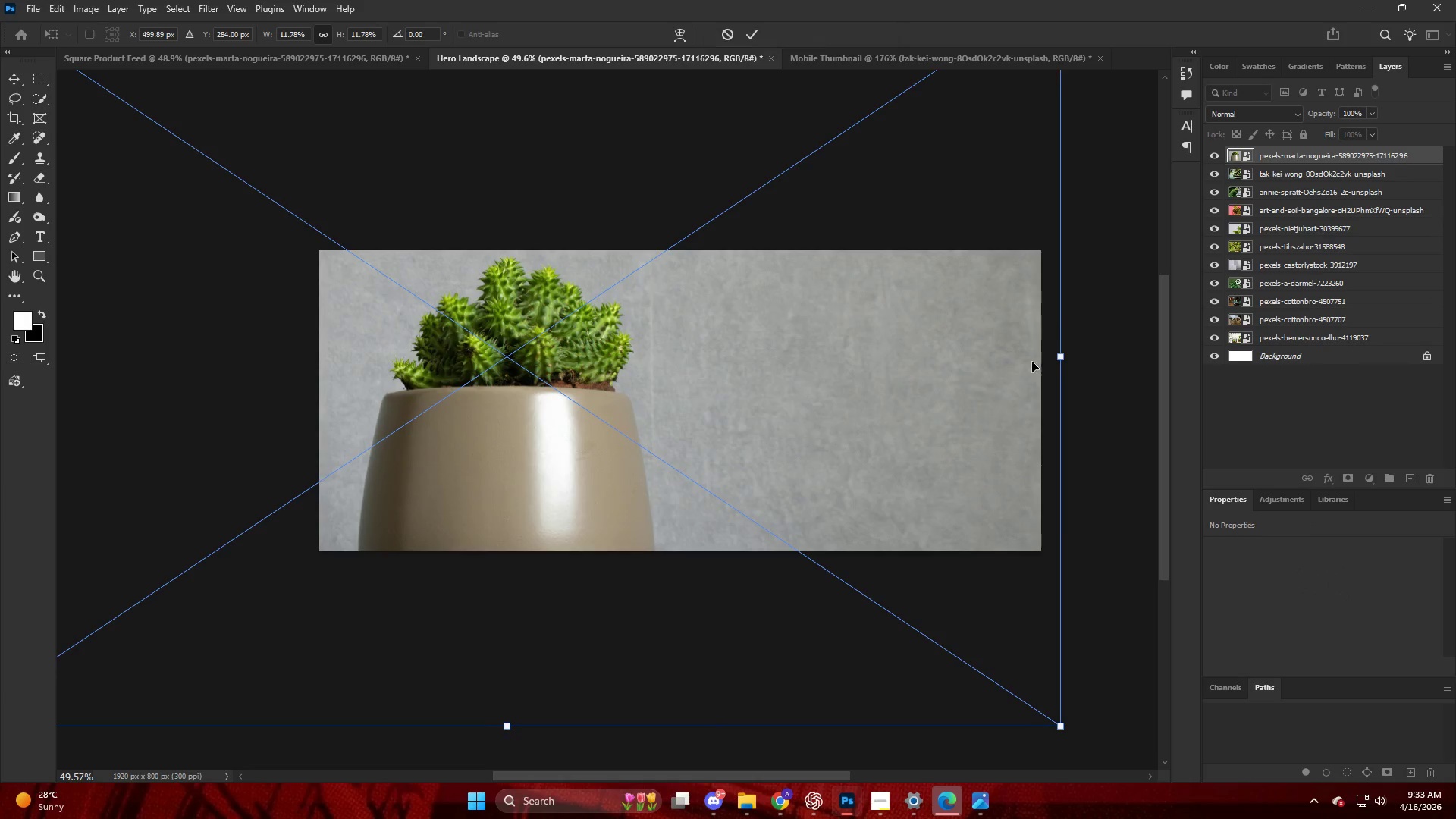 
left_click_drag(start_coordinate=[1036, 362], to_coordinate=[1020, 359])
 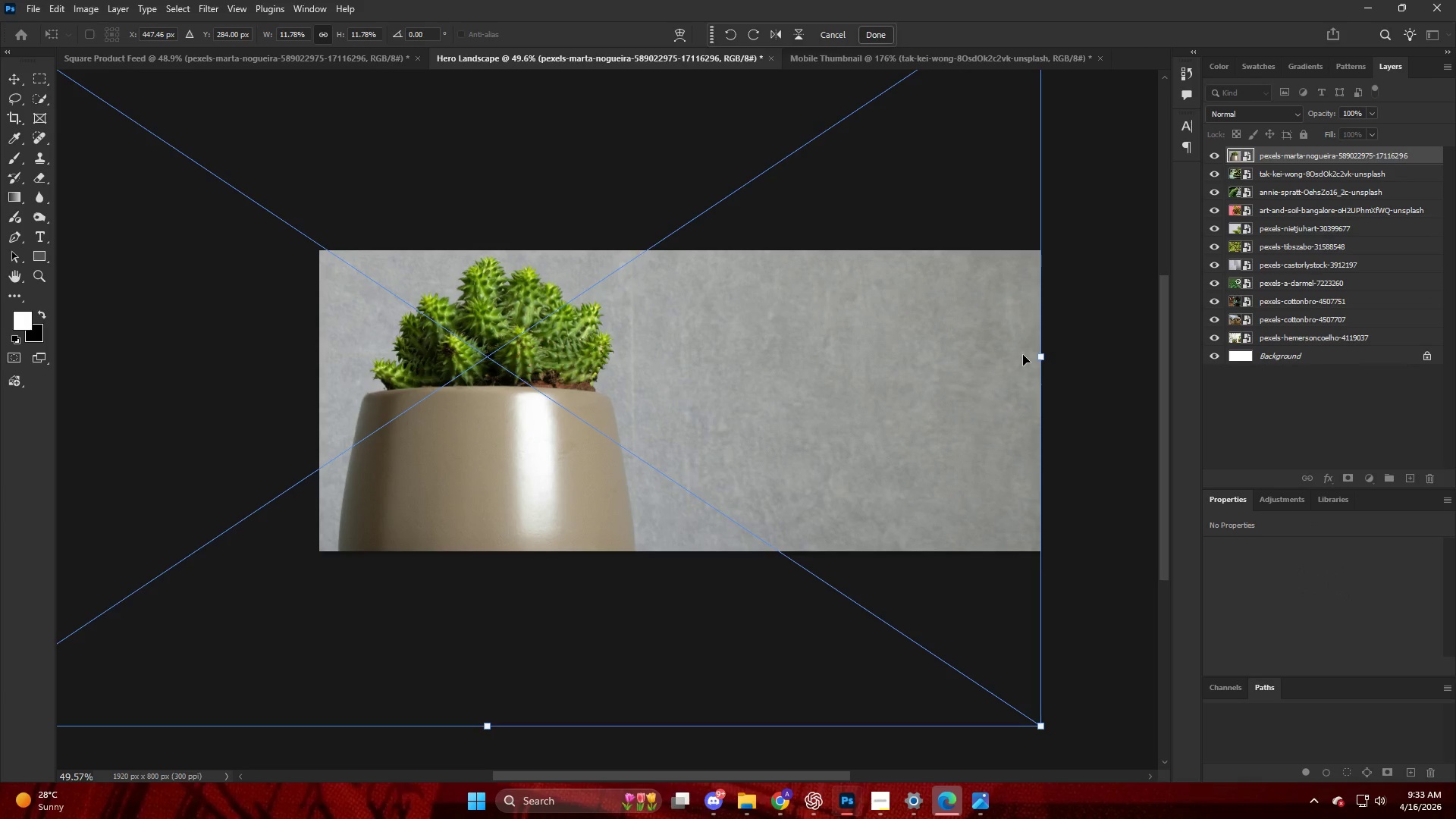 
key(NumpadEnter)
 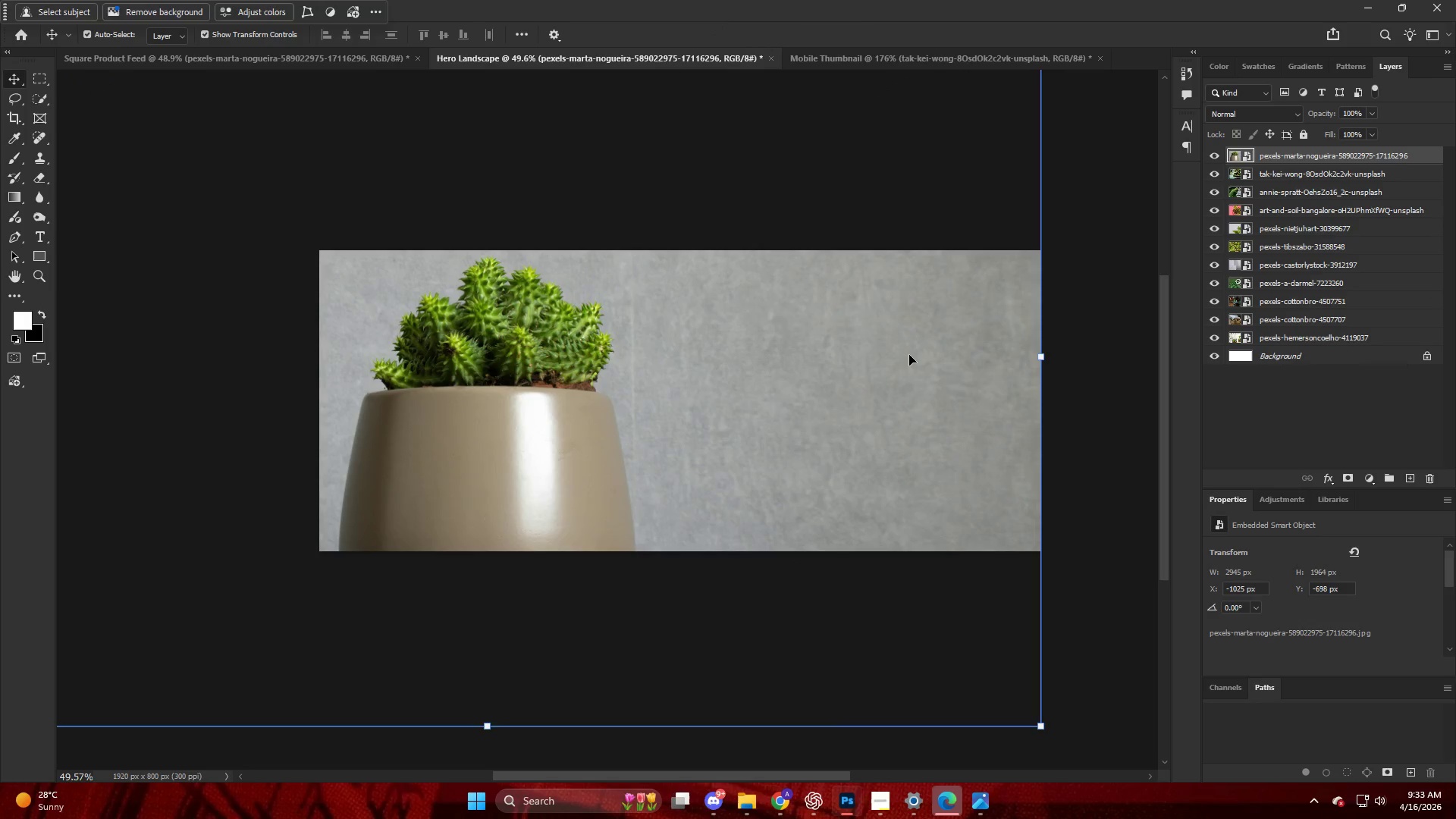 
left_click_drag(start_coordinate=[908, 355], to_coordinate=[918, 355])
 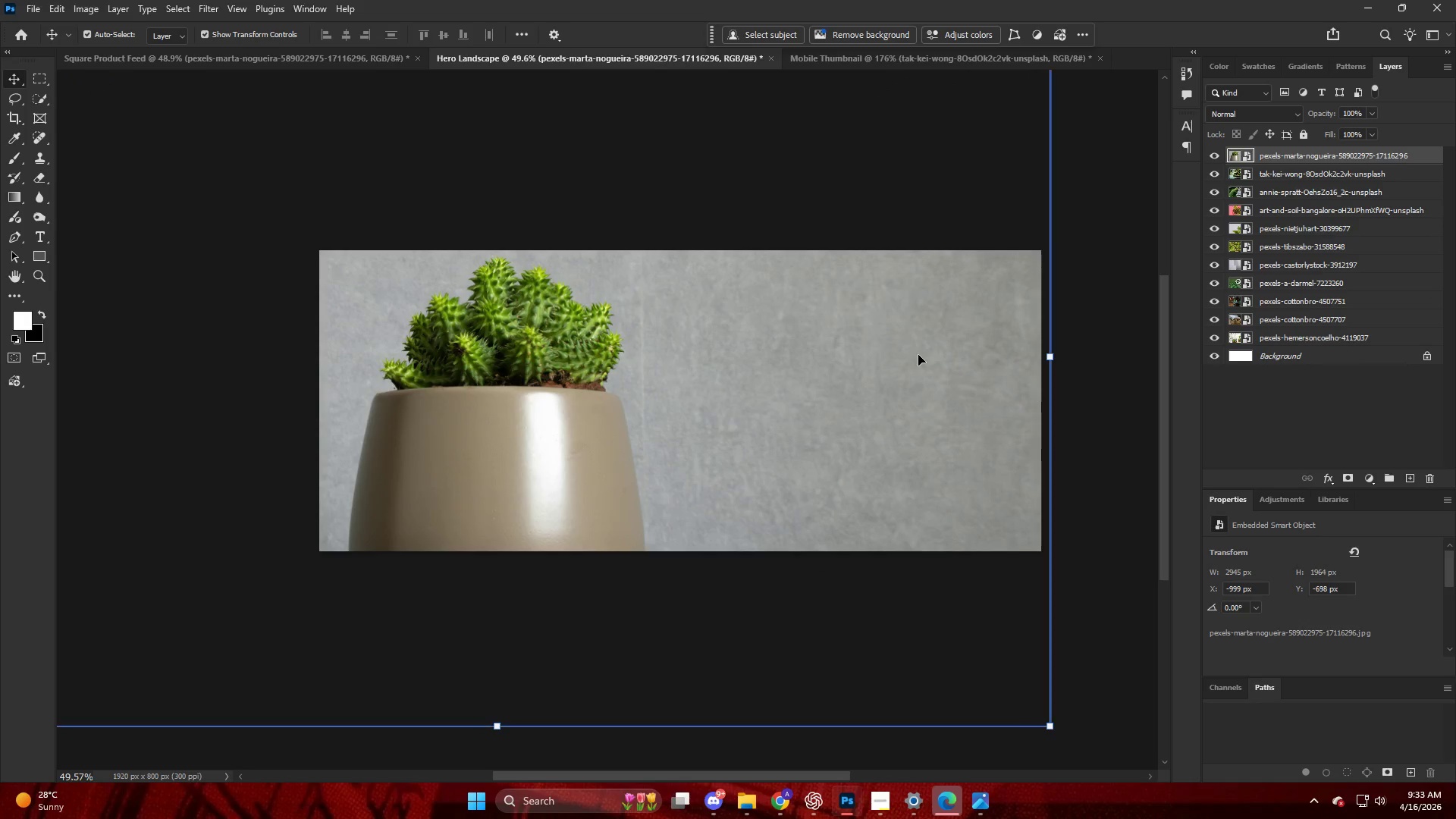 
key(Alt+Control+Shift+W)
 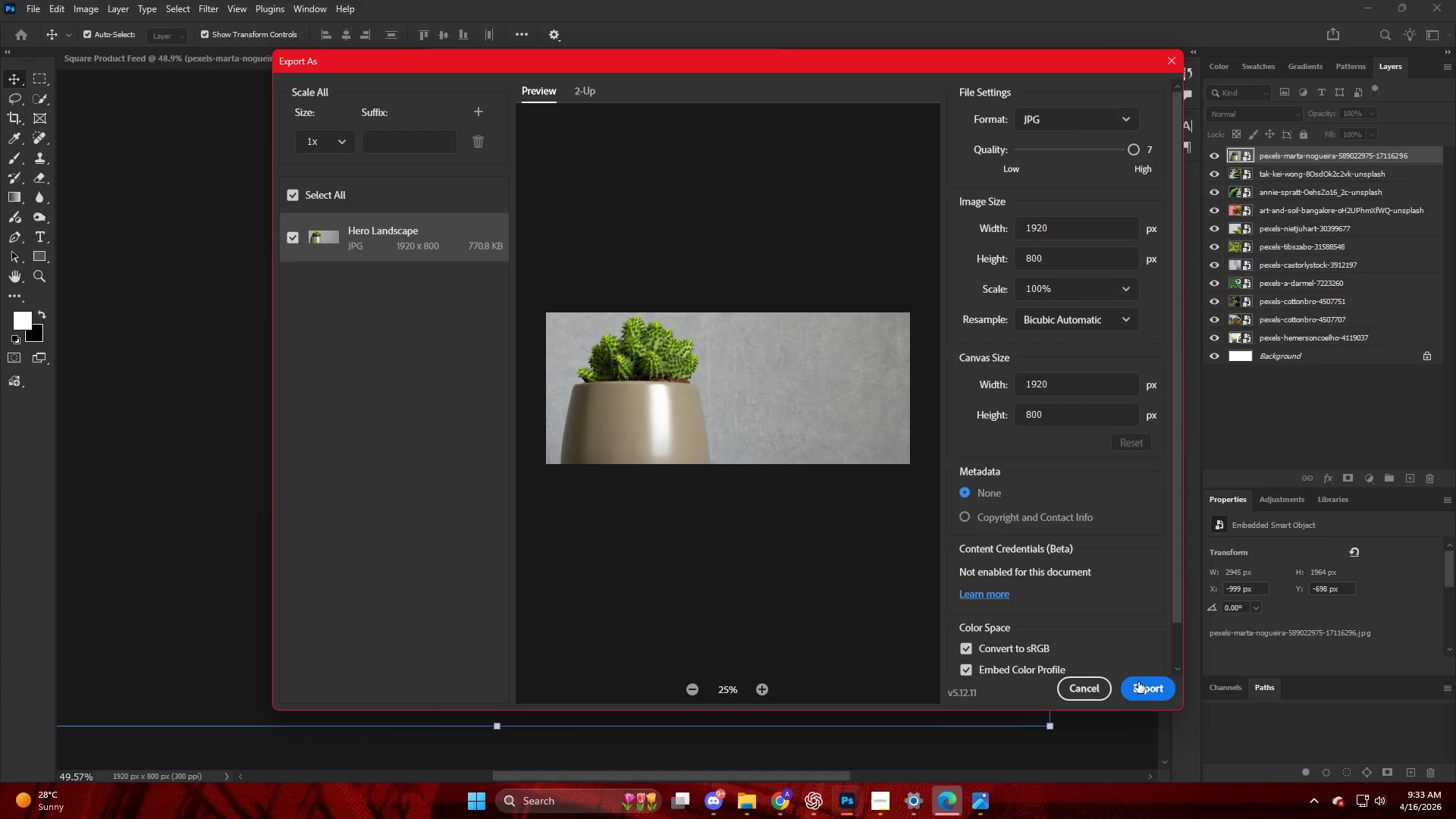 
left_click([1140, 696])
 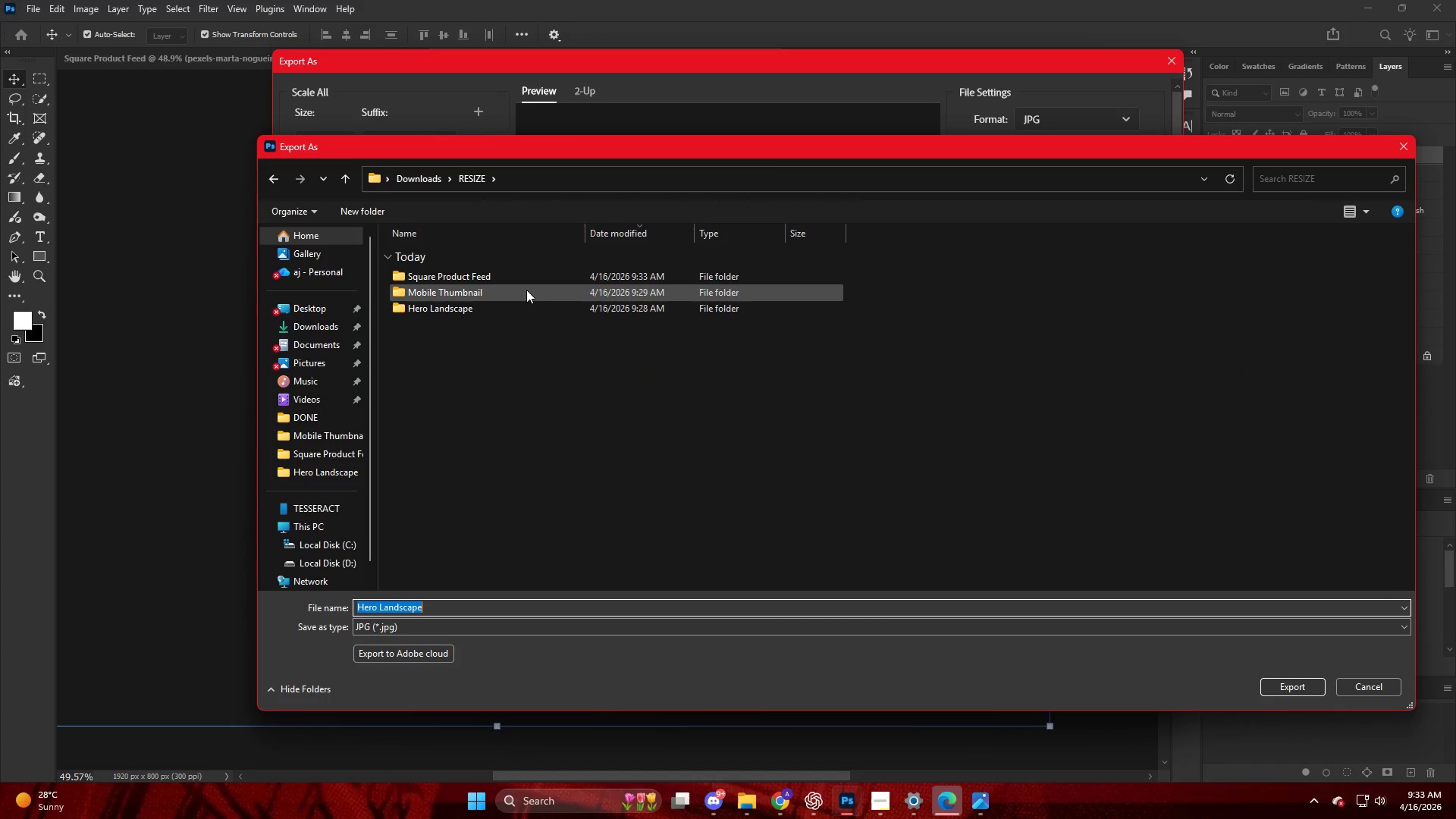 
double_click([531, 304])
 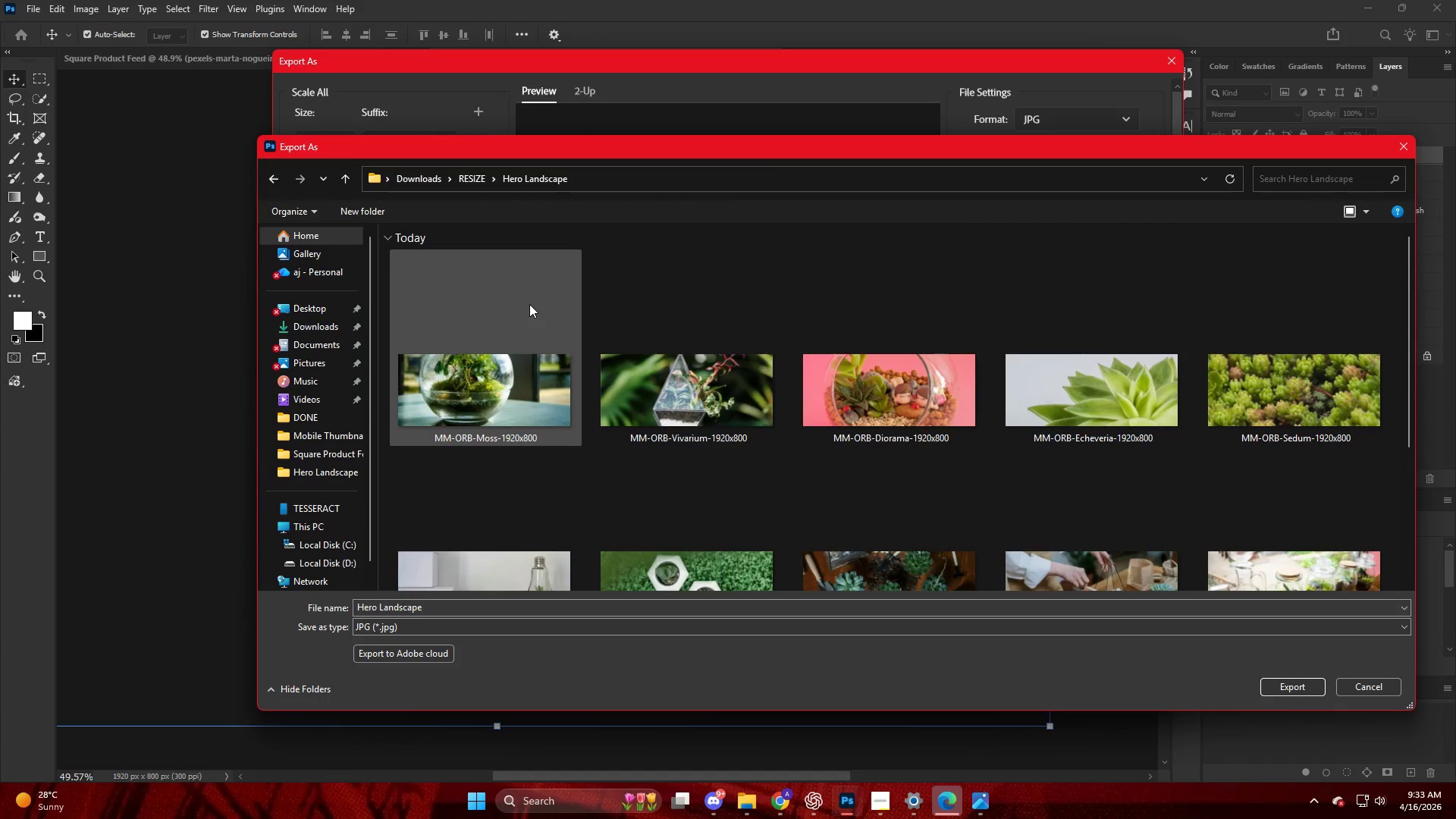 
left_click([529, 304])
 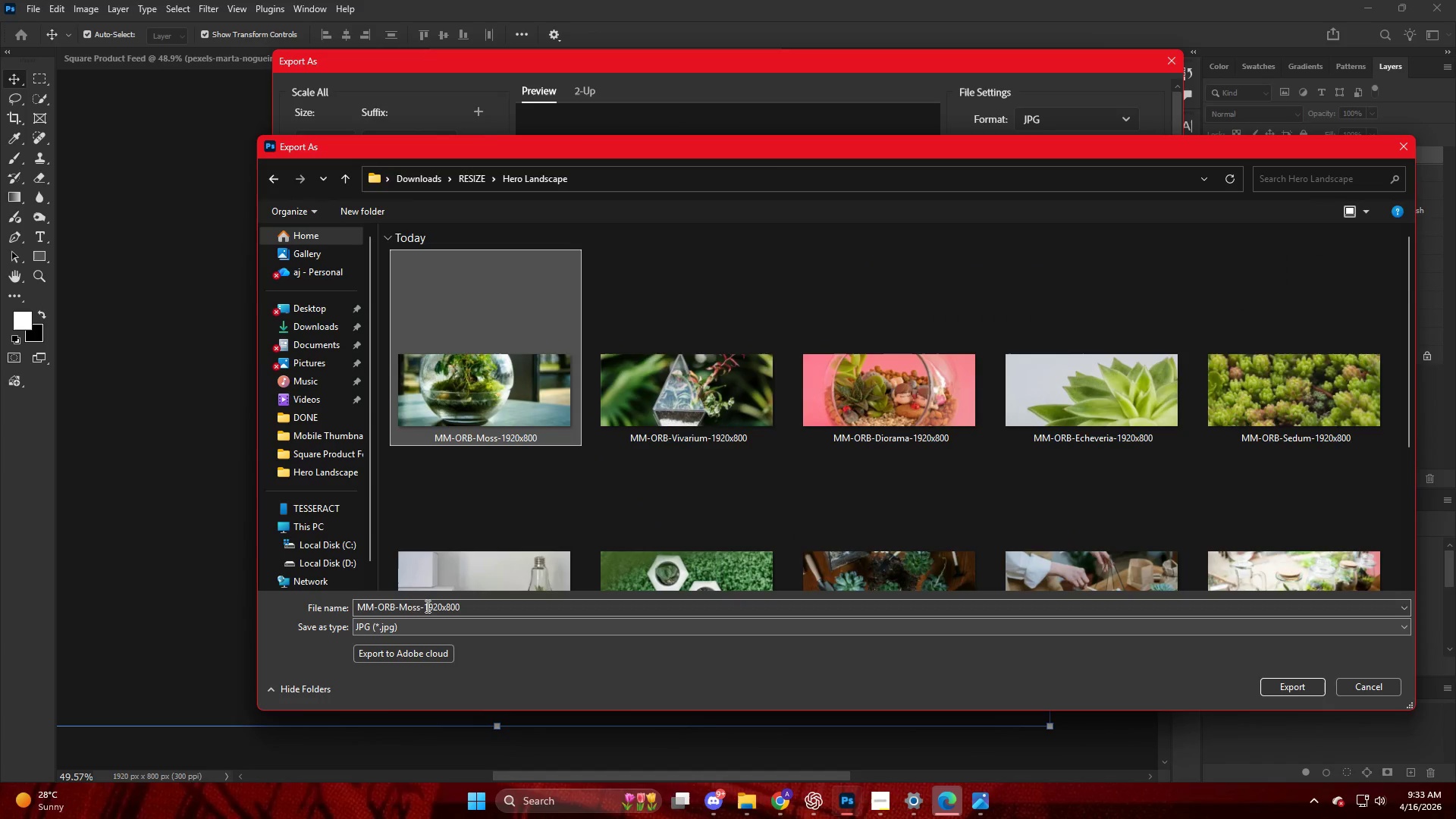 
double_click([421, 606])
 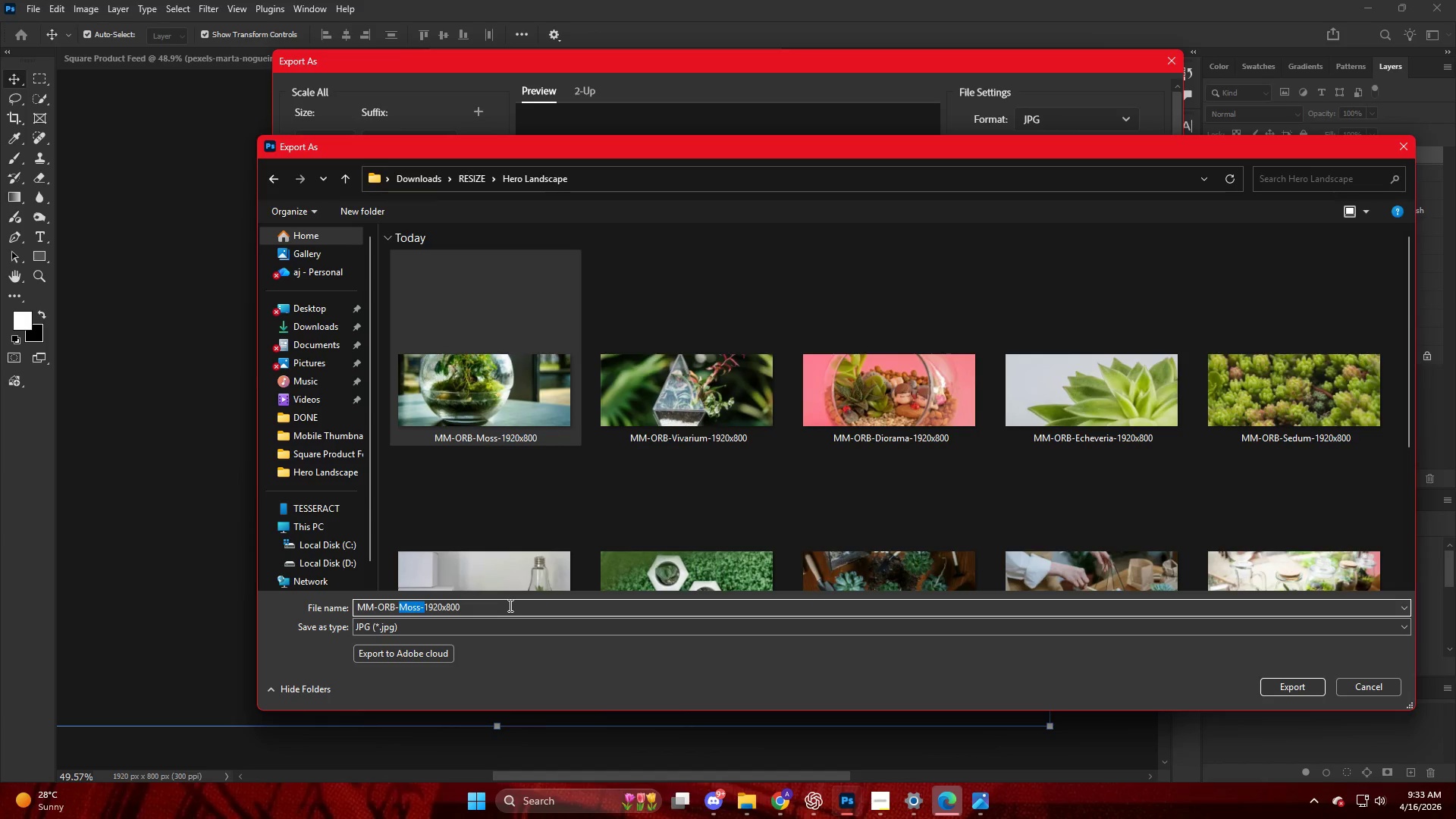 
key(ArrowLeft)
 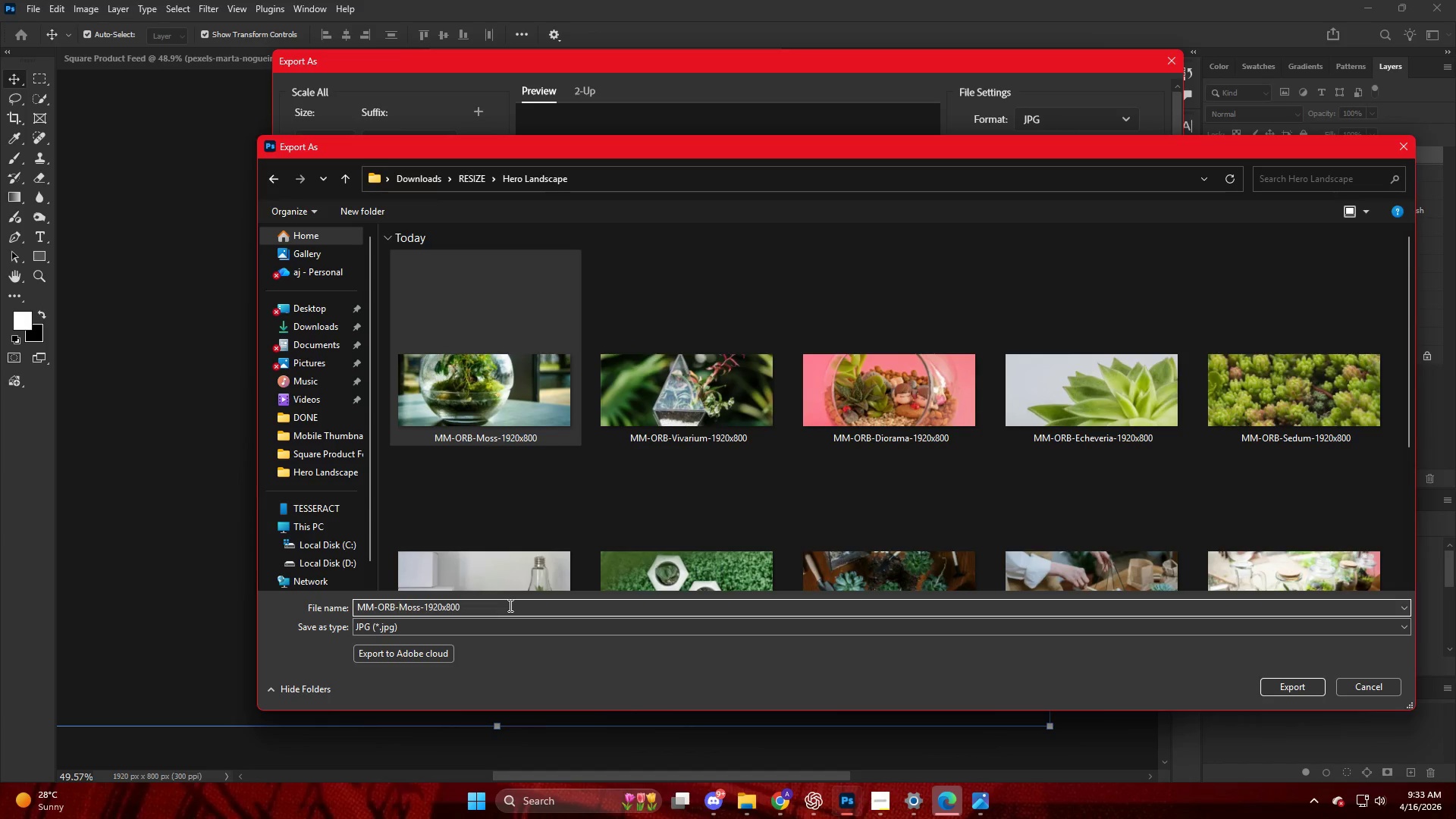 
key(Backspace)
 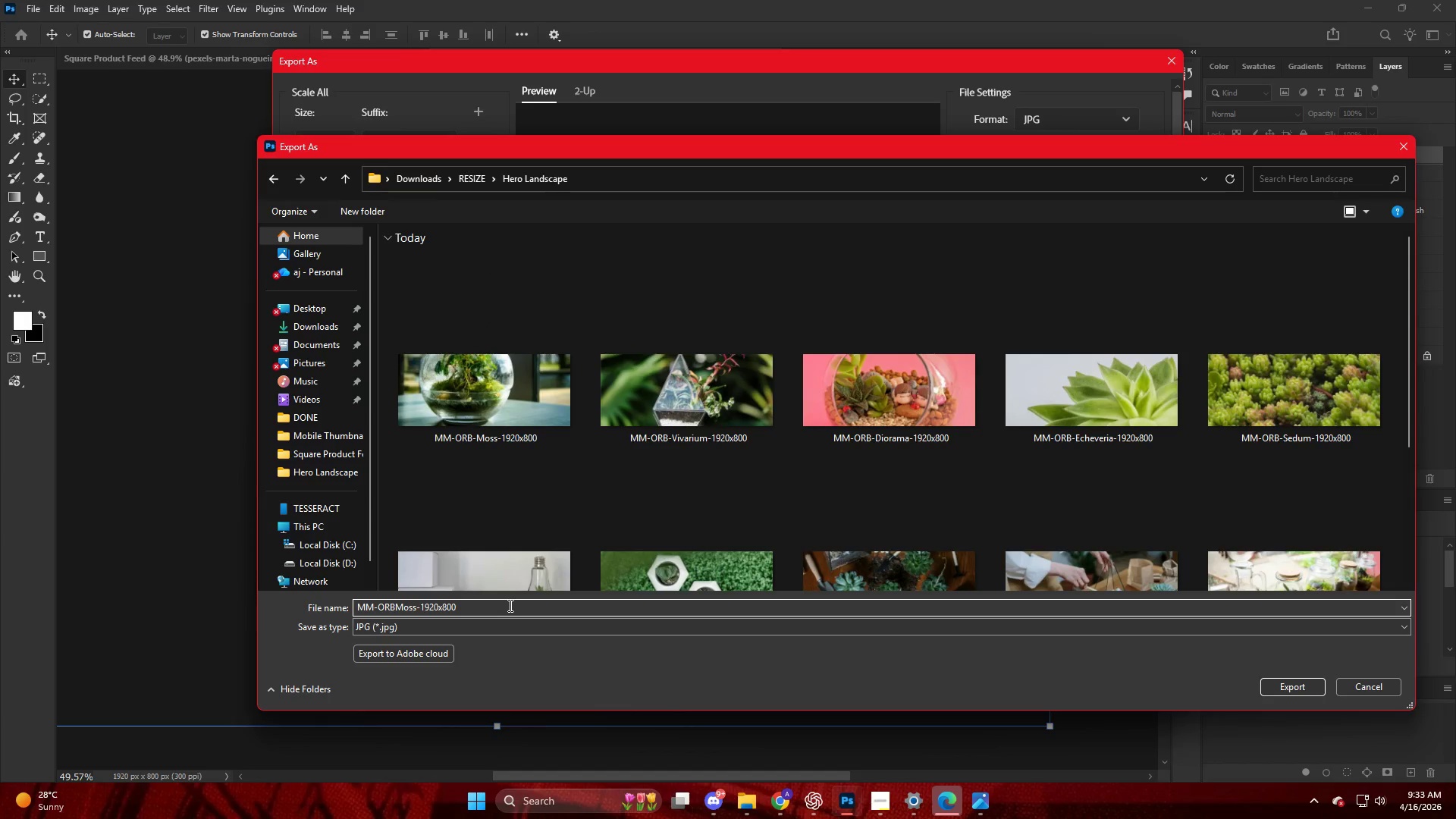 
key(Control+ControlLeft)
 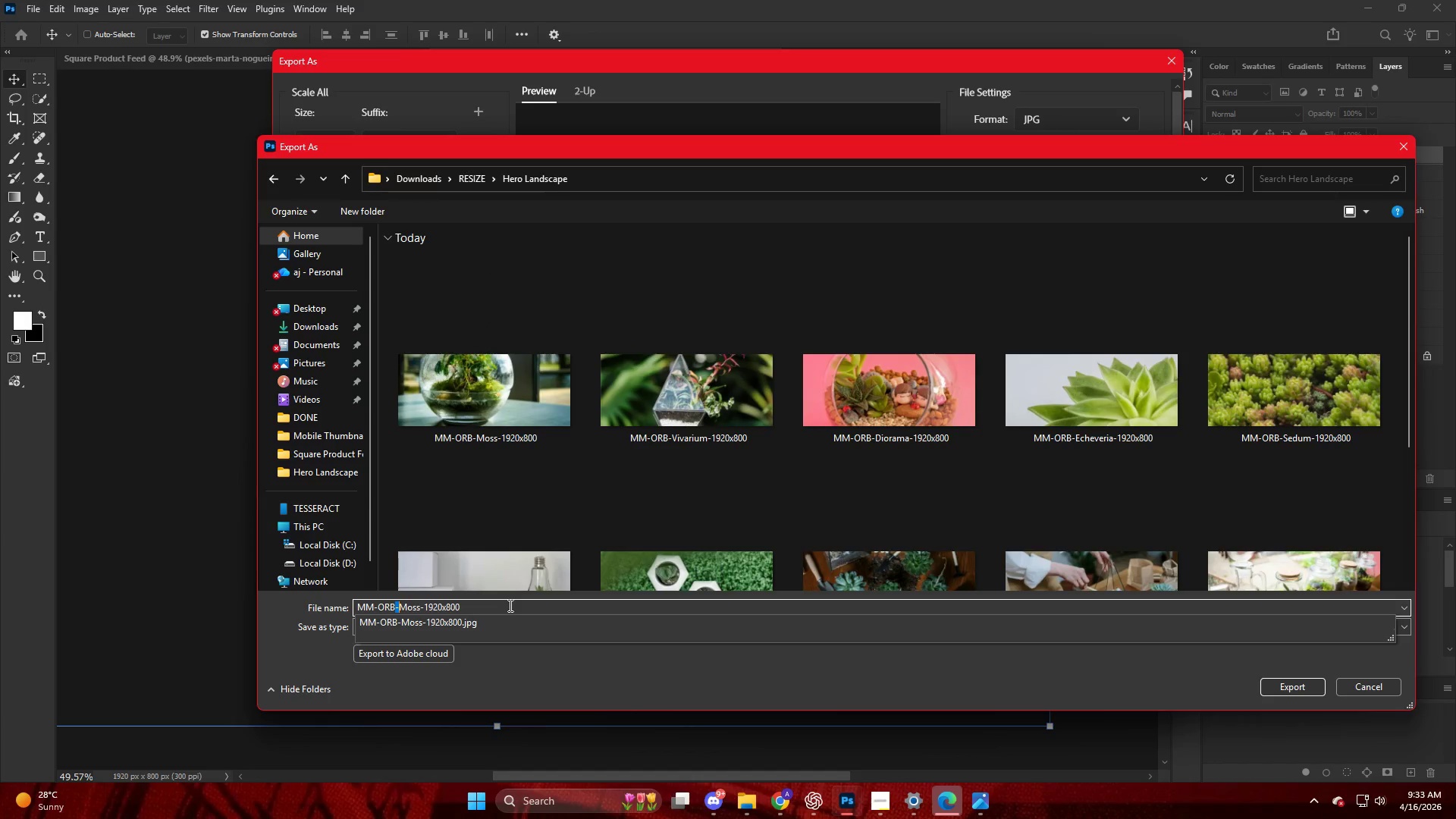 
key(Control+Z)
 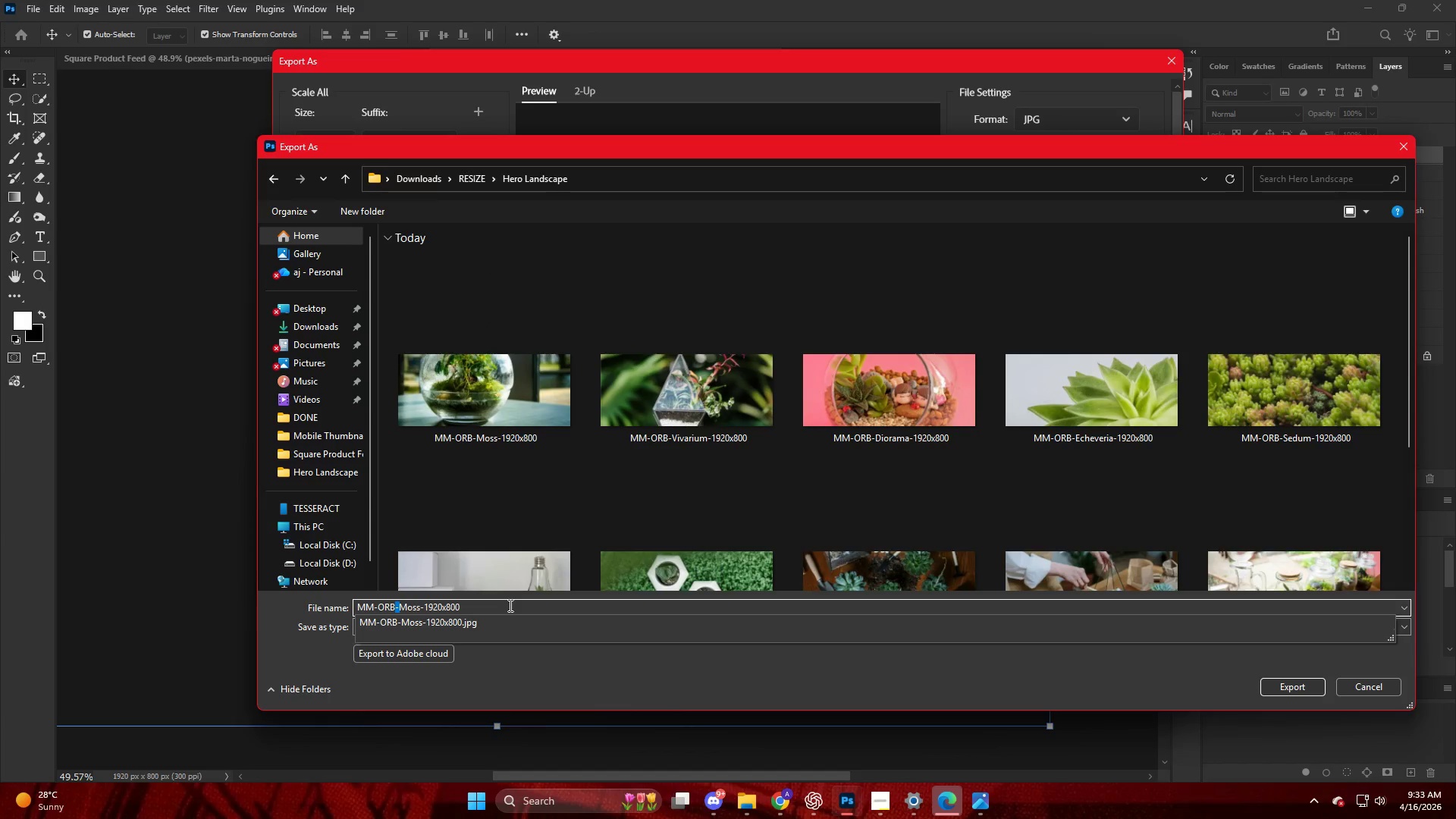 
key(ArrowRight)
 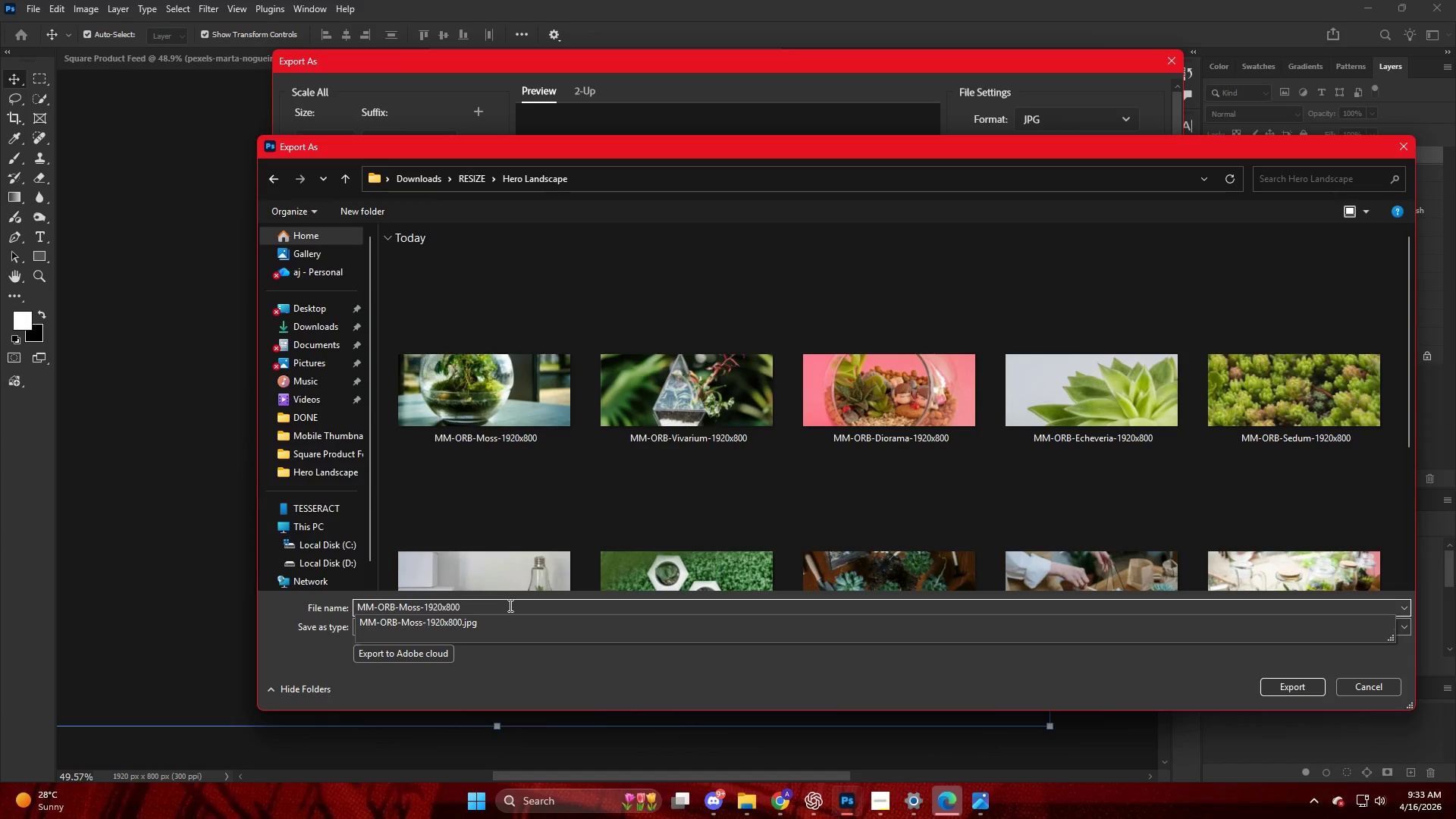 
key(ArrowRight)
 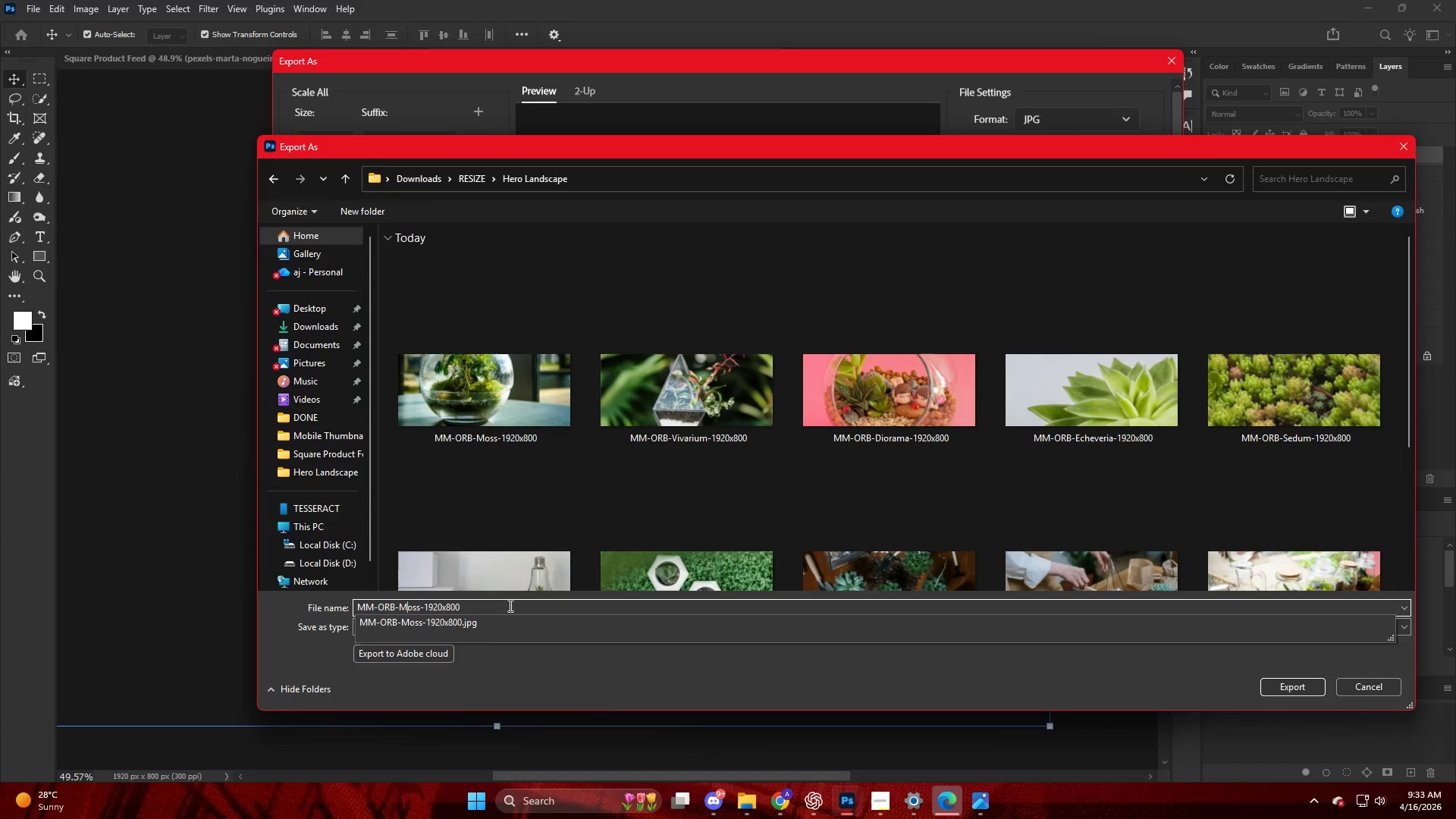 
key(Backspace)
 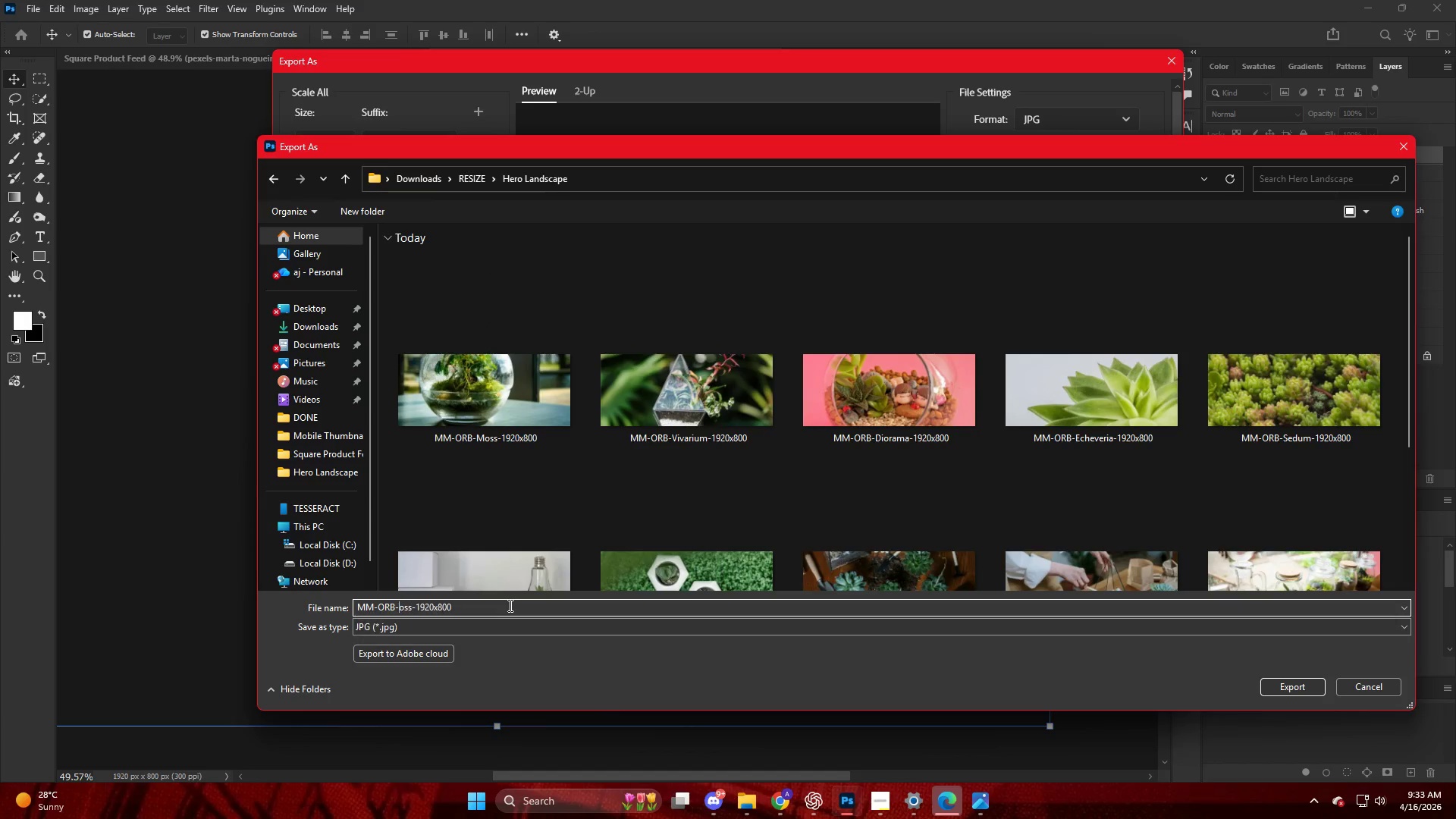 
key(ArrowRight)
 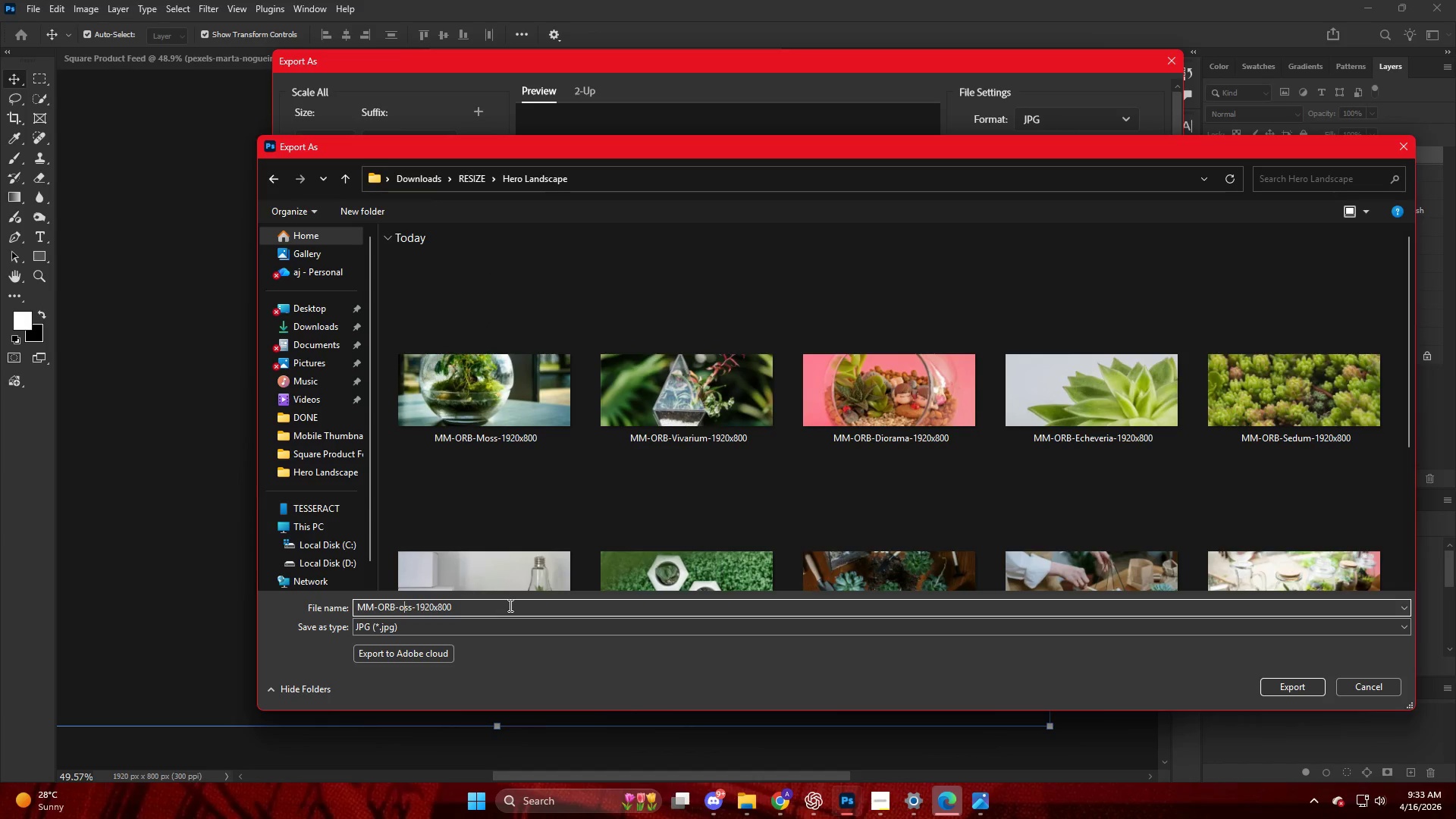 
key(Backspace)
 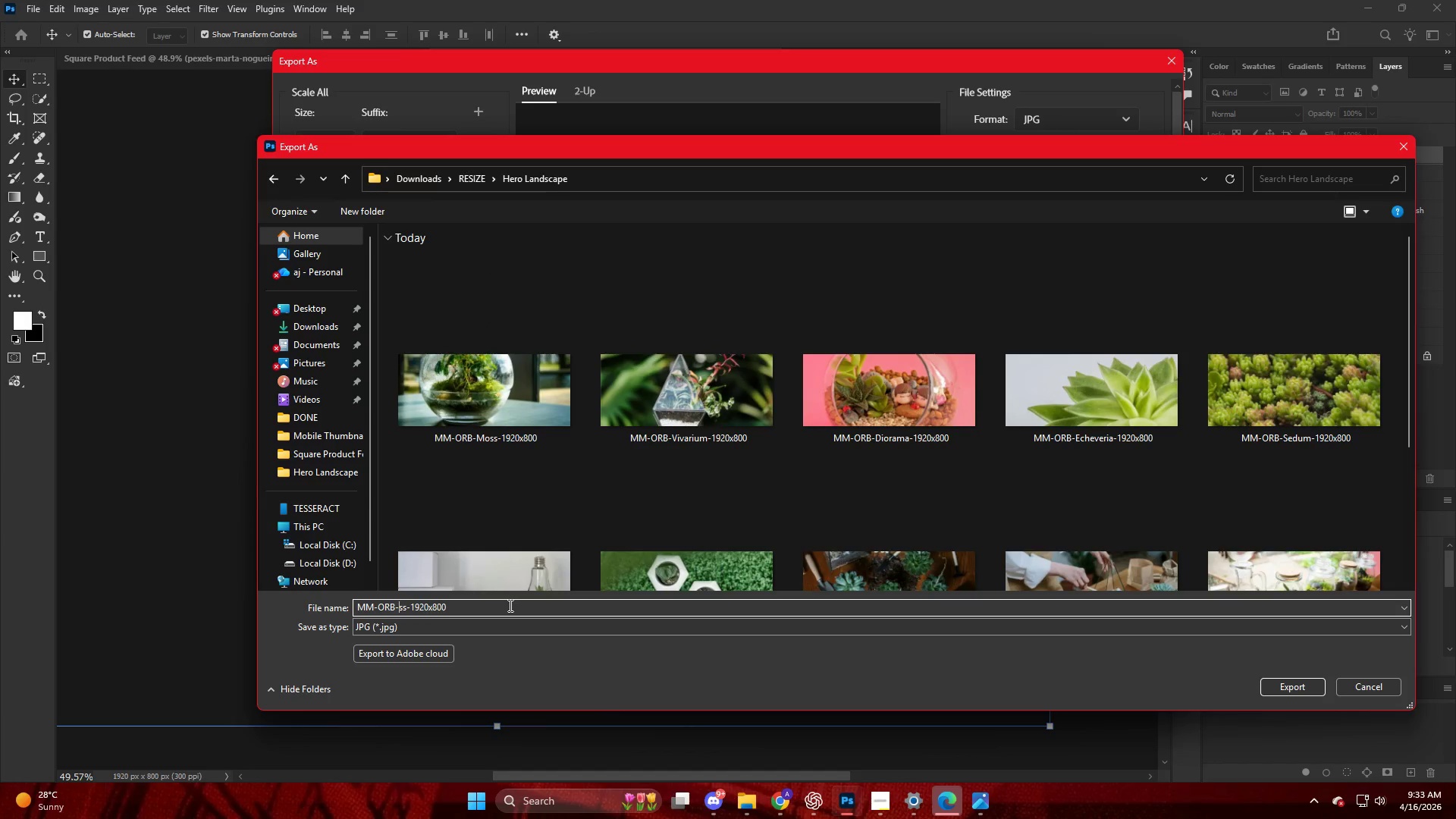 
key(ArrowRight)
 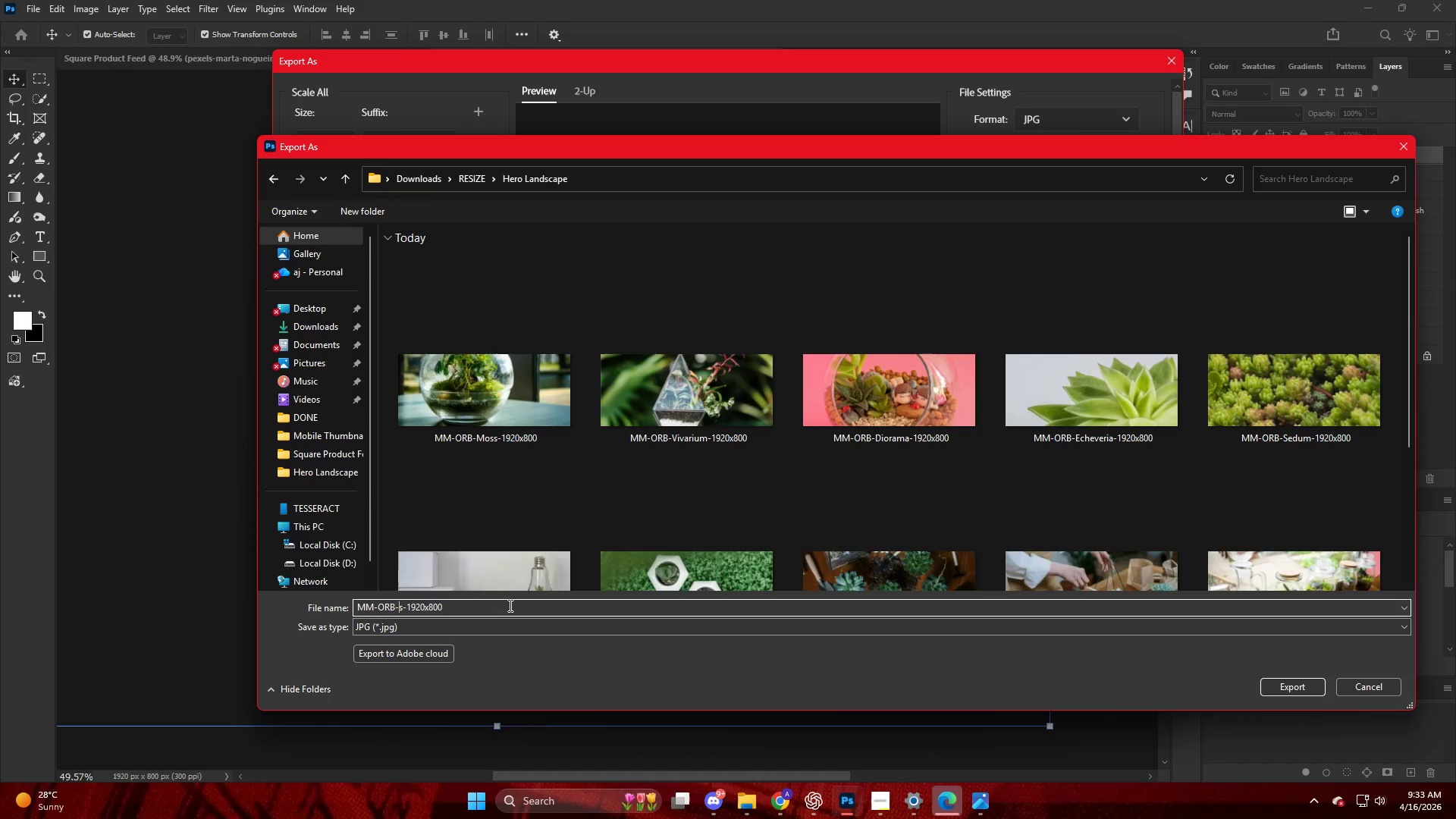 
key(Backspace)
 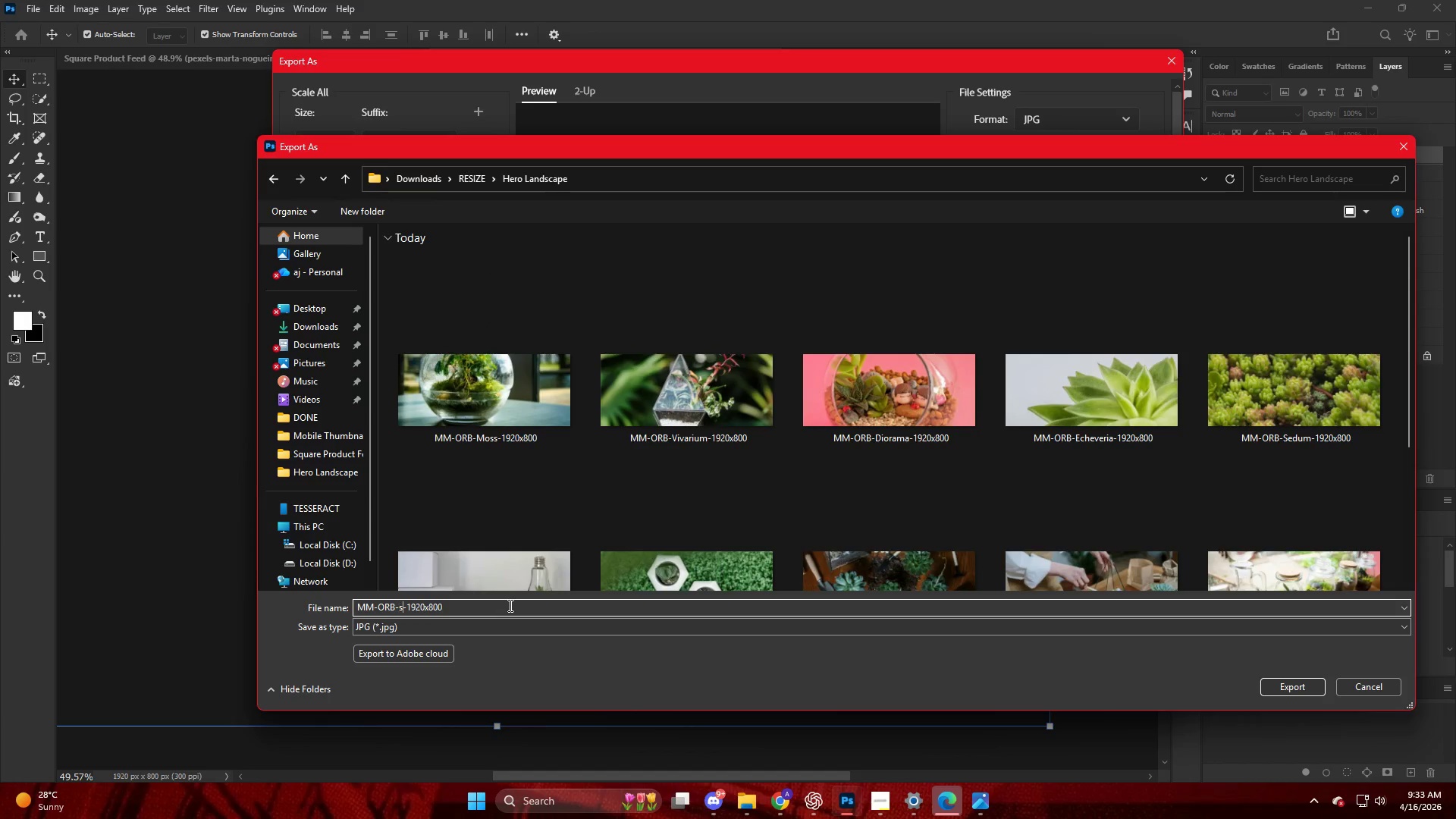 
key(ArrowRight)
 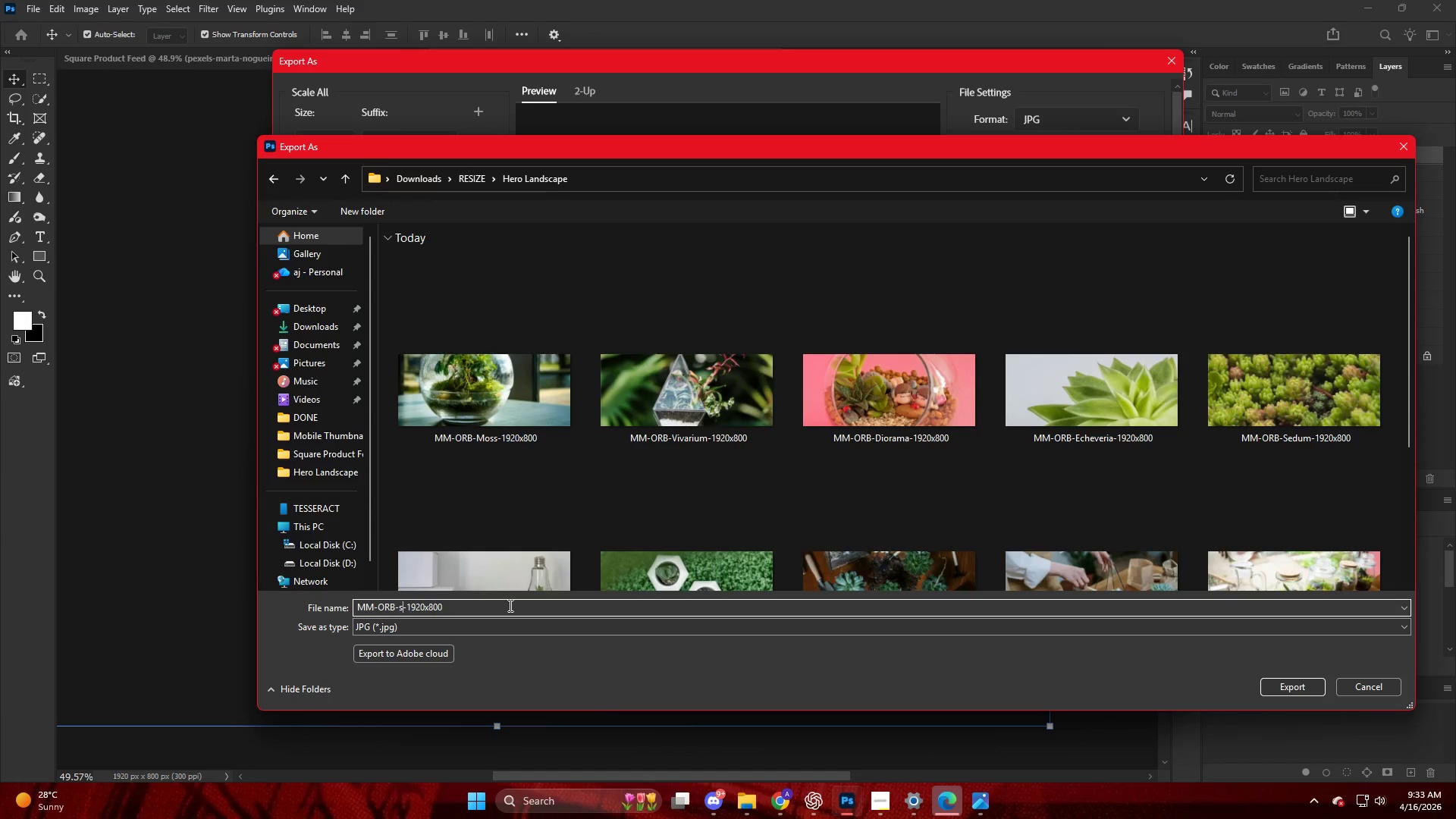 
key(Backspace)
 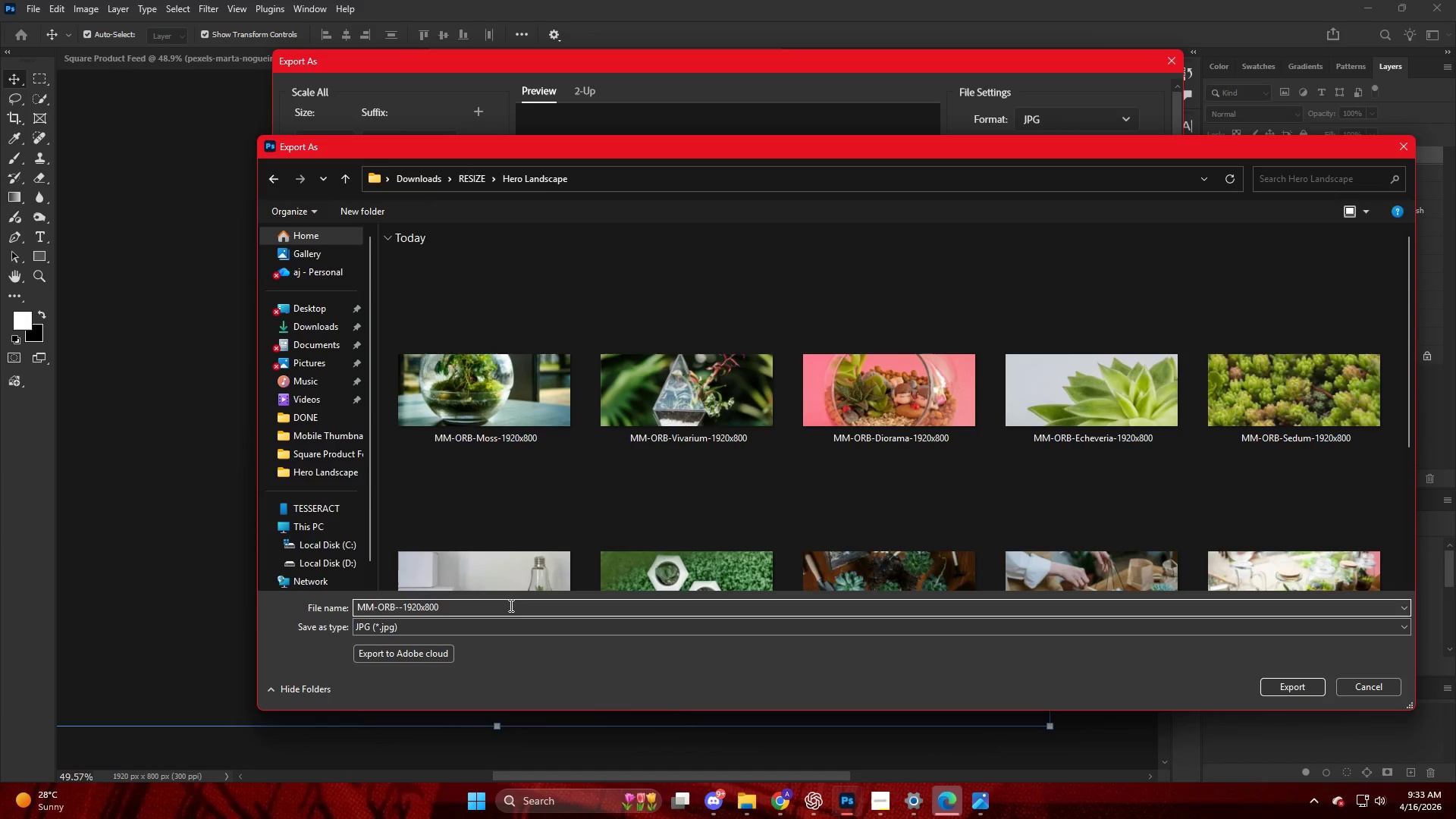 
key(Control+V)
 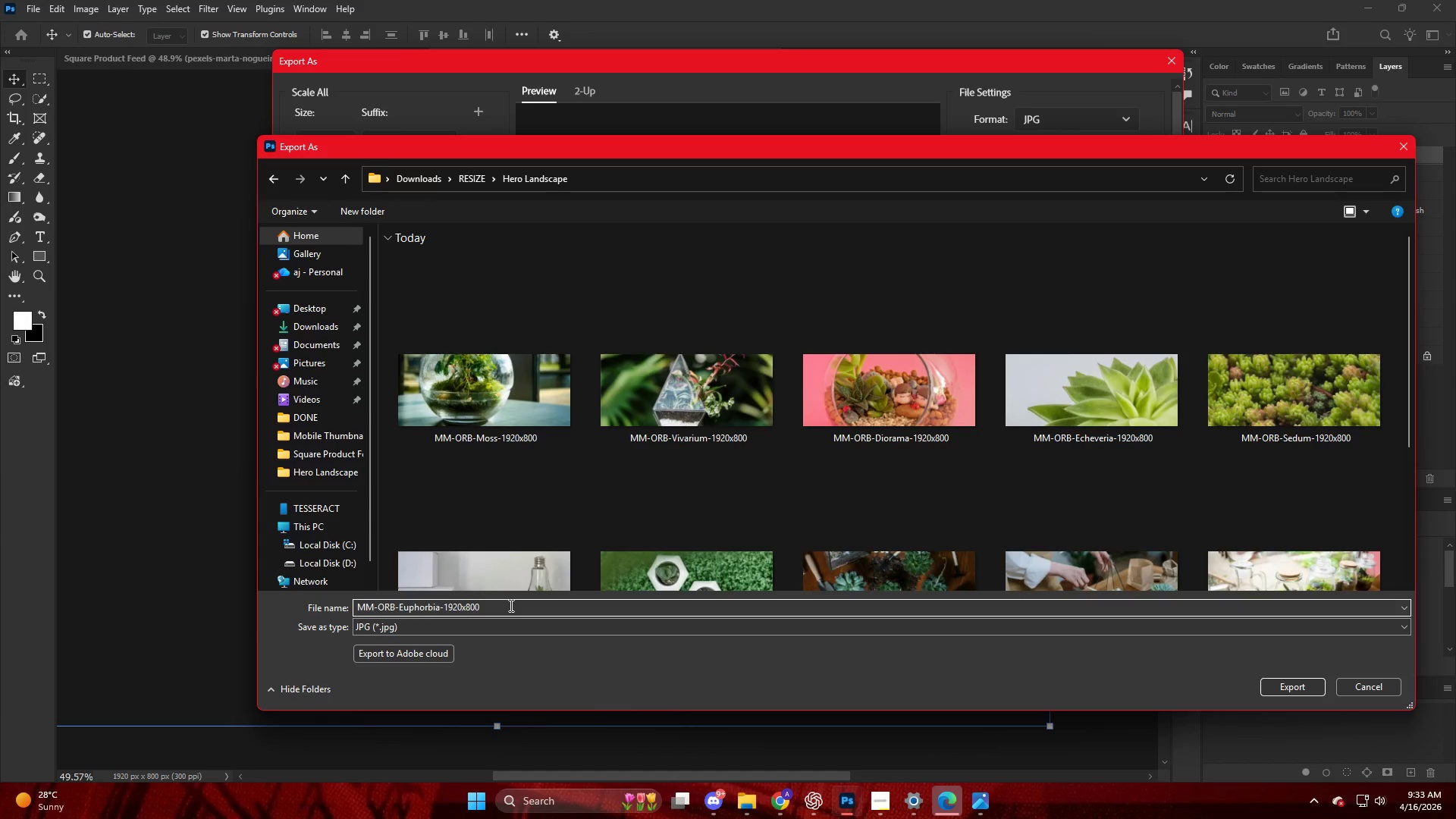 
key(NumpadEnter)
 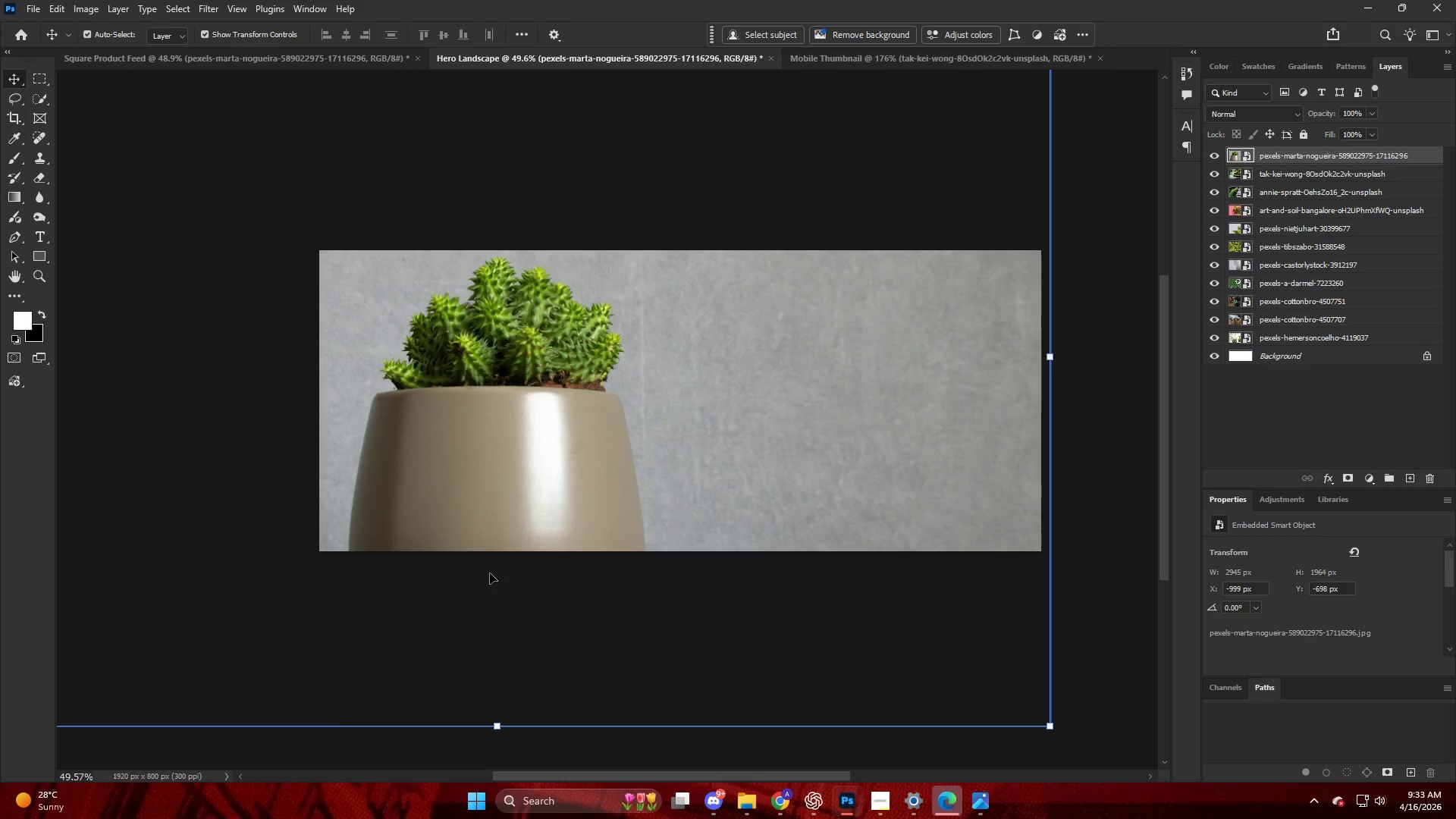 
wait(5.26)
 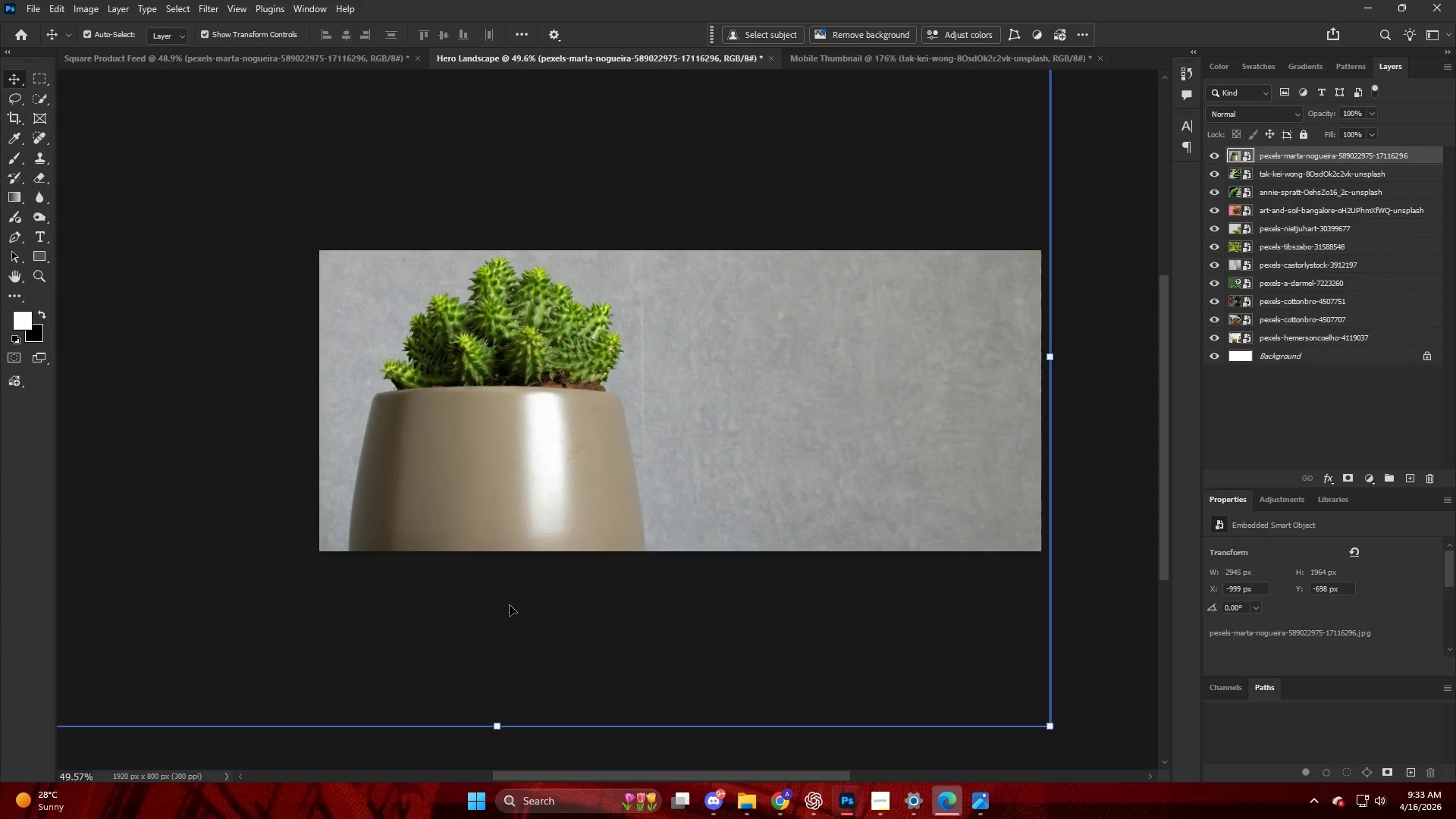 
left_click_drag(start_coordinate=[1284, 158], to_coordinate=[466, 499])
 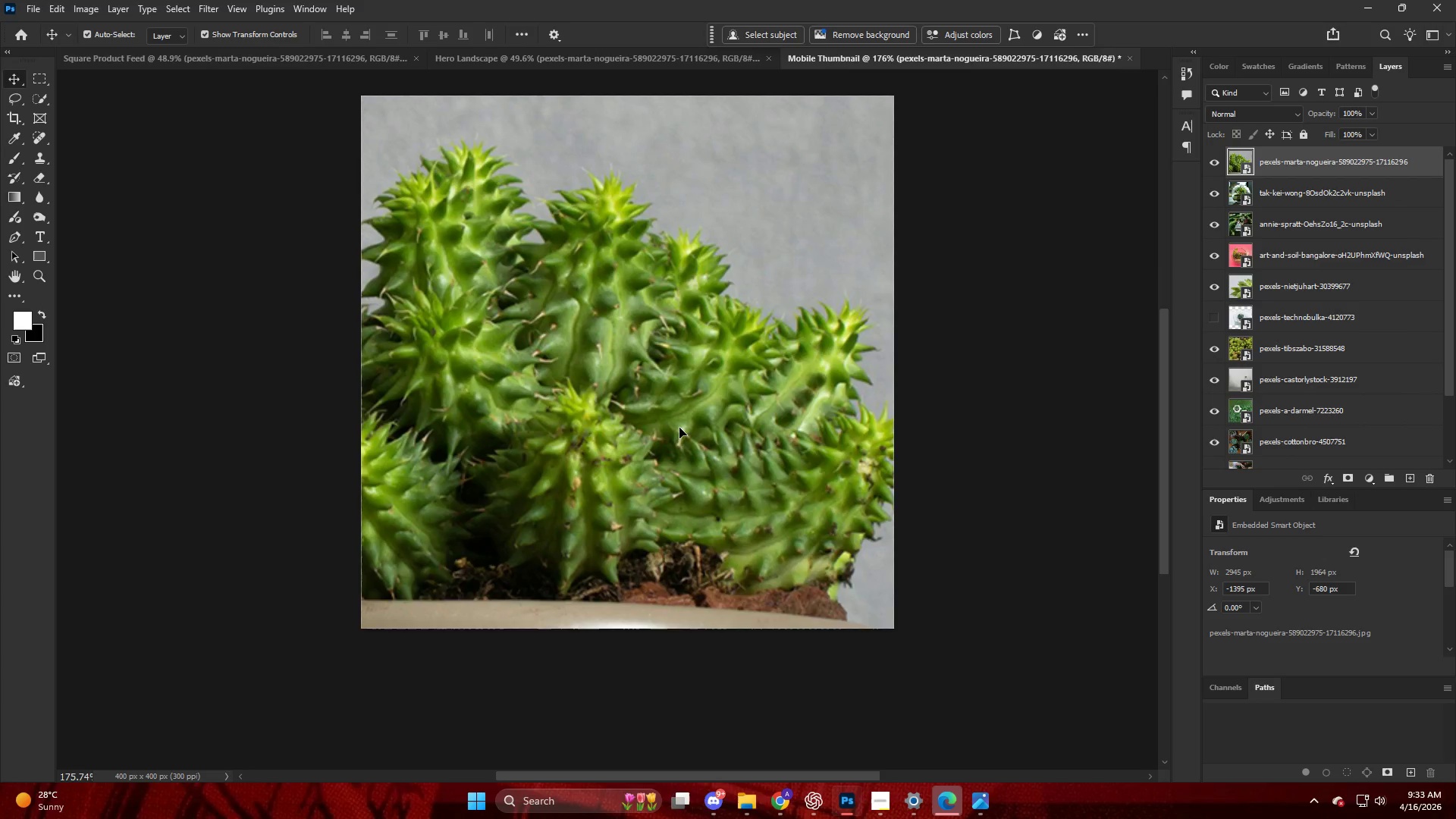 
key(Alt+AltLeft)
 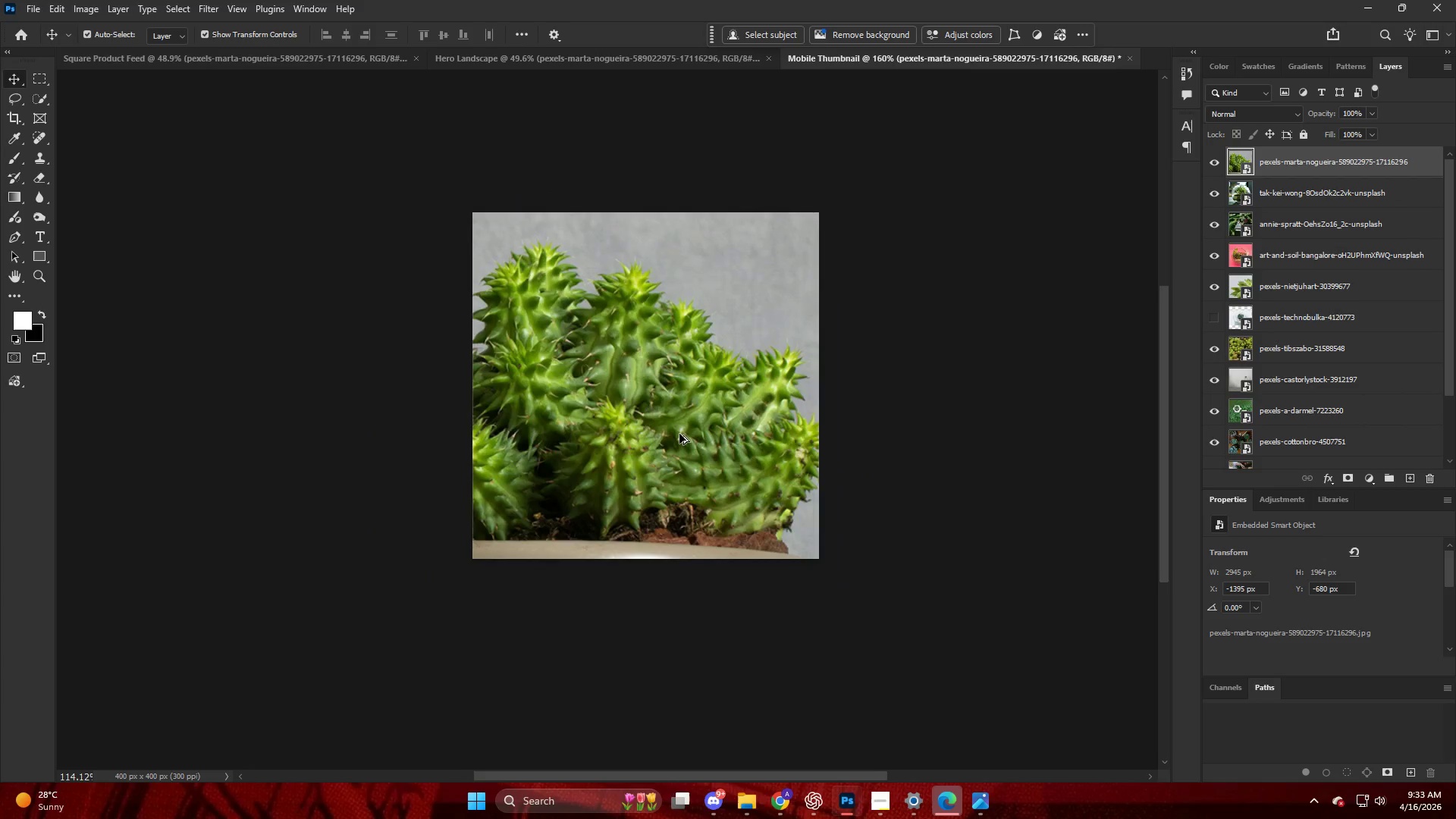 
key(Control+T)
 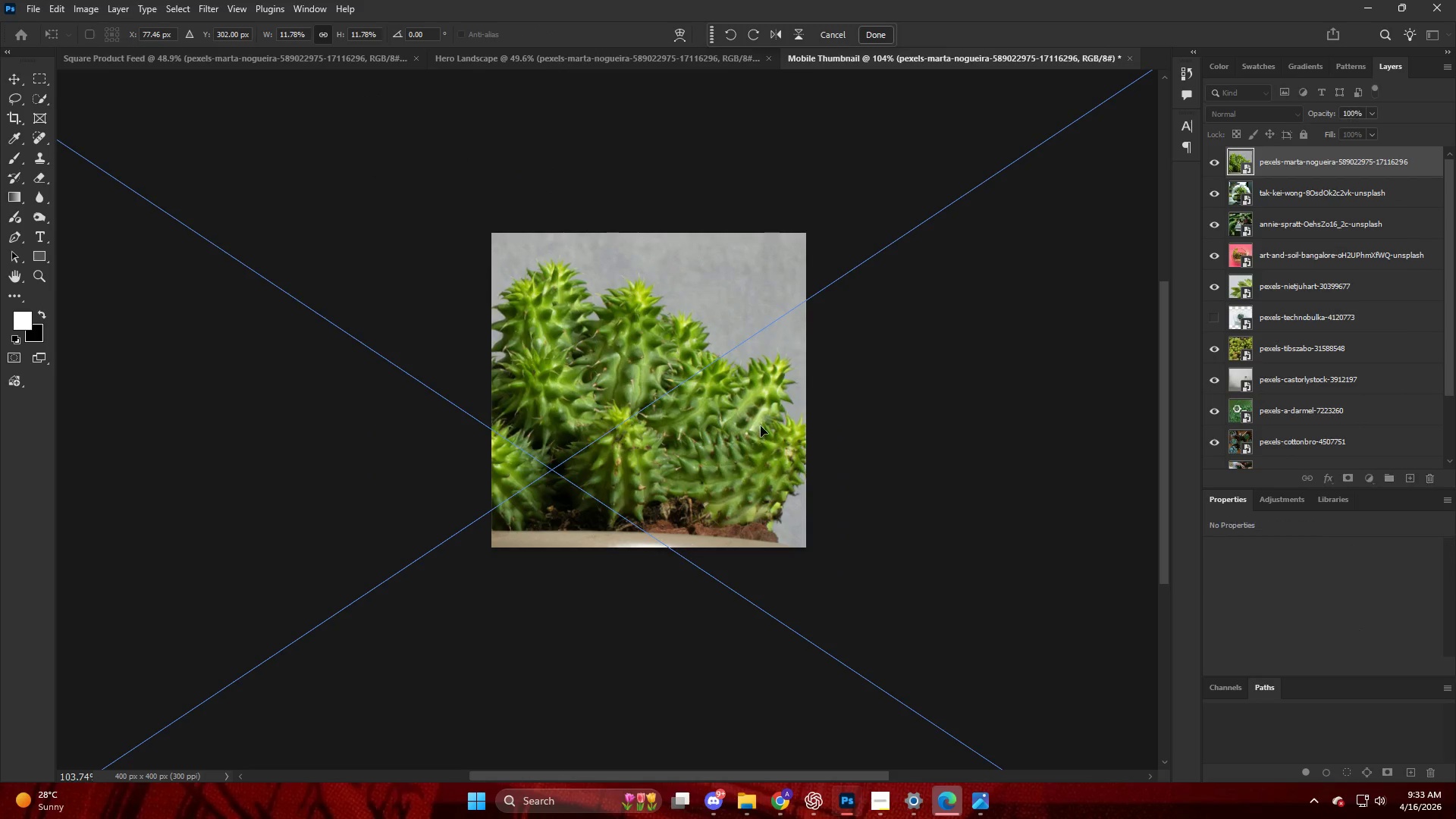 
scroll: coordinate [679, 431], scroll_direction: down, amount: 6.0
 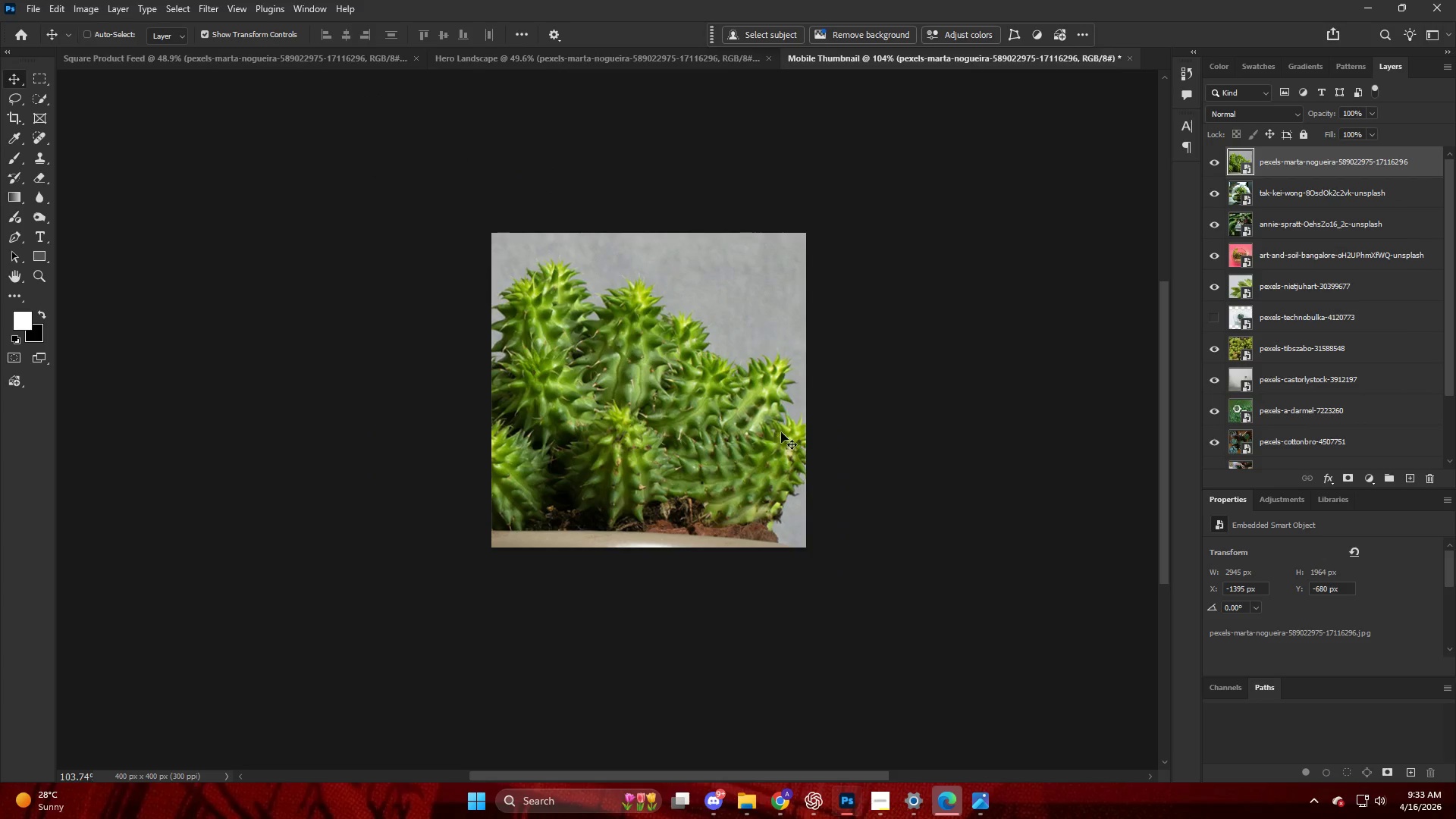 
hold_key(key=AltLeft, duration=2.41)
scroll: coordinate [742, 256], scroll_direction: down, amount: 16.0
 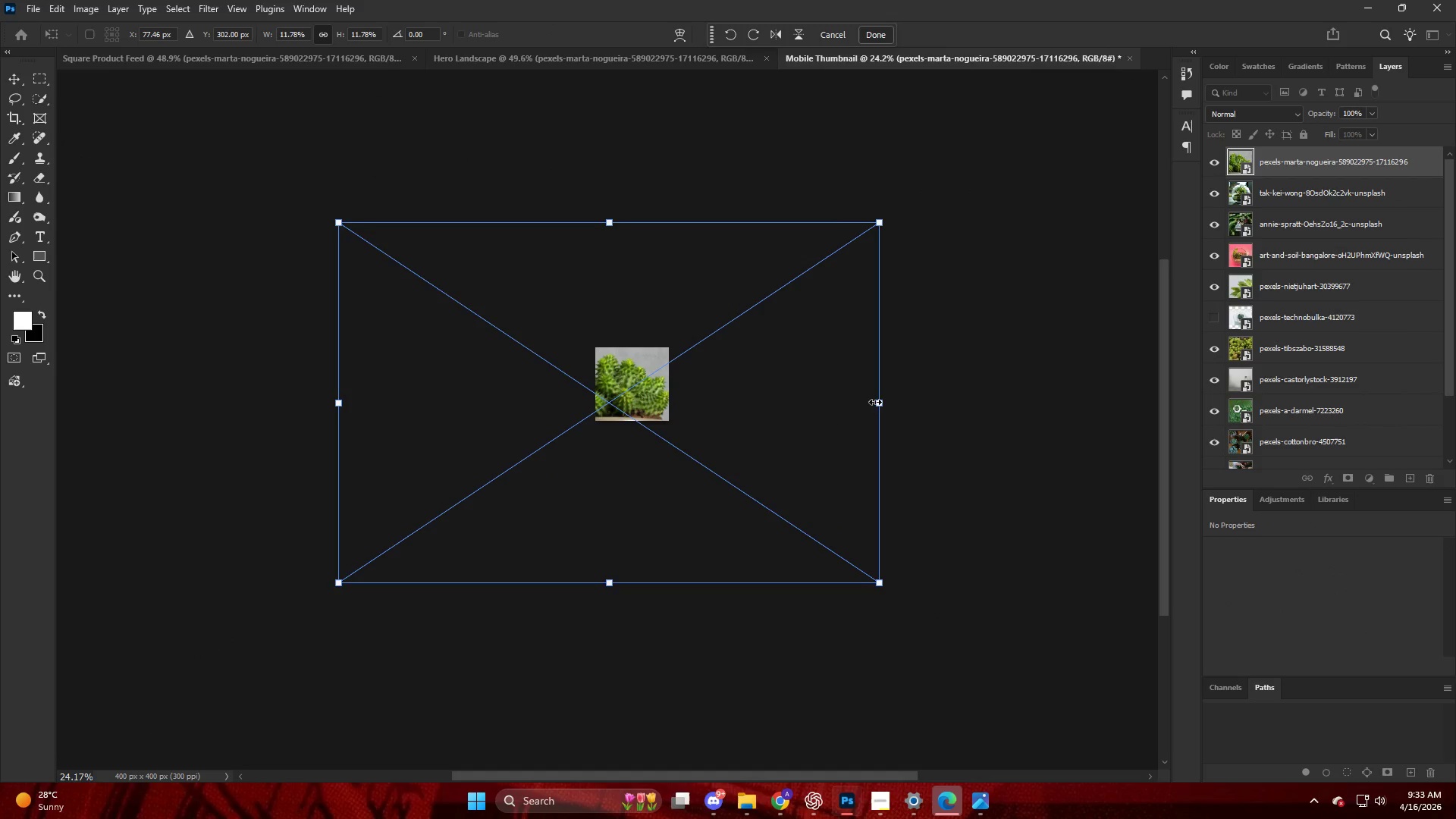 
left_click_drag(start_coordinate=[878, 401], to_coordinate=[692, 401])
 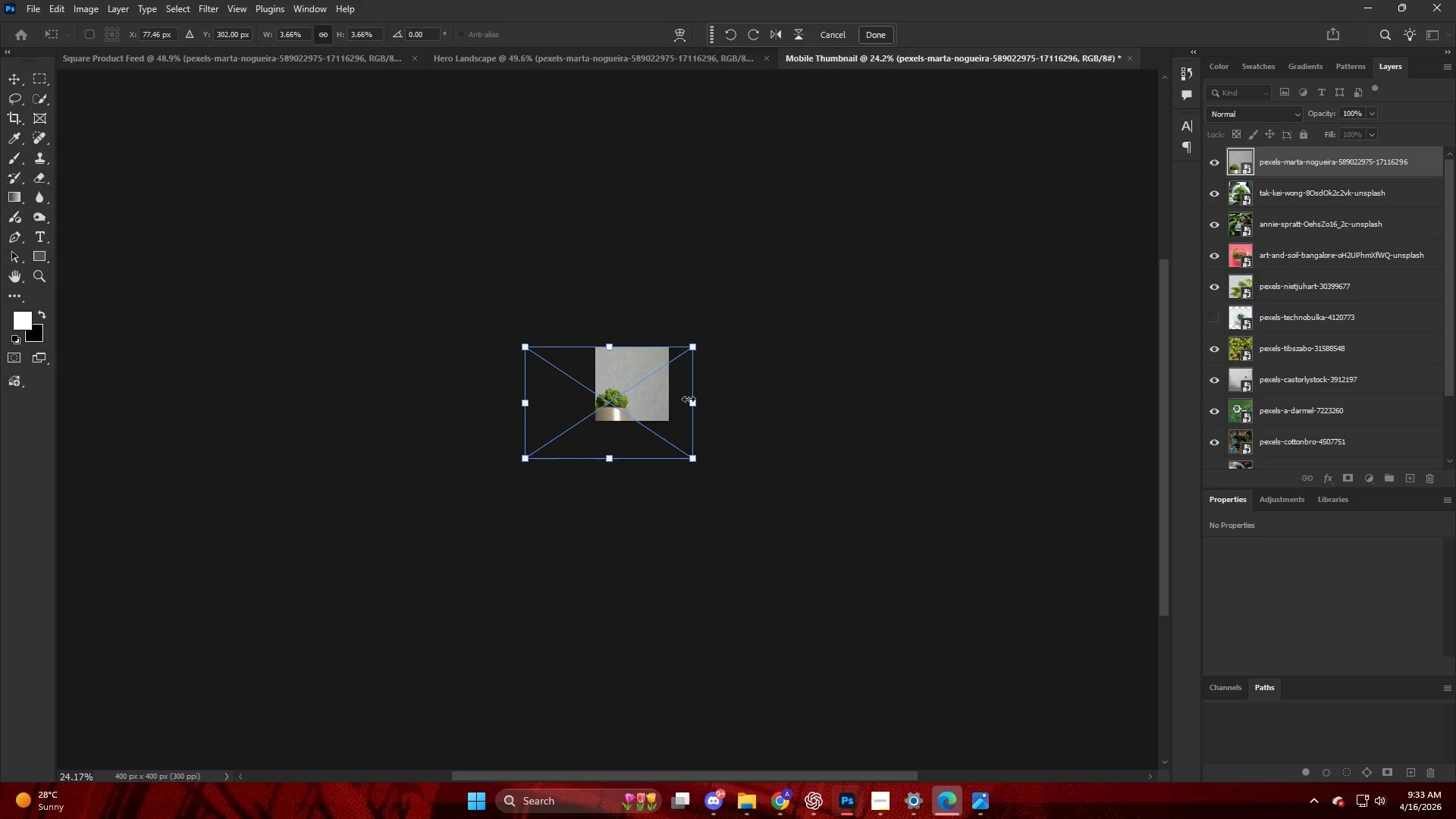 
hold_key(key=AltLeft, duration=0.84)
 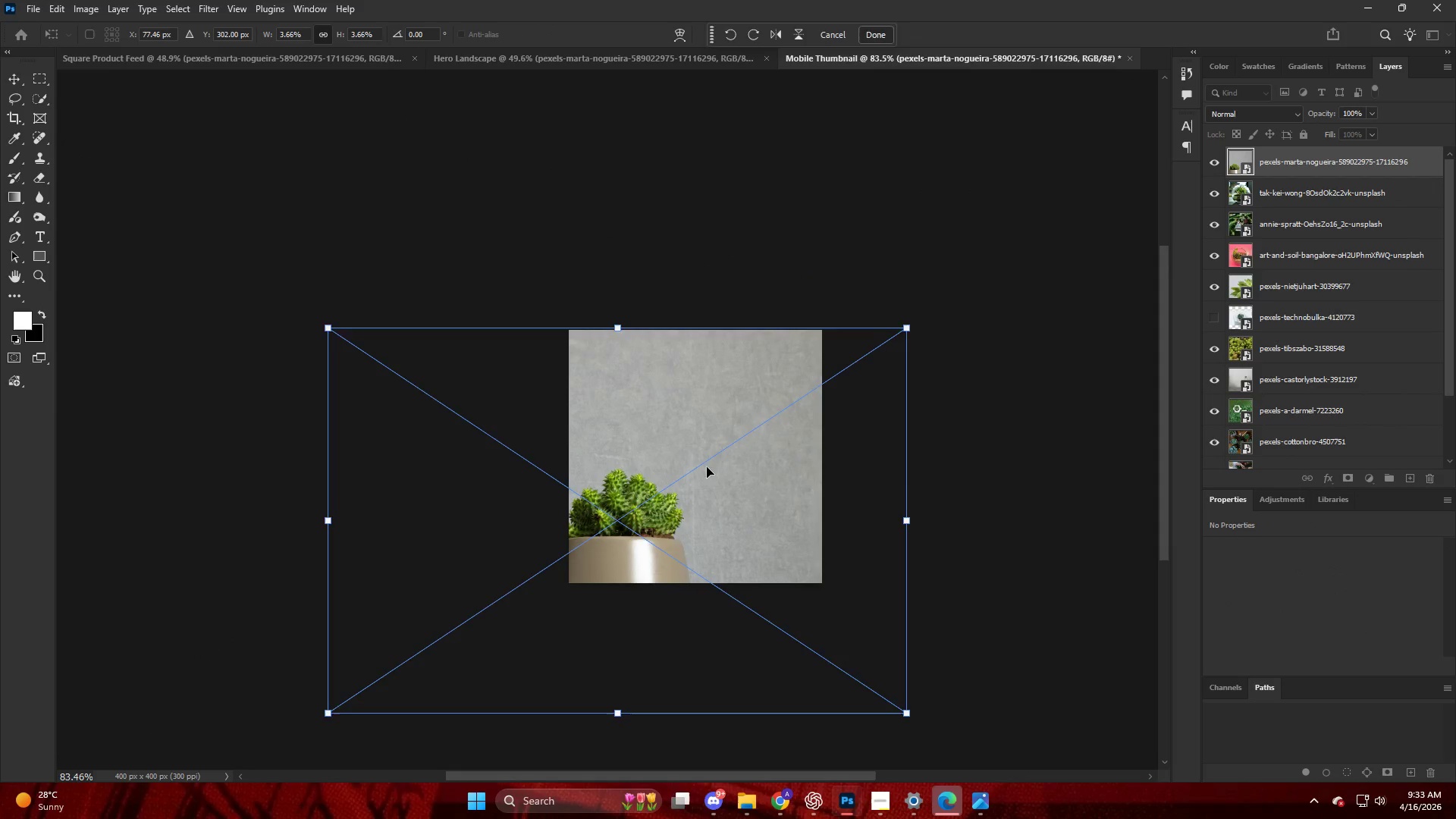 
left_click_drag(start_coordinate=[692, 460], to_coordinate=[713, 410])
 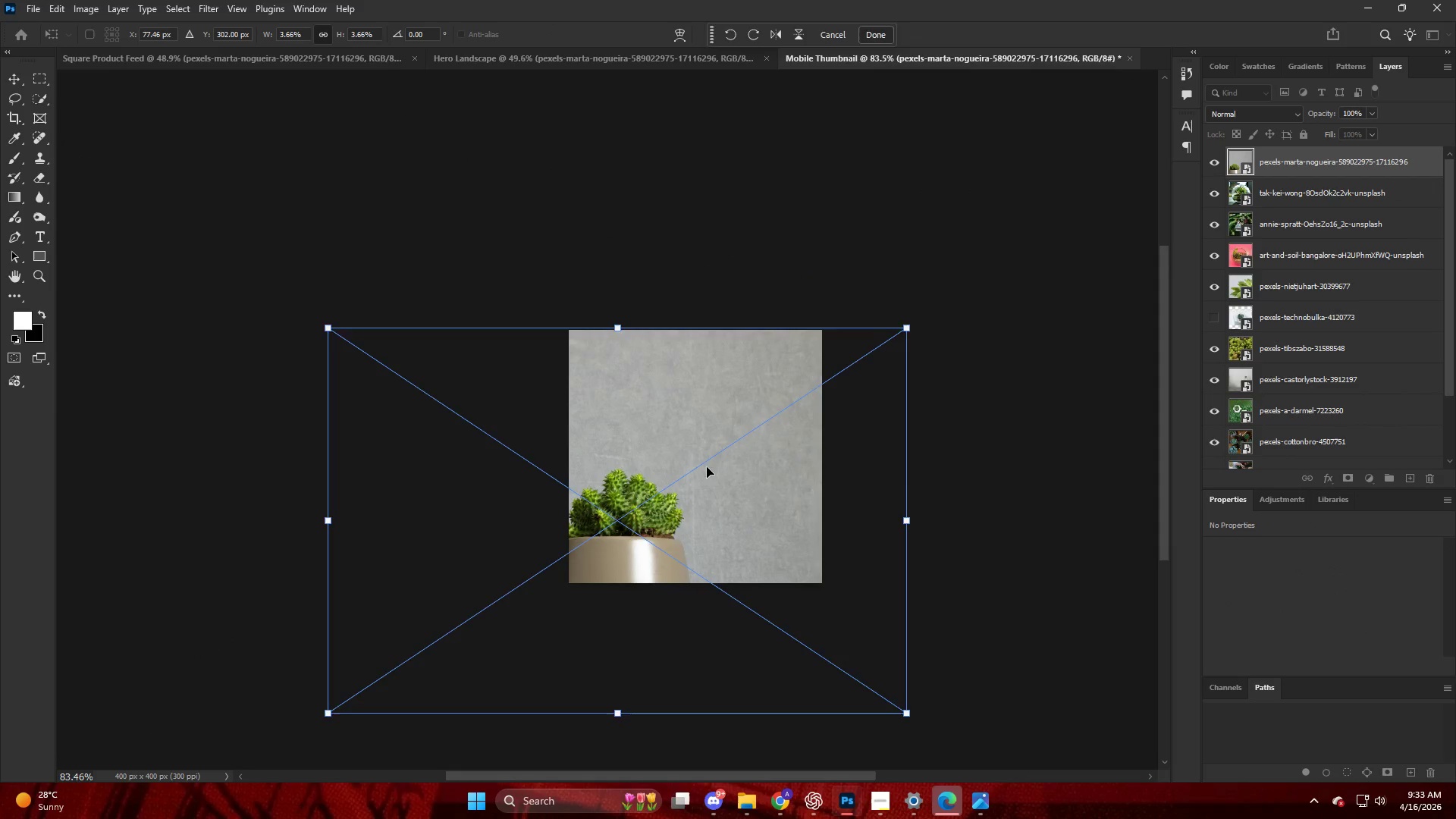 
scroll: coordinate [609, 344], scroll_direction: up, amount: 13.0
 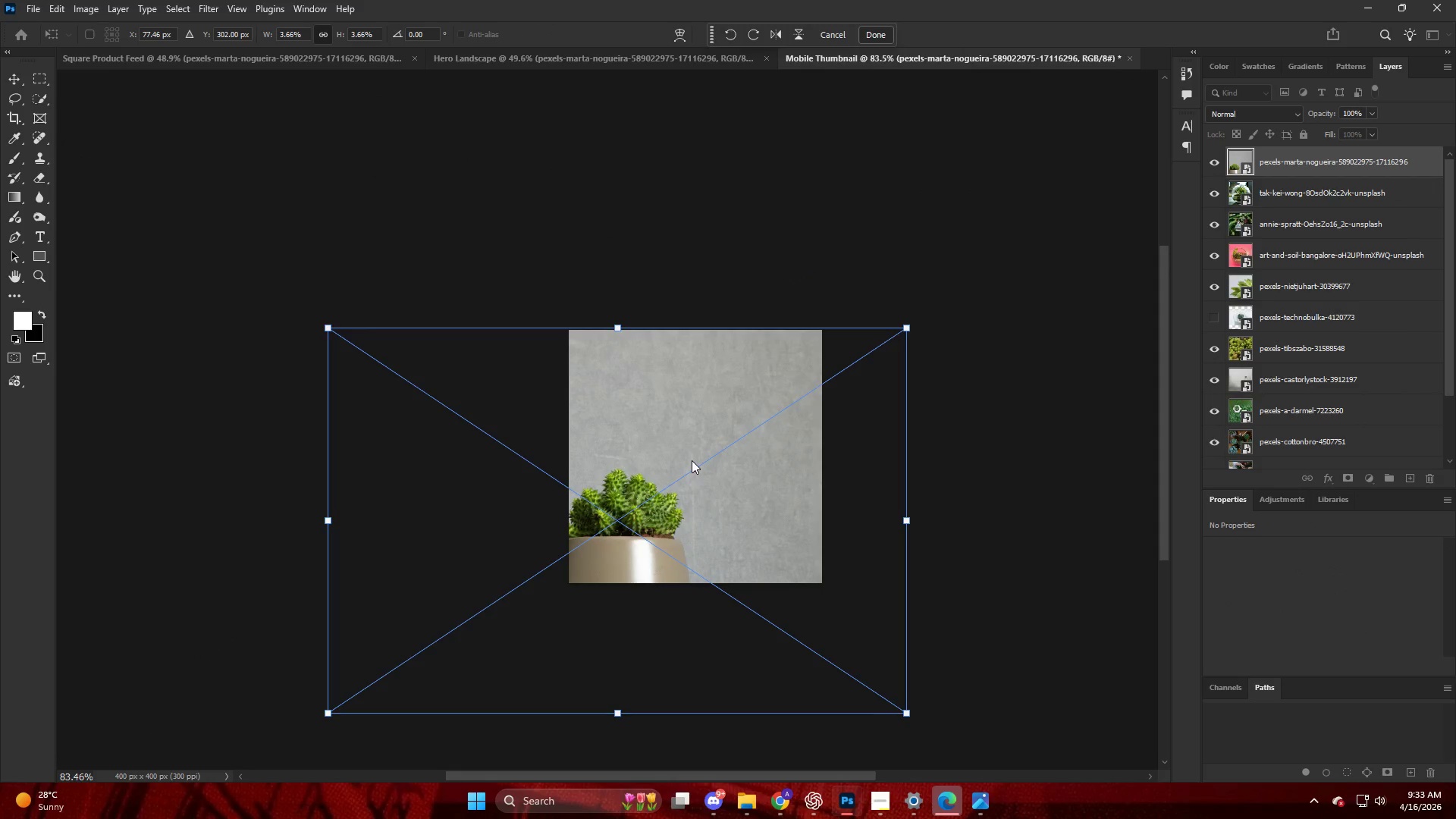 
left_click_drag(start_coordinate=[707, 467], to_coordinate=[752, 348])
 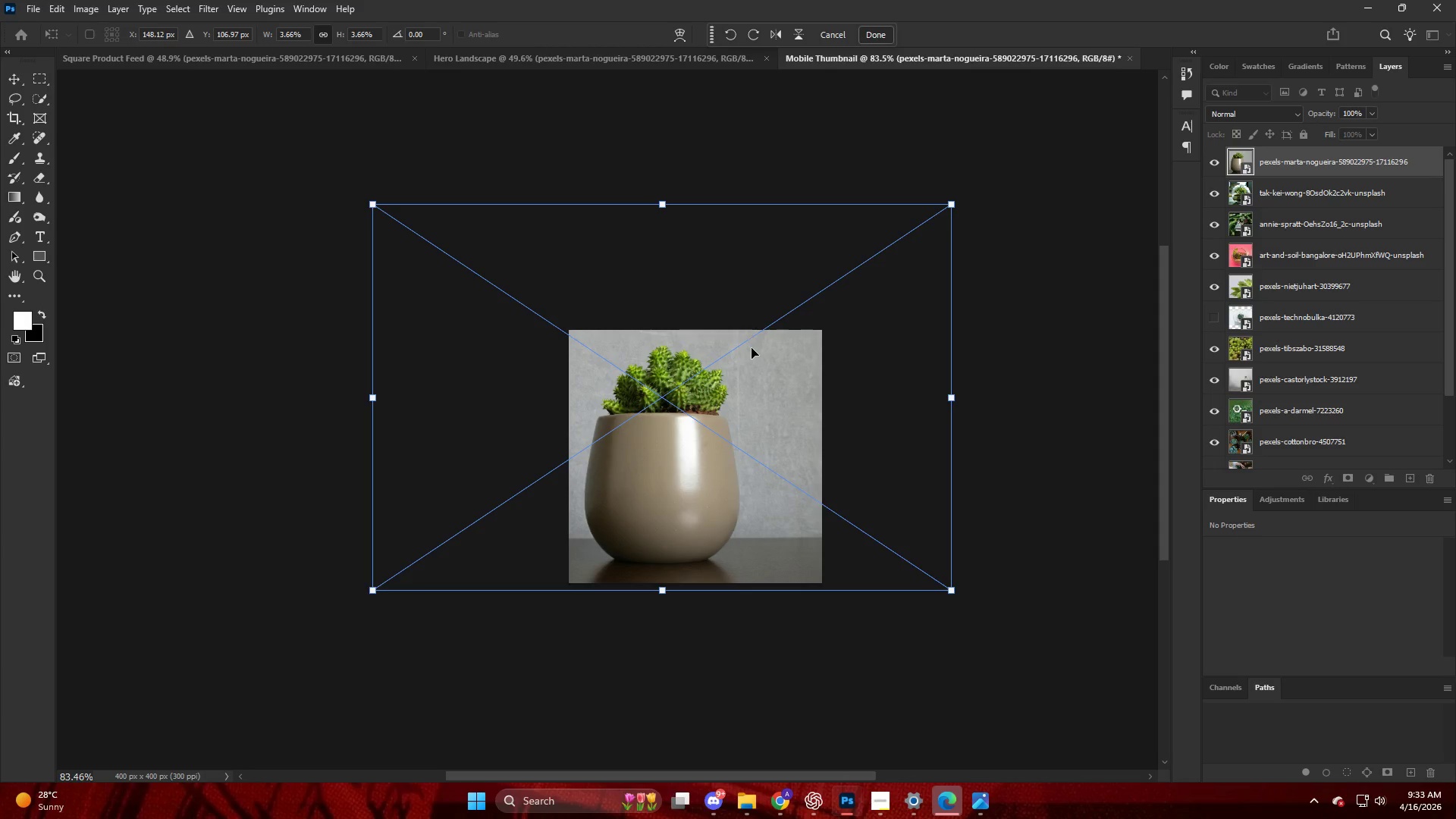 
key(NumpadEnter)
 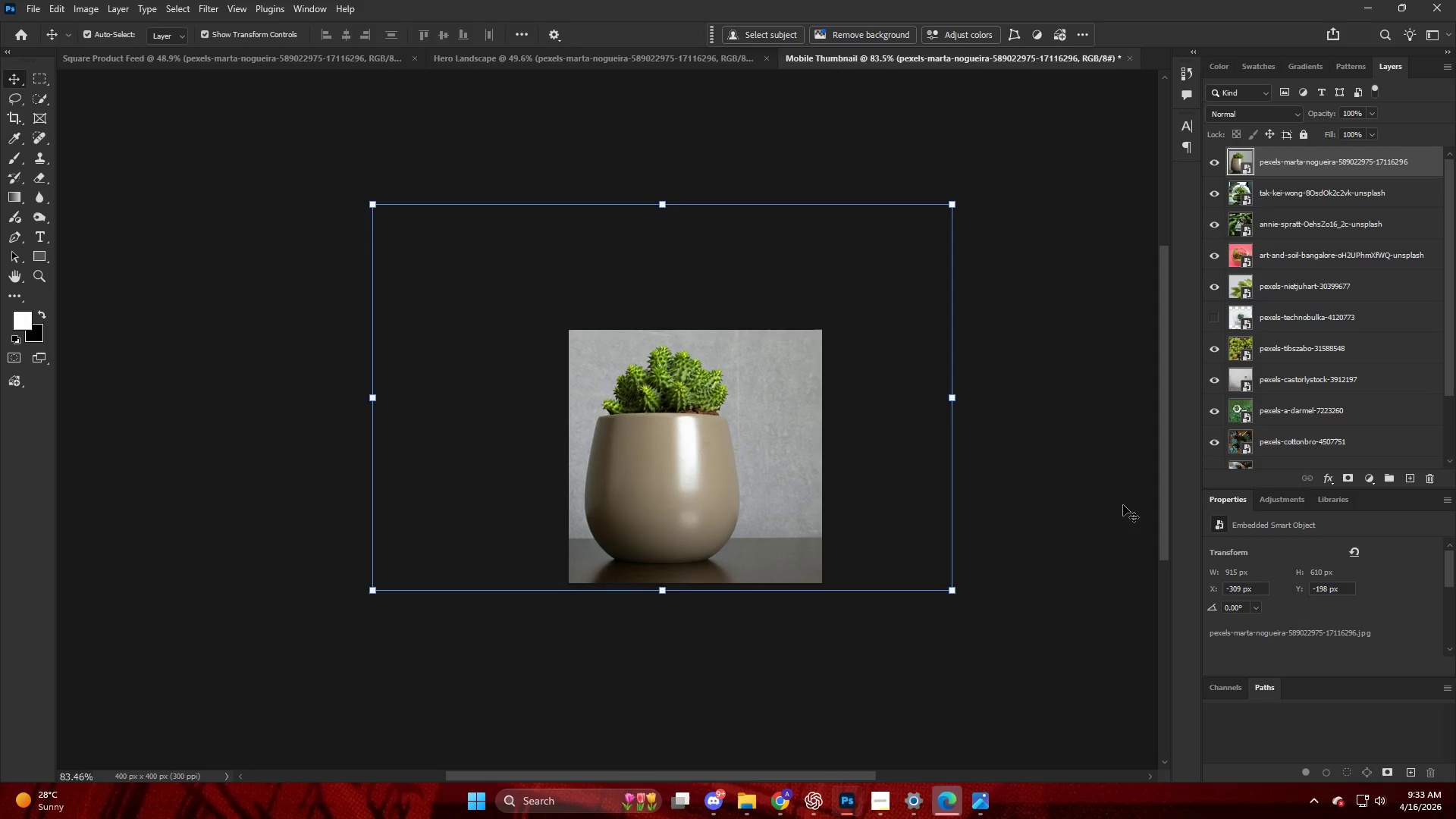 
left_click([1106, 504])
 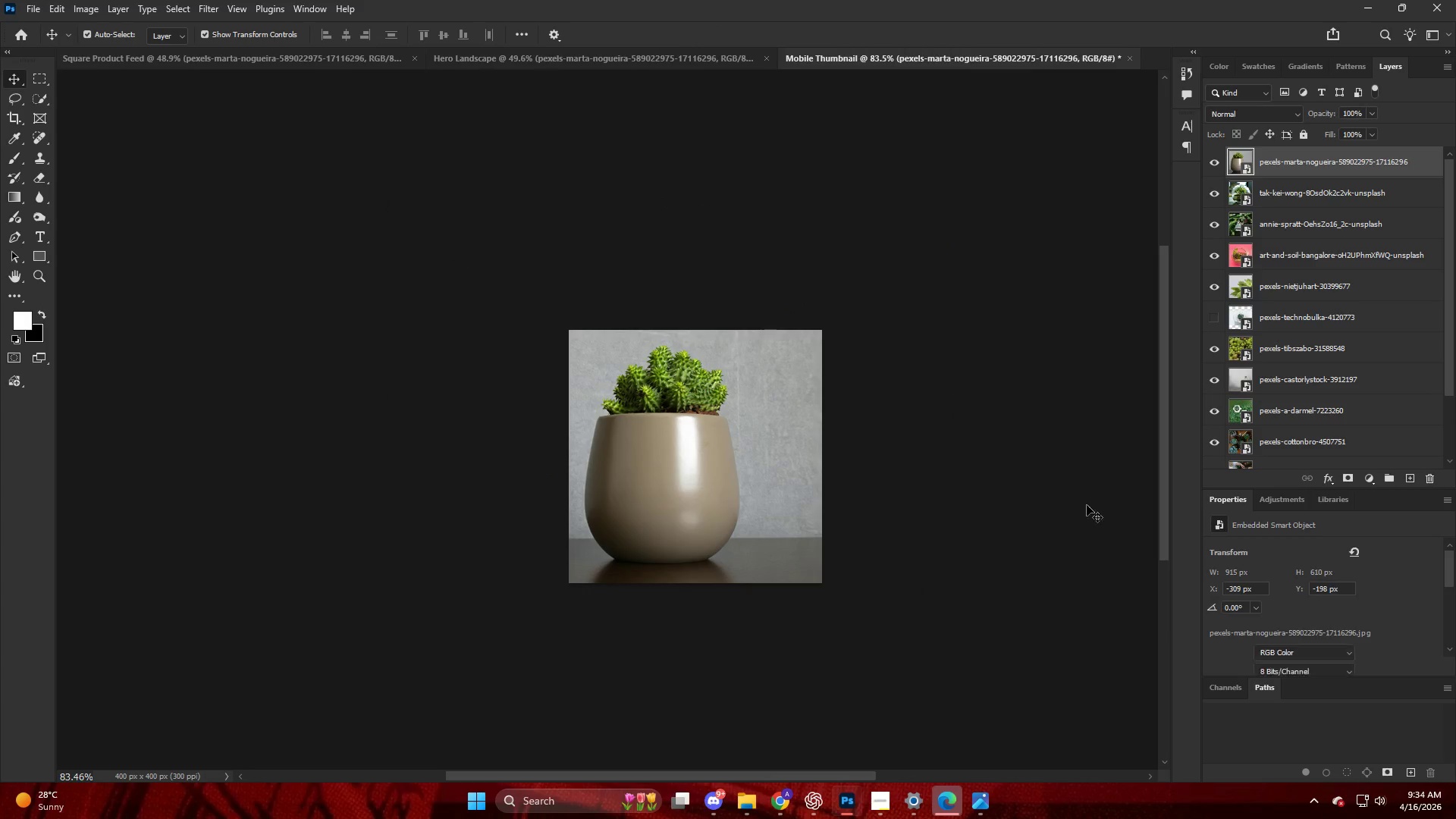 
scroll: coordinate [1031, 519], scroll_direction: up, amount: 4.0
 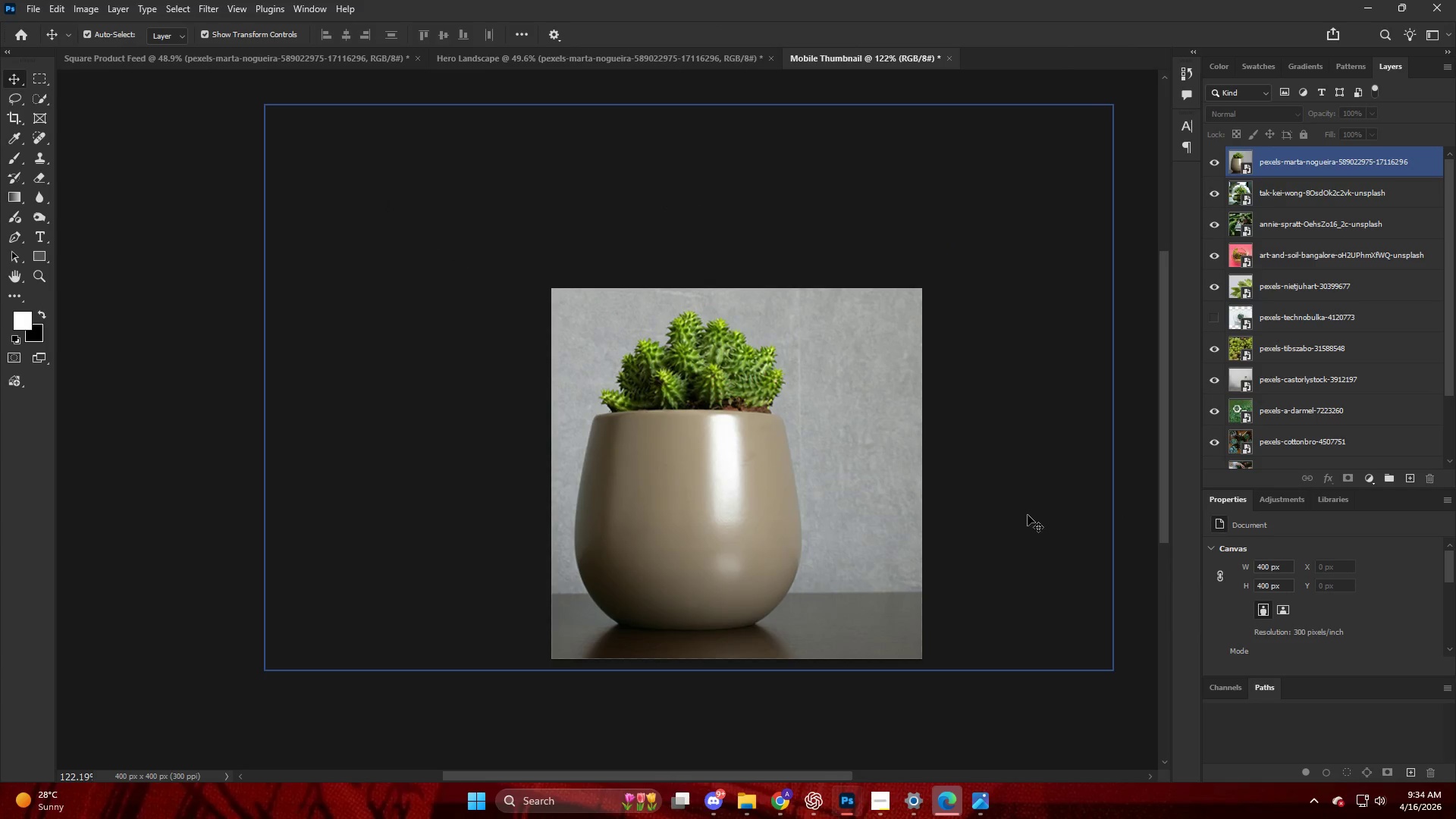 
key(Alt+Control+Shift+W)
 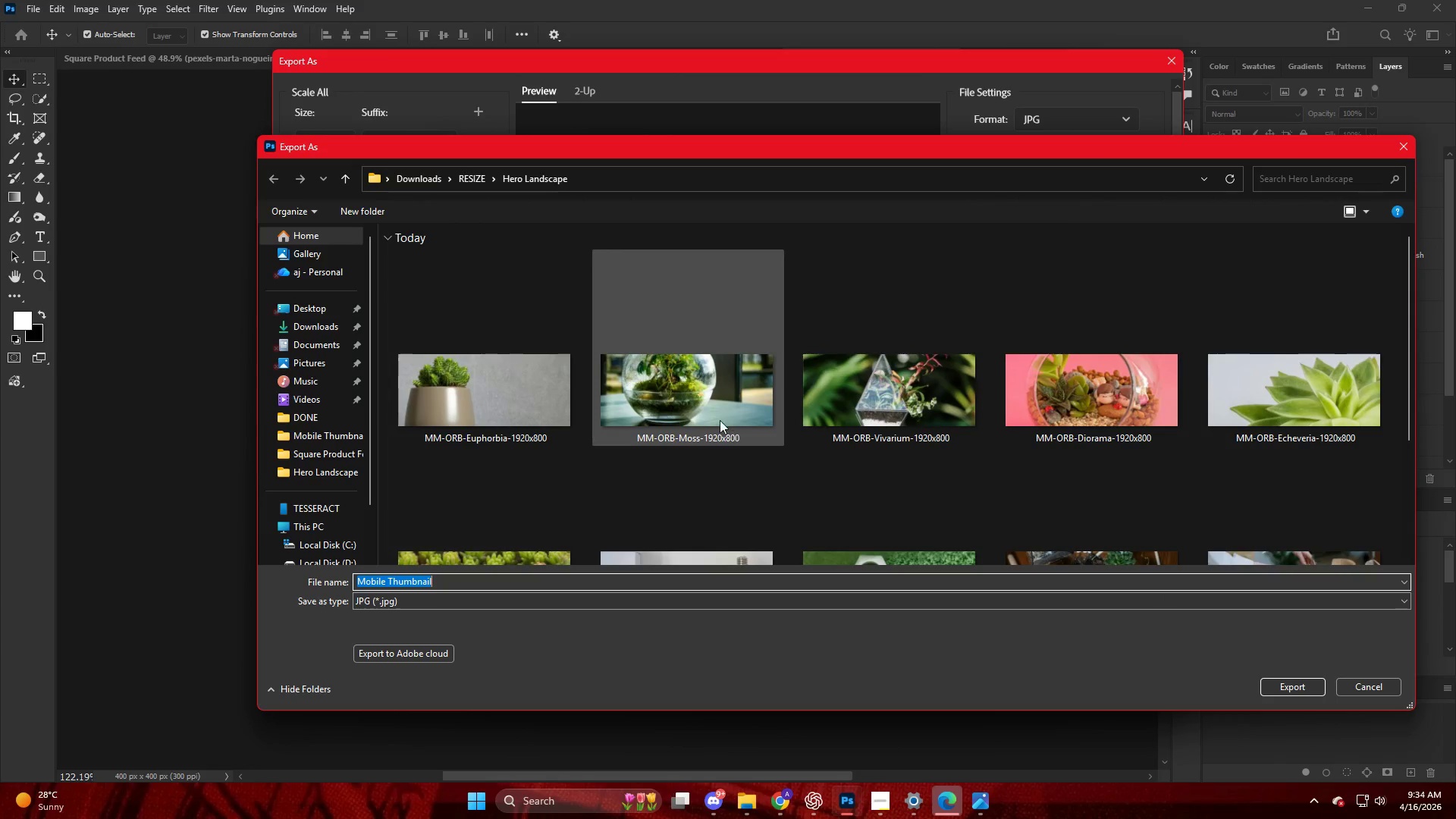 
left_click([477, 184])
 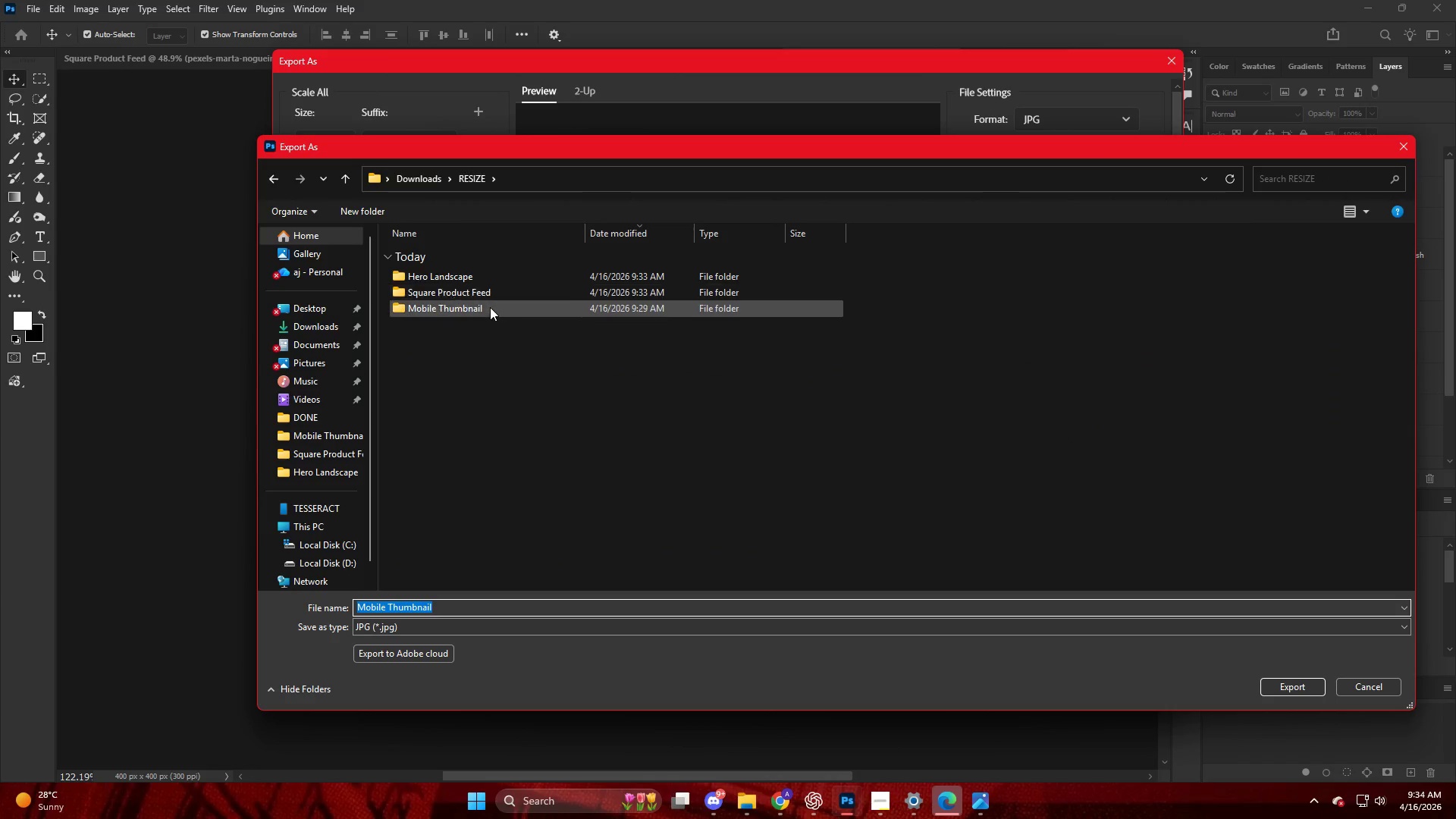 
double_click([490, 308])
 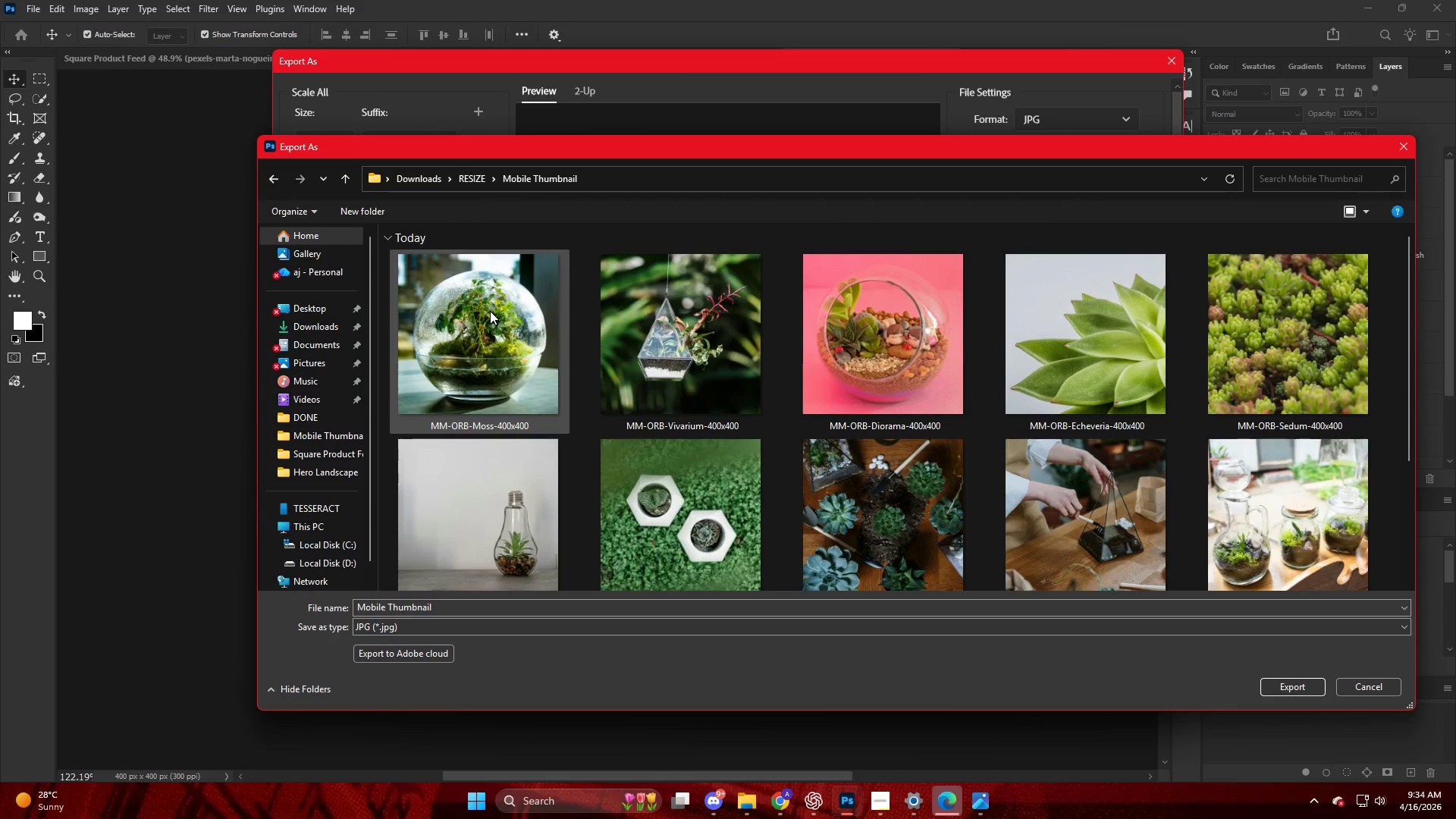 
left_click([490, 311])
 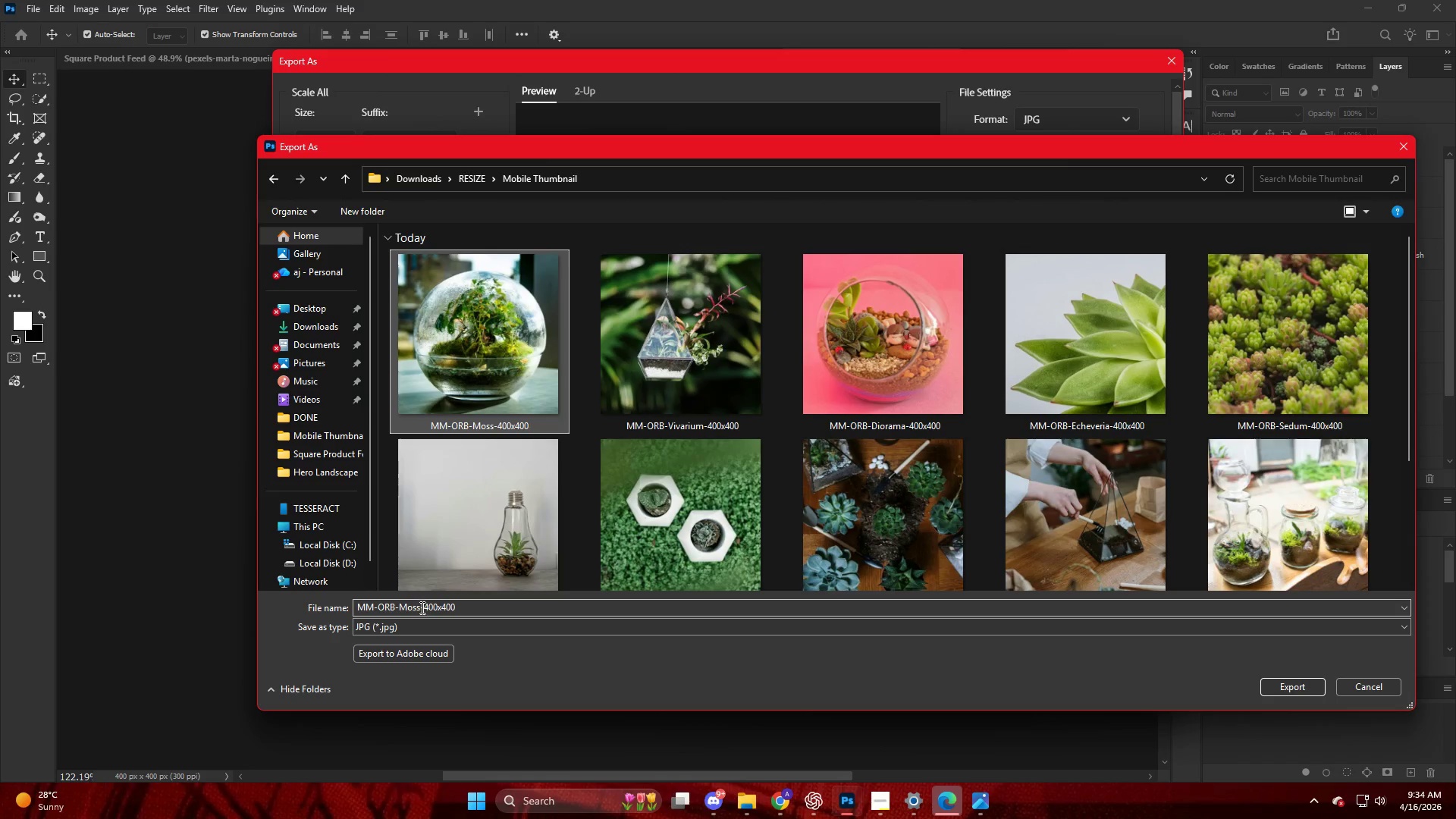 
double_click([421, 607])
 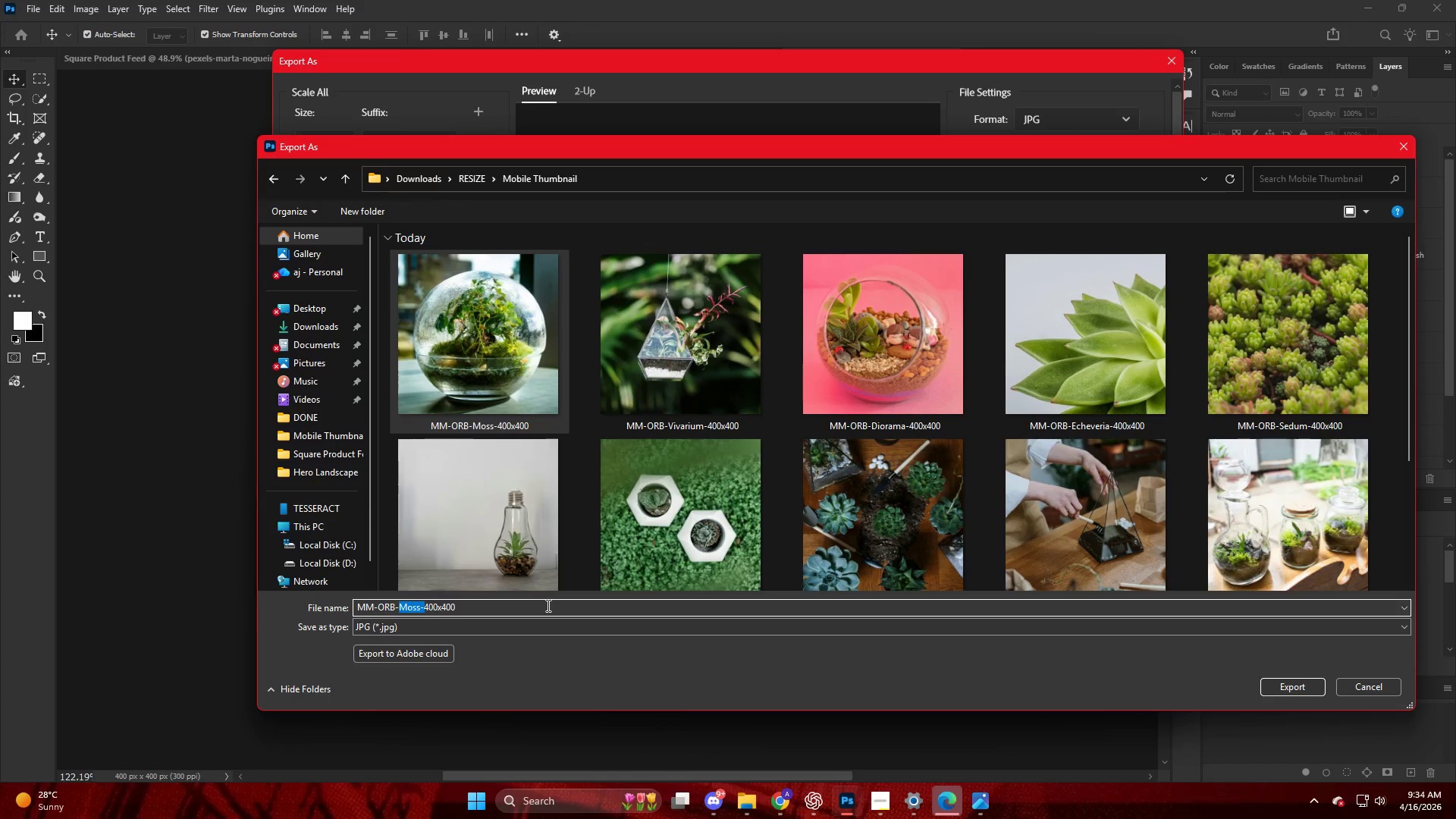 
key(ArrowRight)
 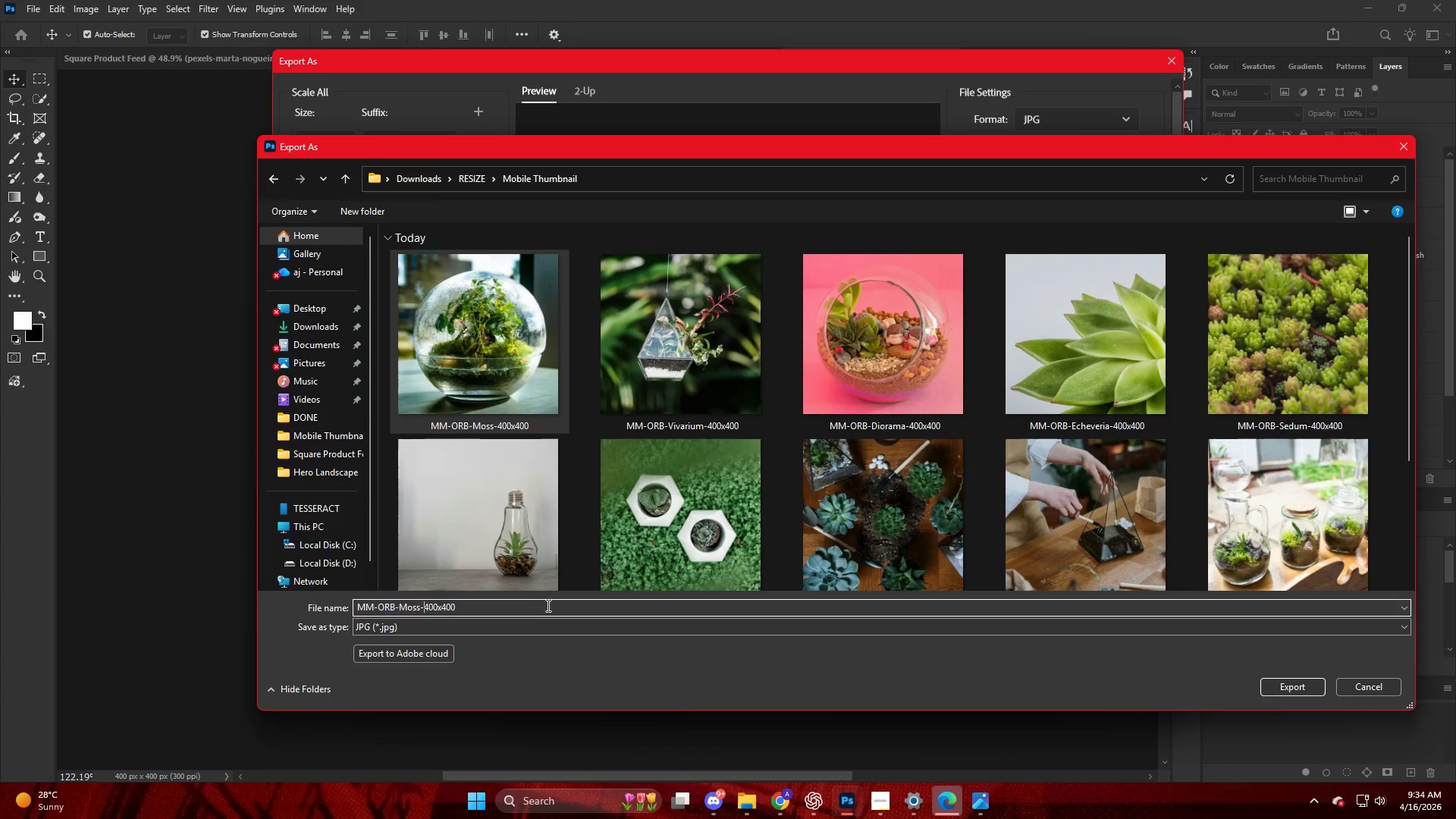 
key(ArrowLeft)
 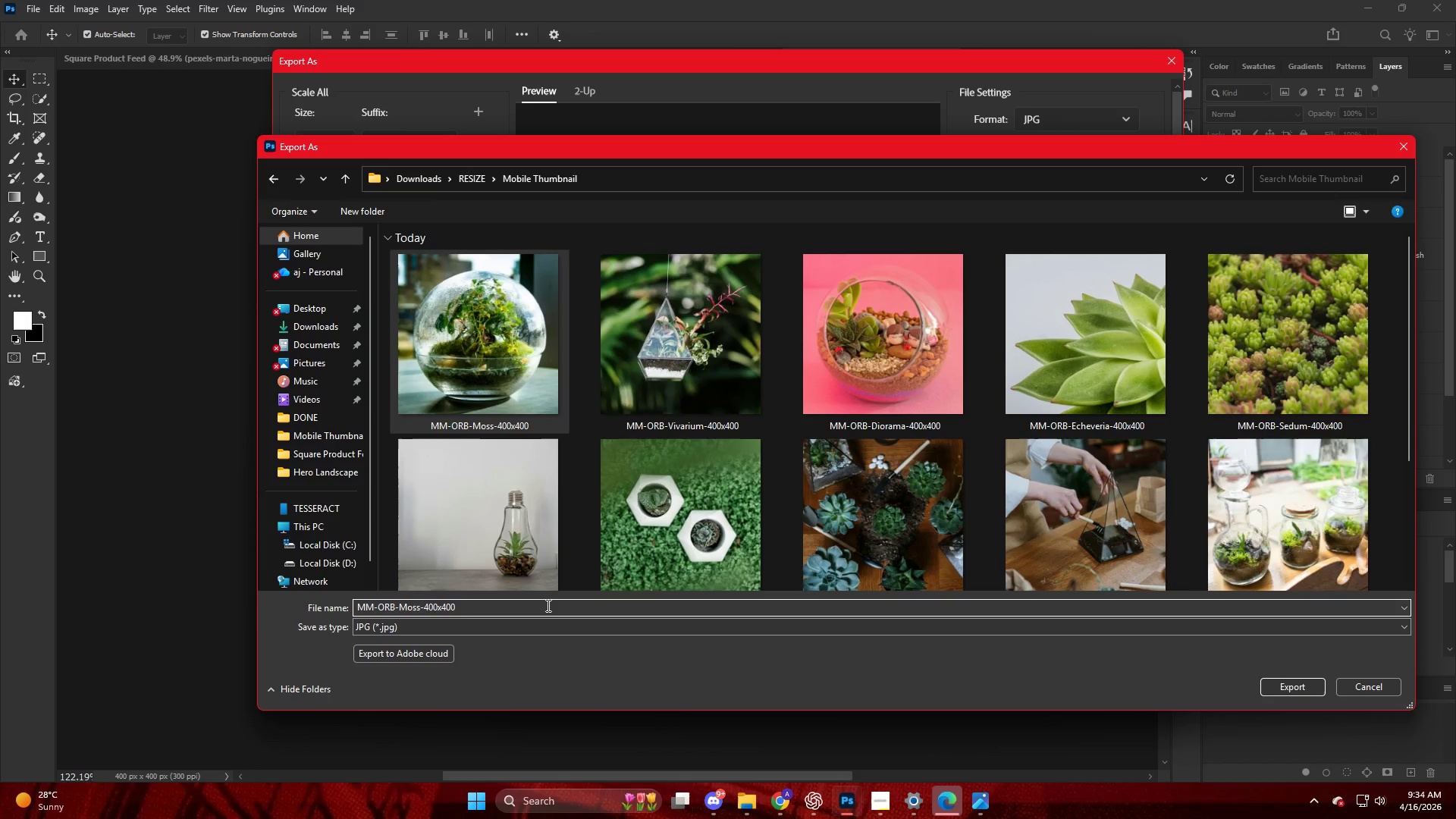 
key(ArrowDown)
 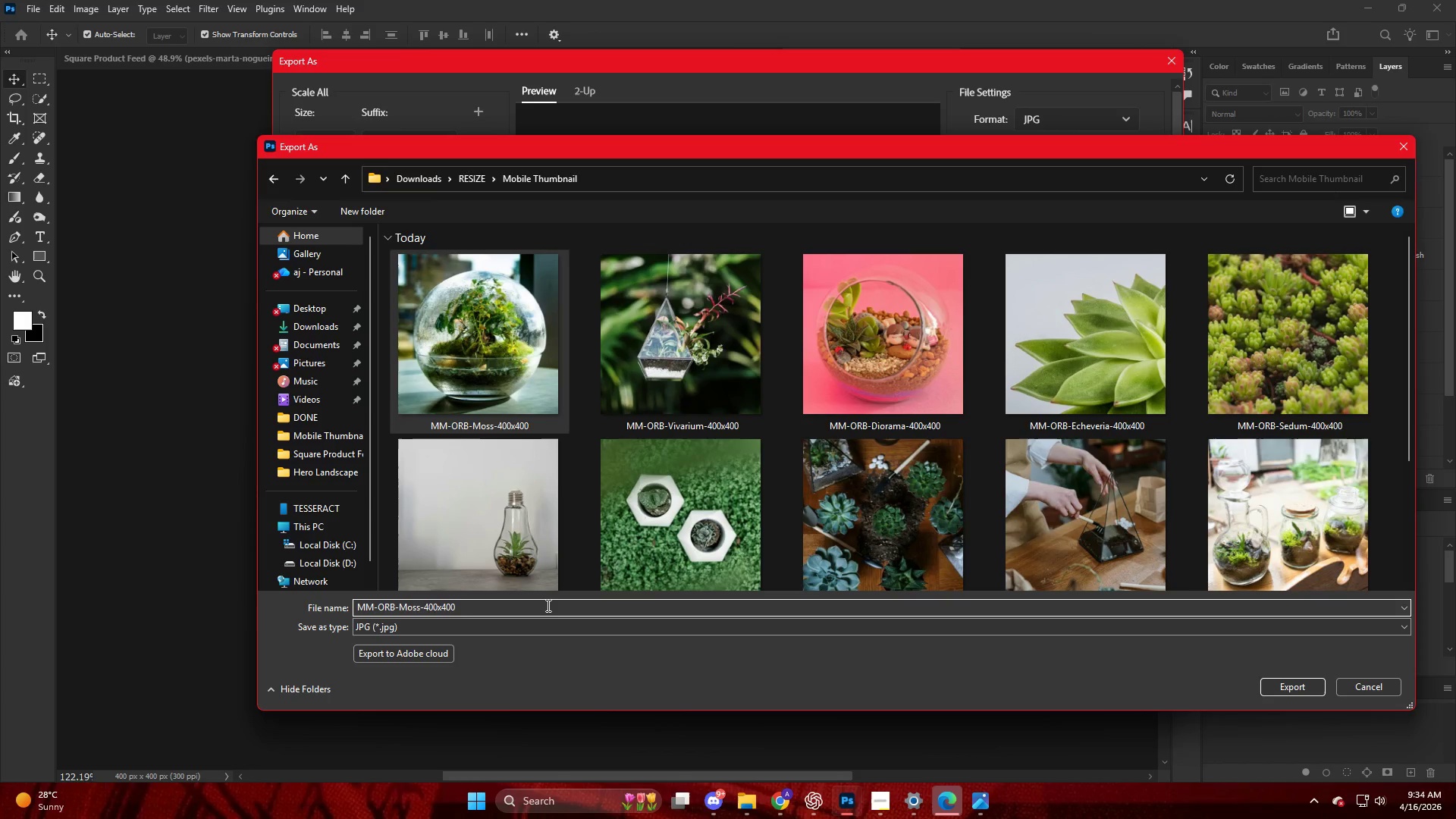 
key(Backspace)
 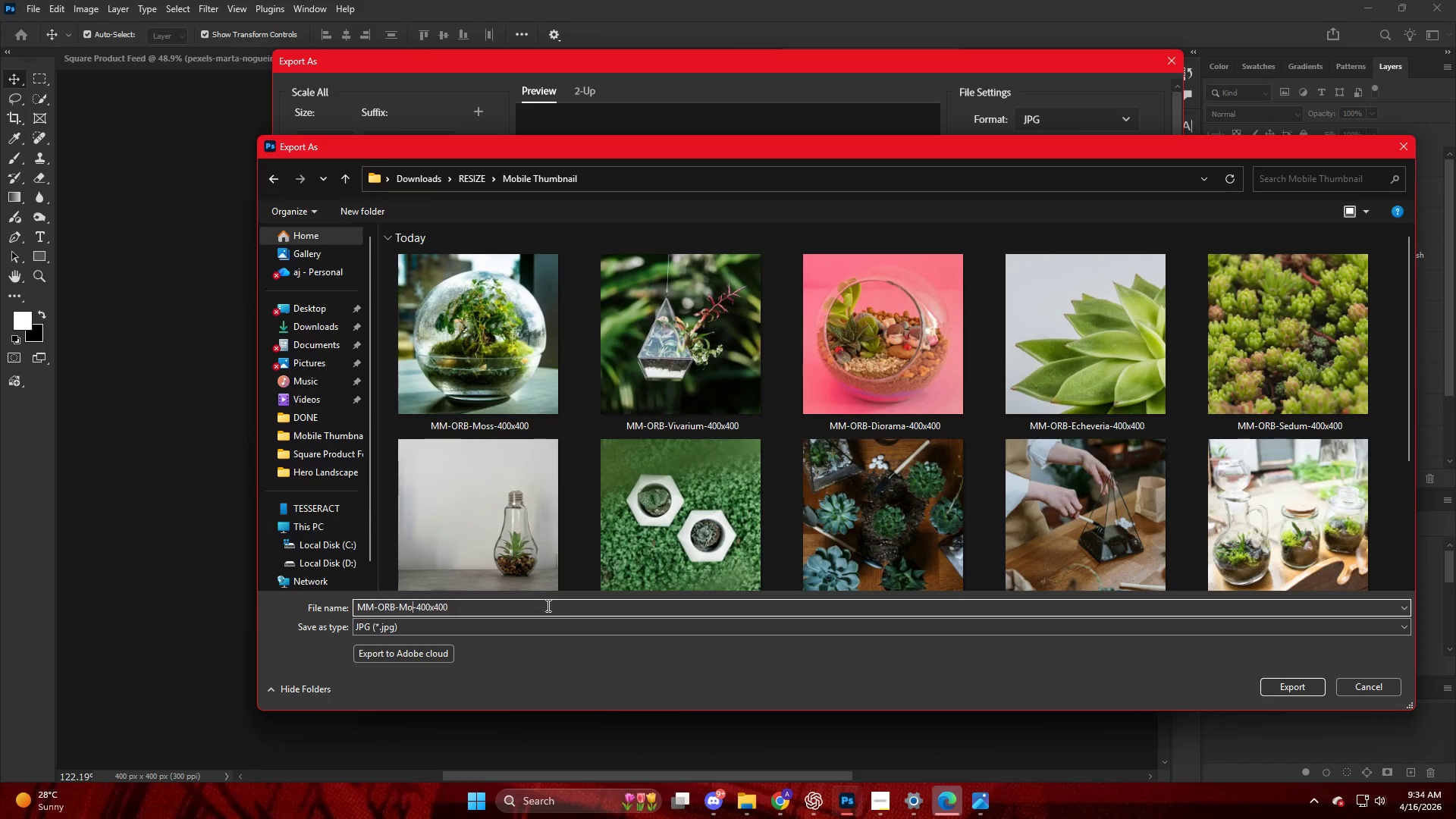 
key(Backspace)
 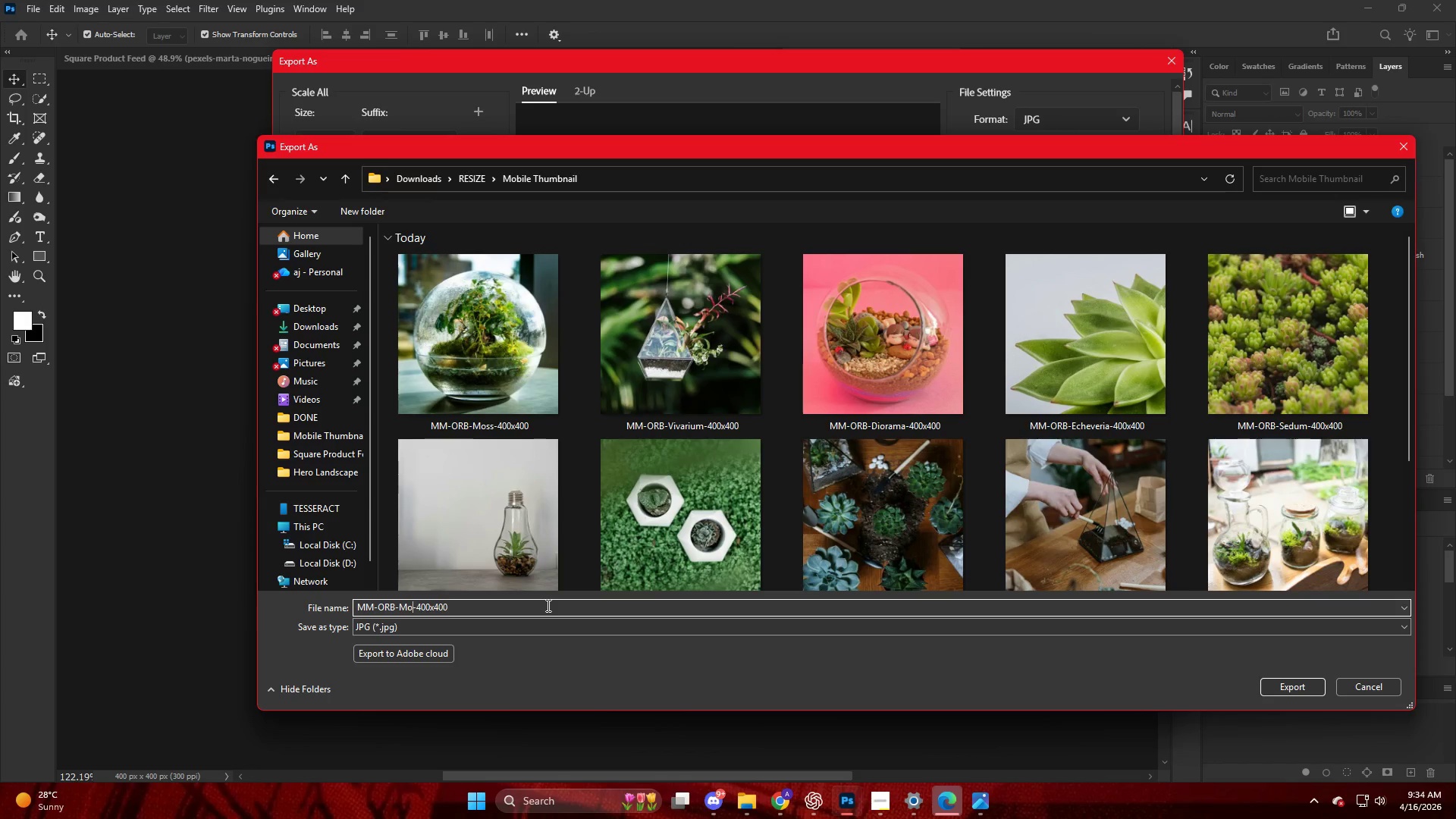 
key(Backspace)
 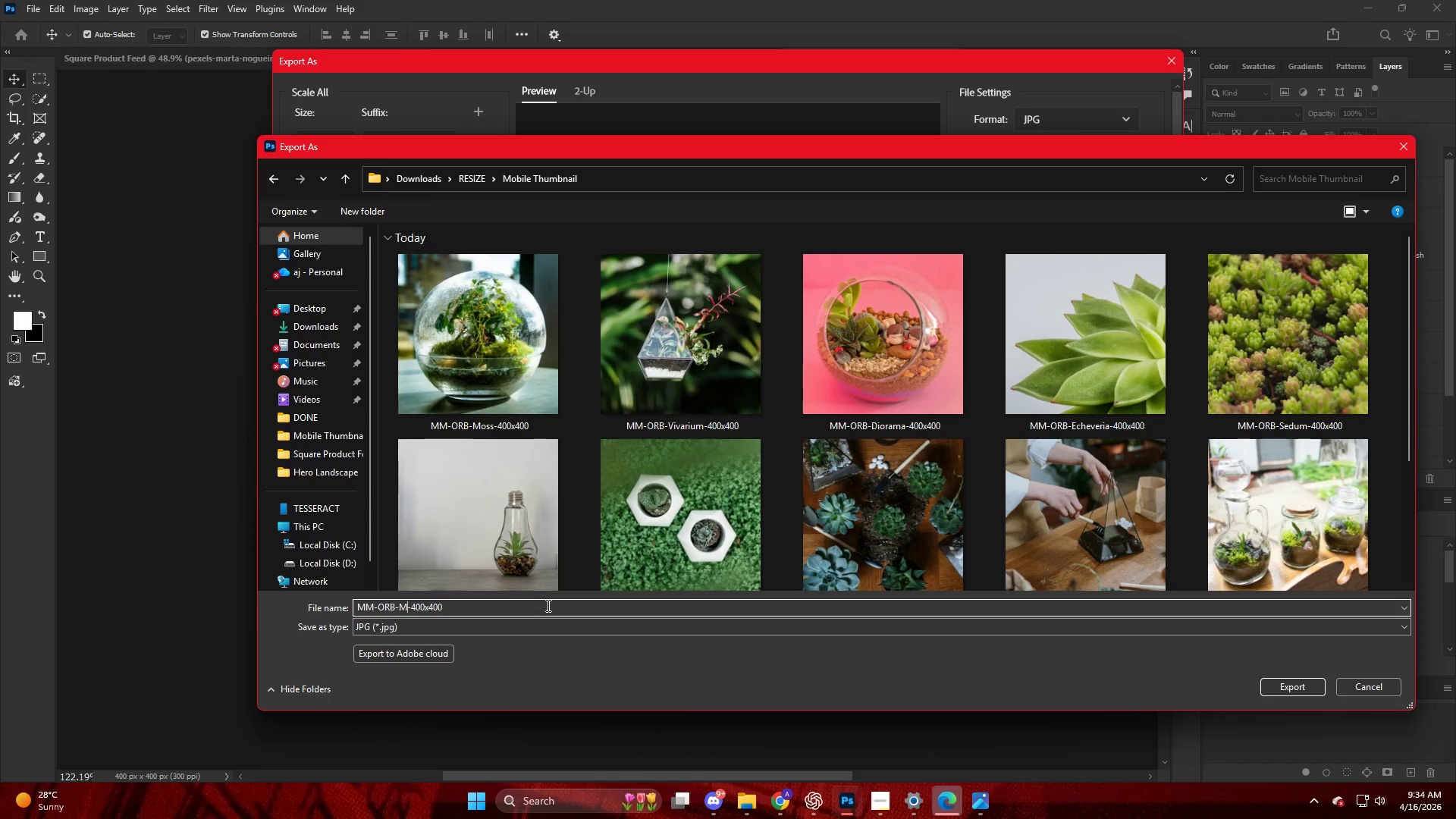 
key(Backspace)
 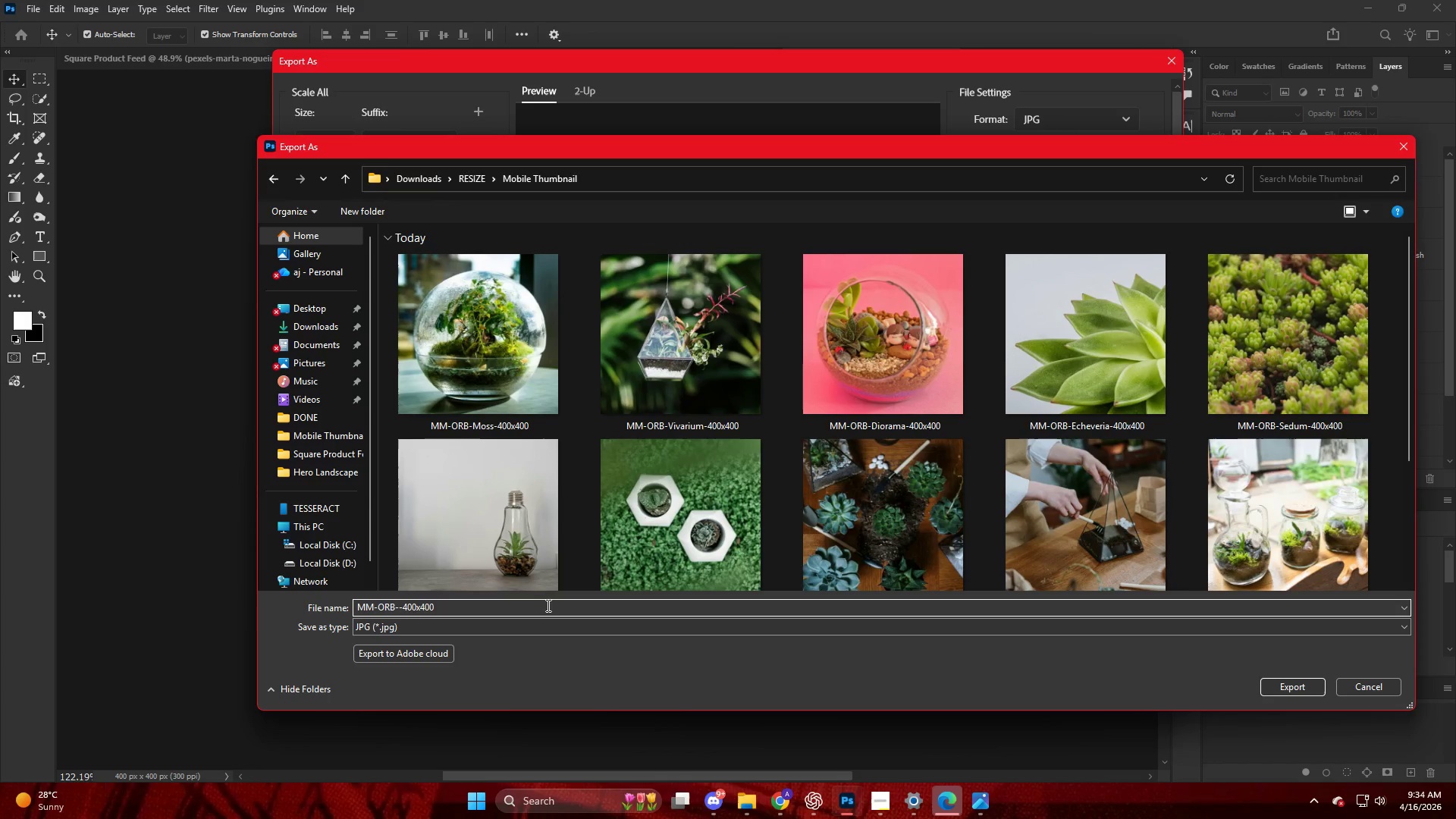 
key(Control+V)
 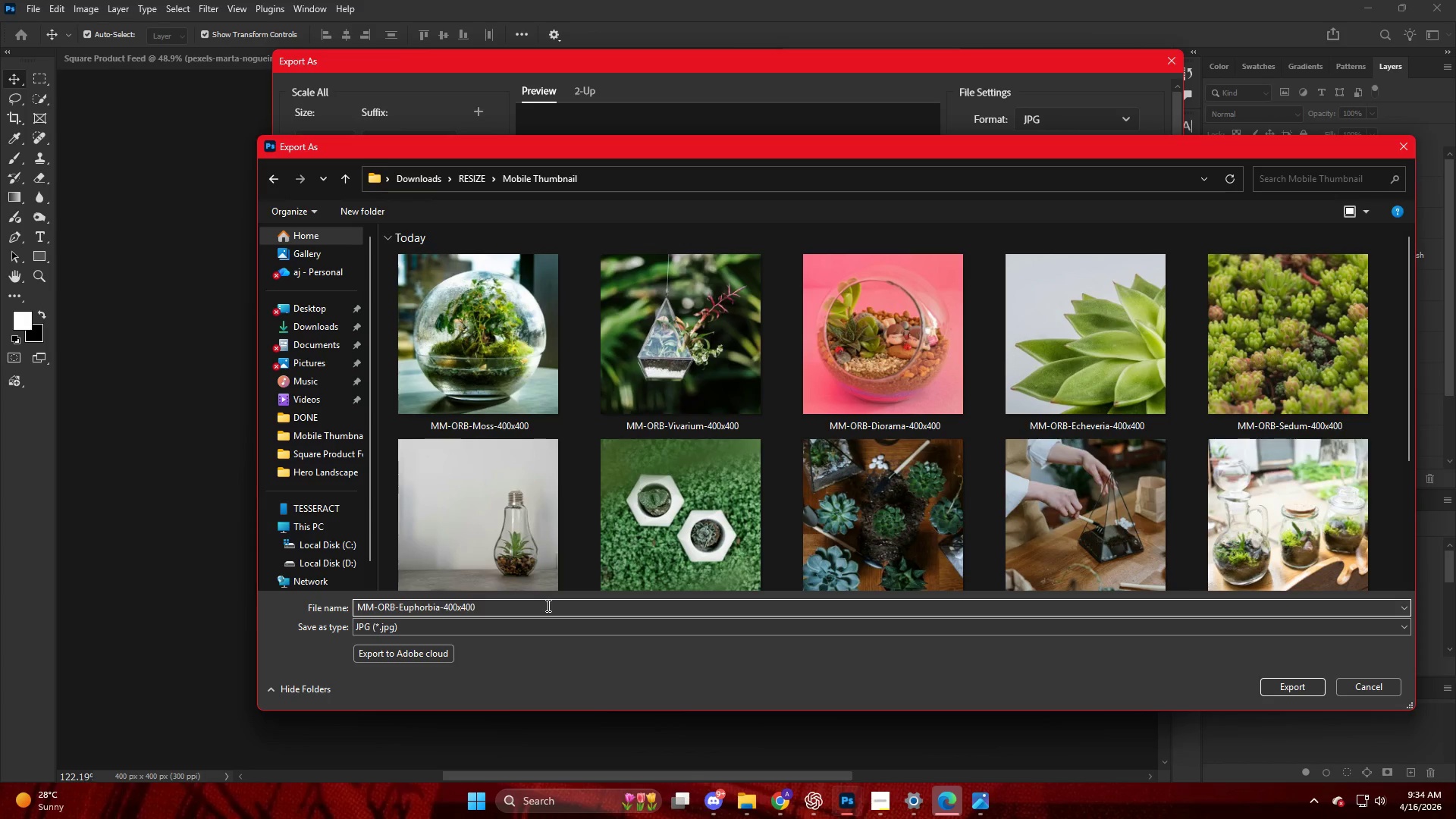 
key(NumpadEnter)
 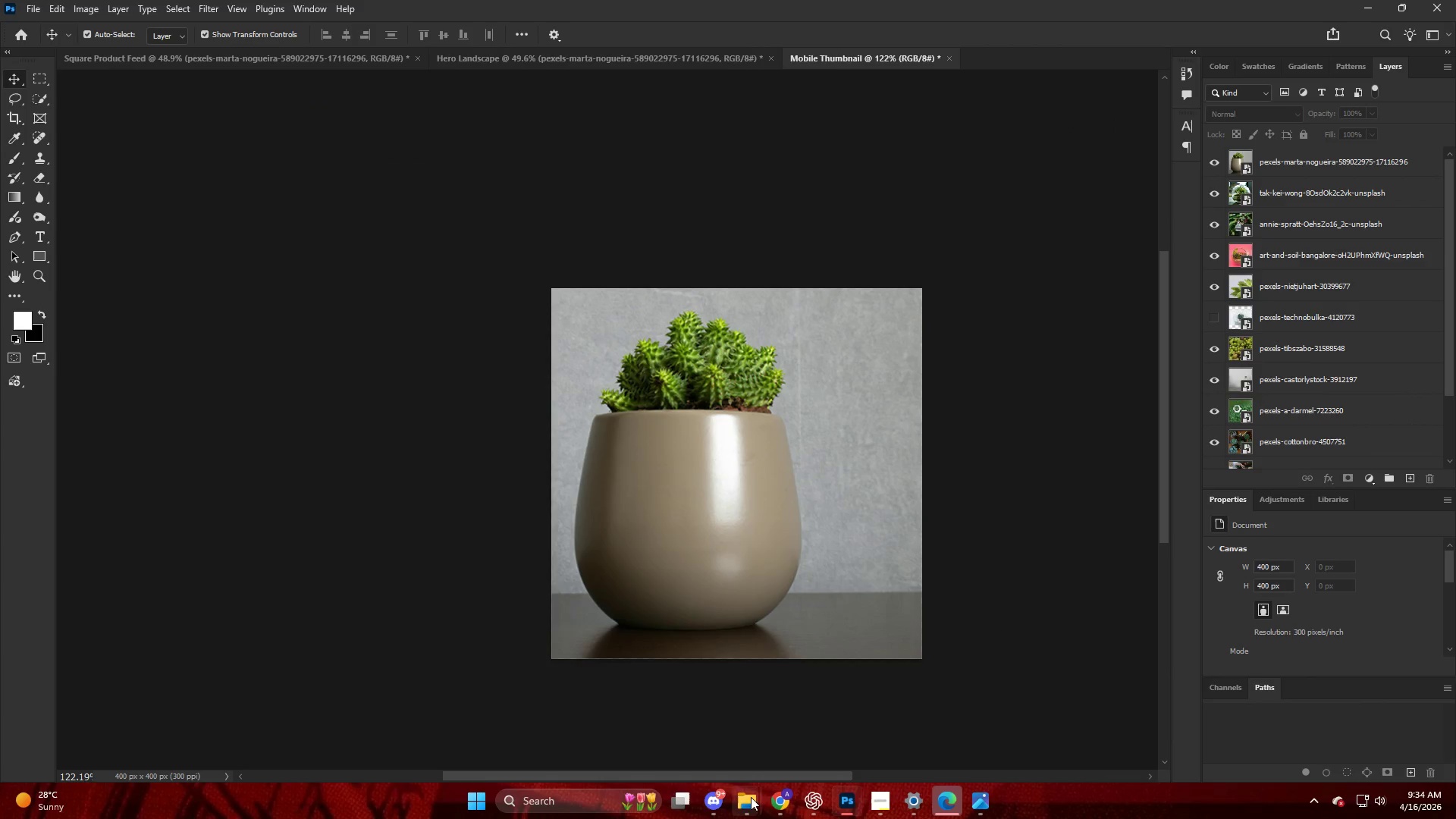 
left_click([782, 793])
 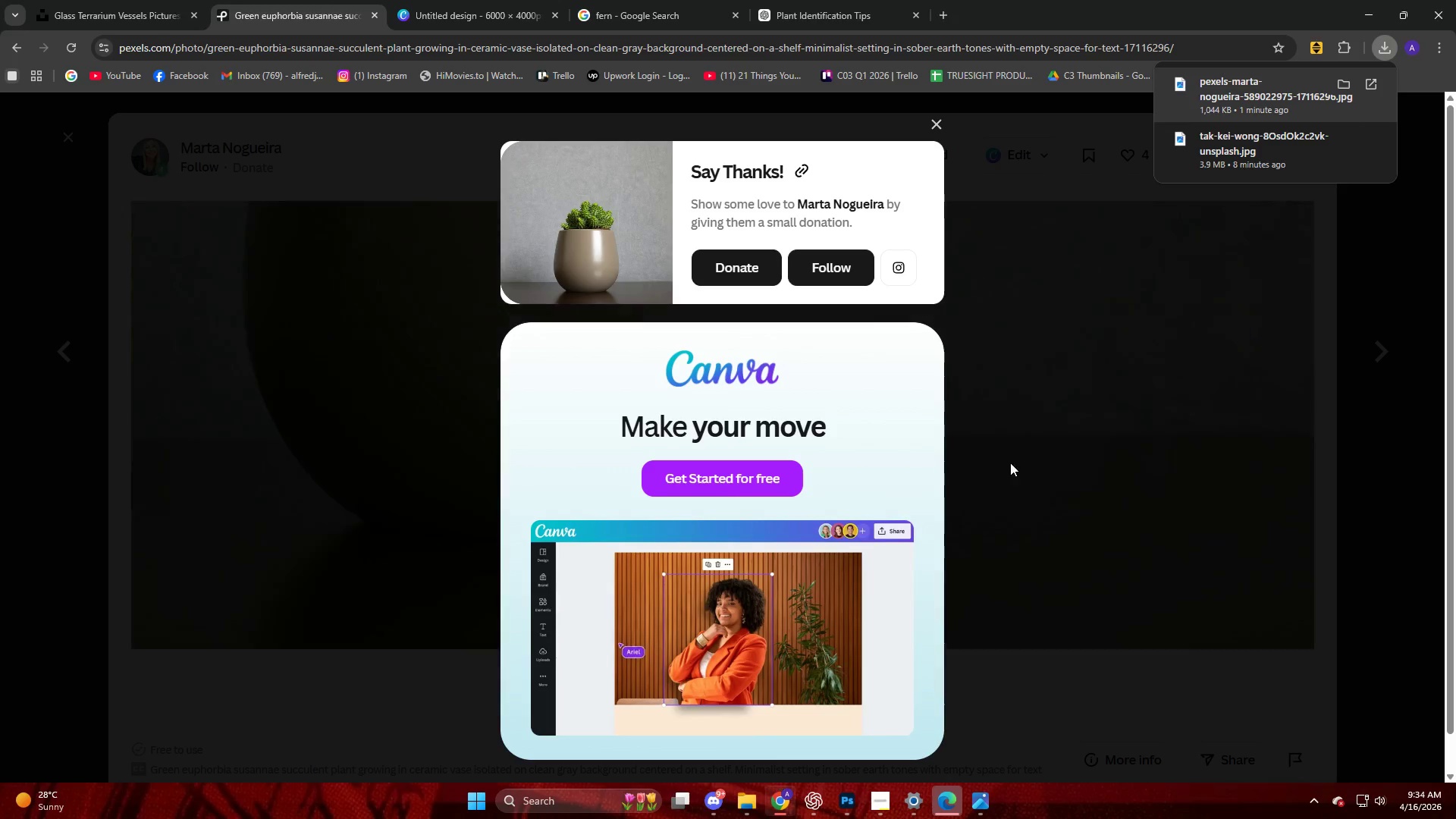 
left_click([1106, 436])
 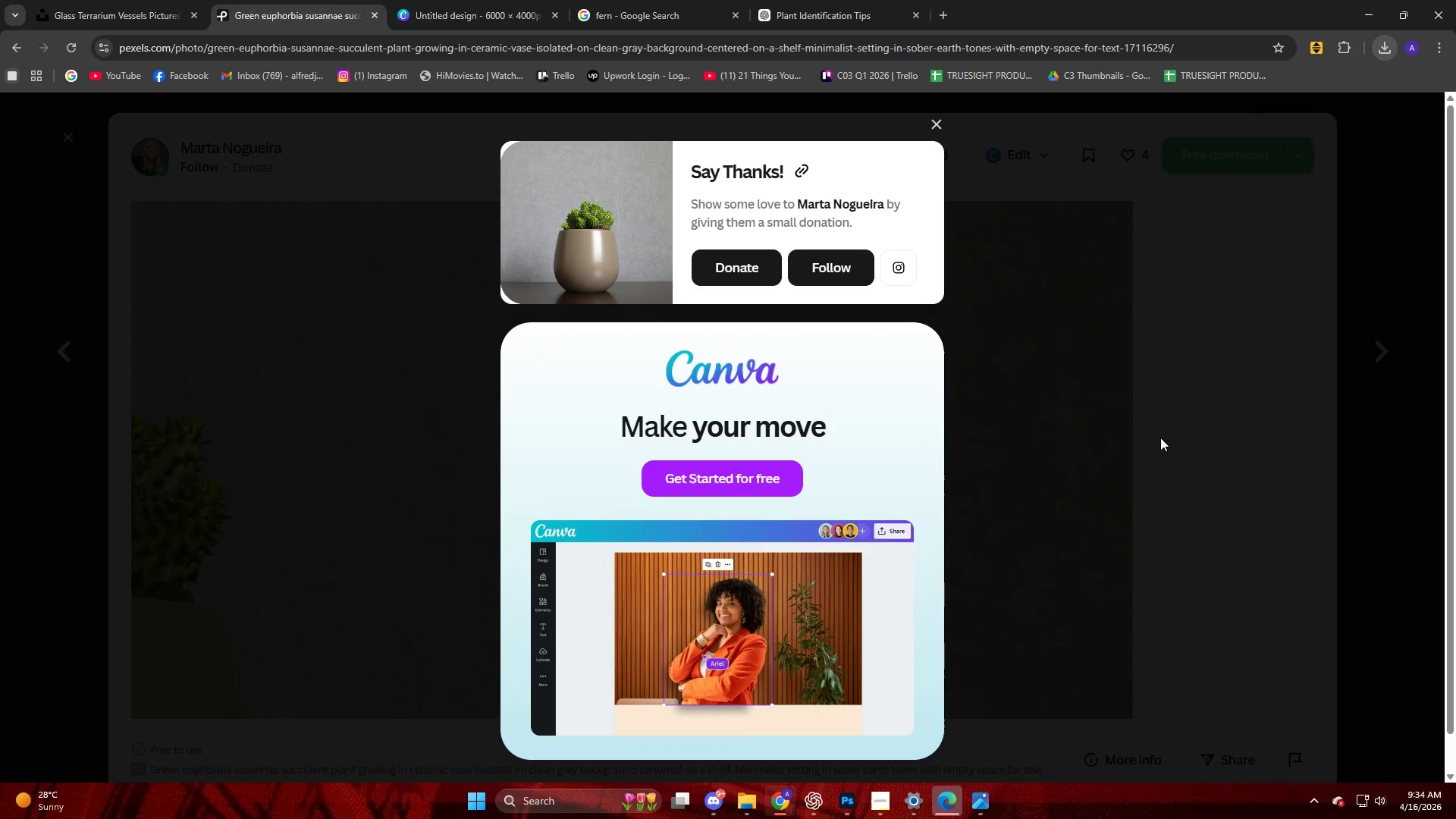 
left_click([1231, 431])
 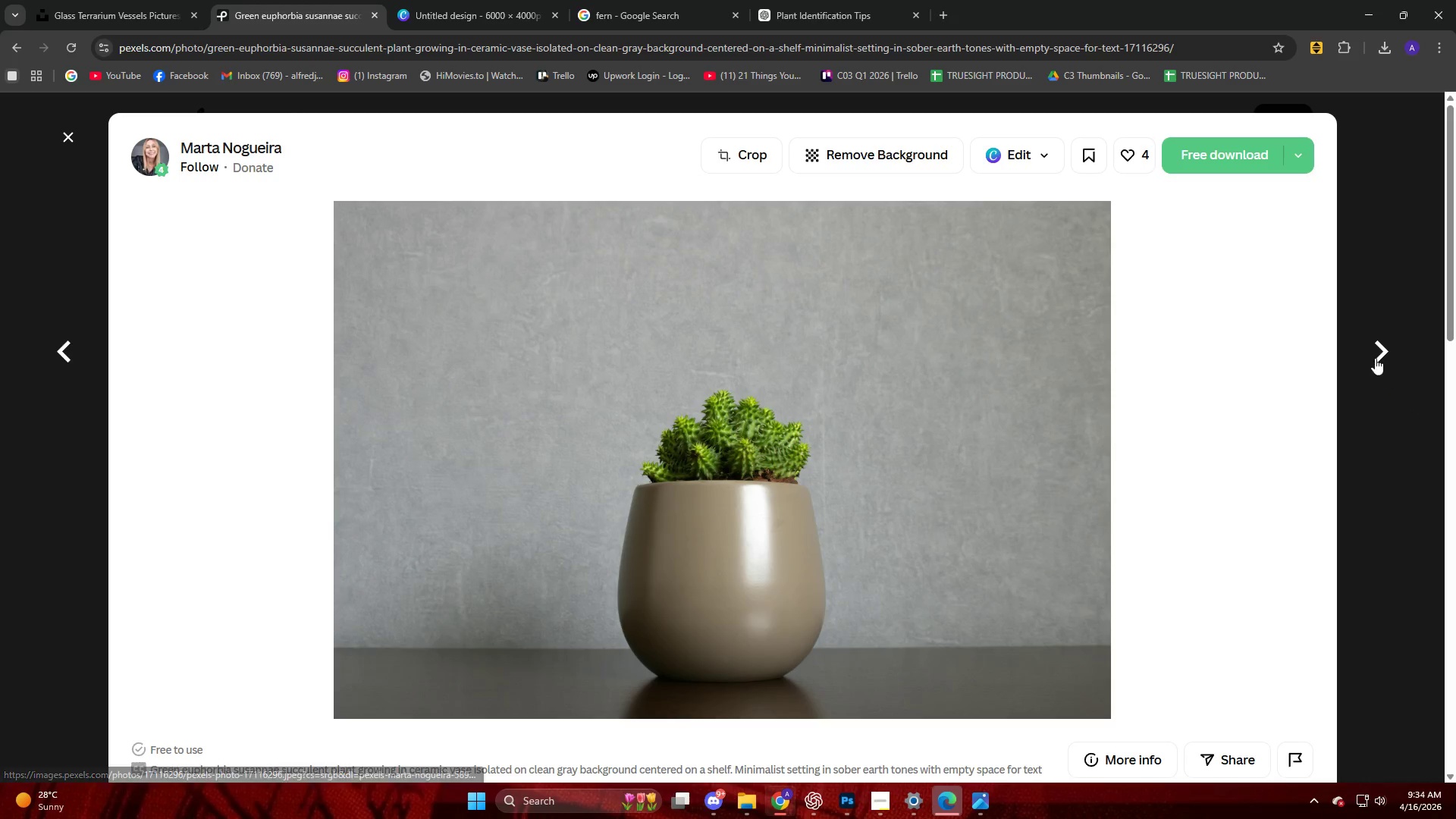 
double_click([1382, 353])
 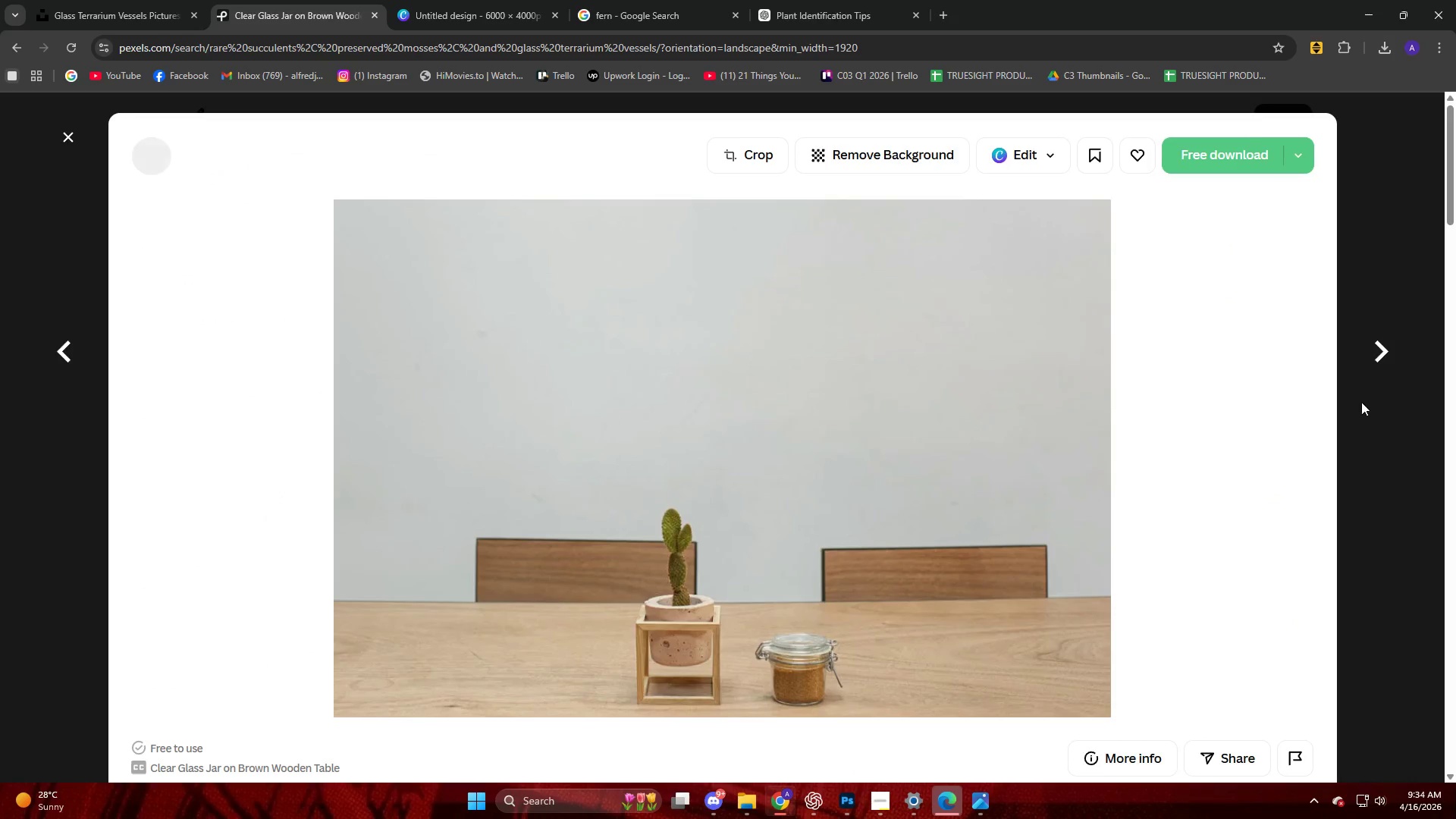 
scroll: coordinate [679, 378], scroll_direction: down, amount: 40.0
 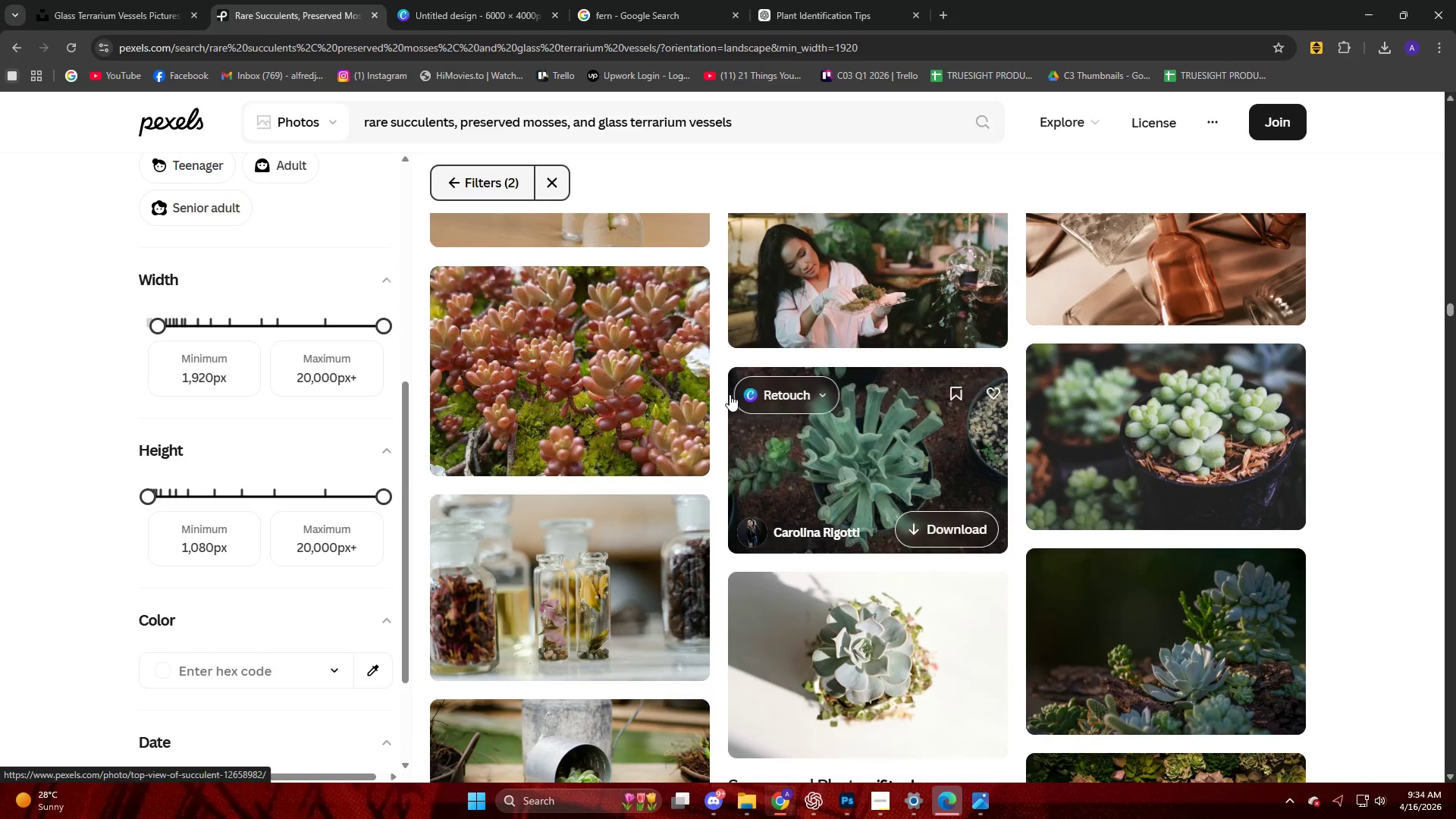 
scroll: coordinate [720, 378], scroll_direction: down, amount: 39.0
 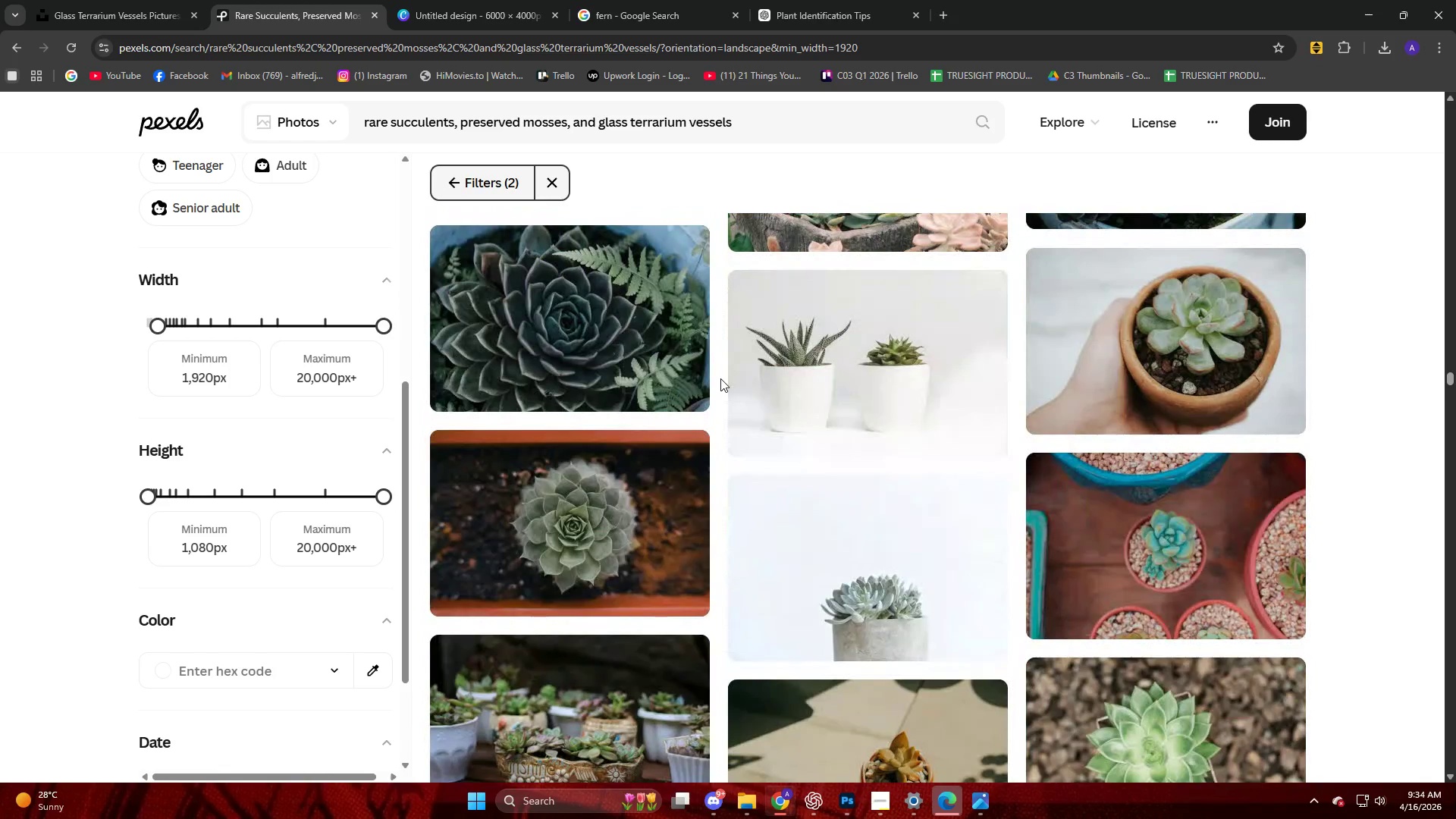 
scroll: coordinate [716, 374], scroll_direction: down, amount: 22.0
 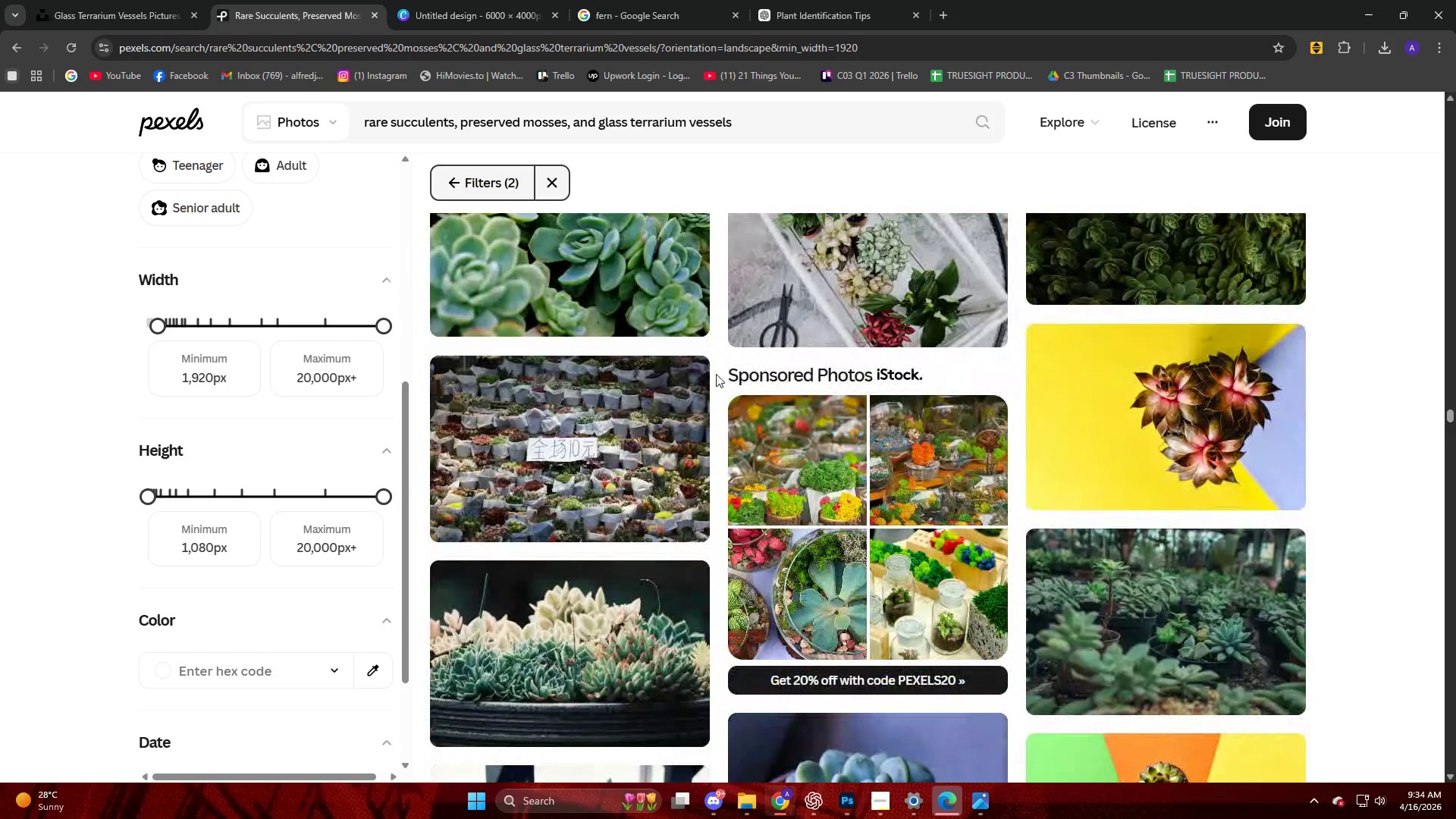 
scroll: coordinate [708, 413], scroll_direction: down, amount: 29.0
 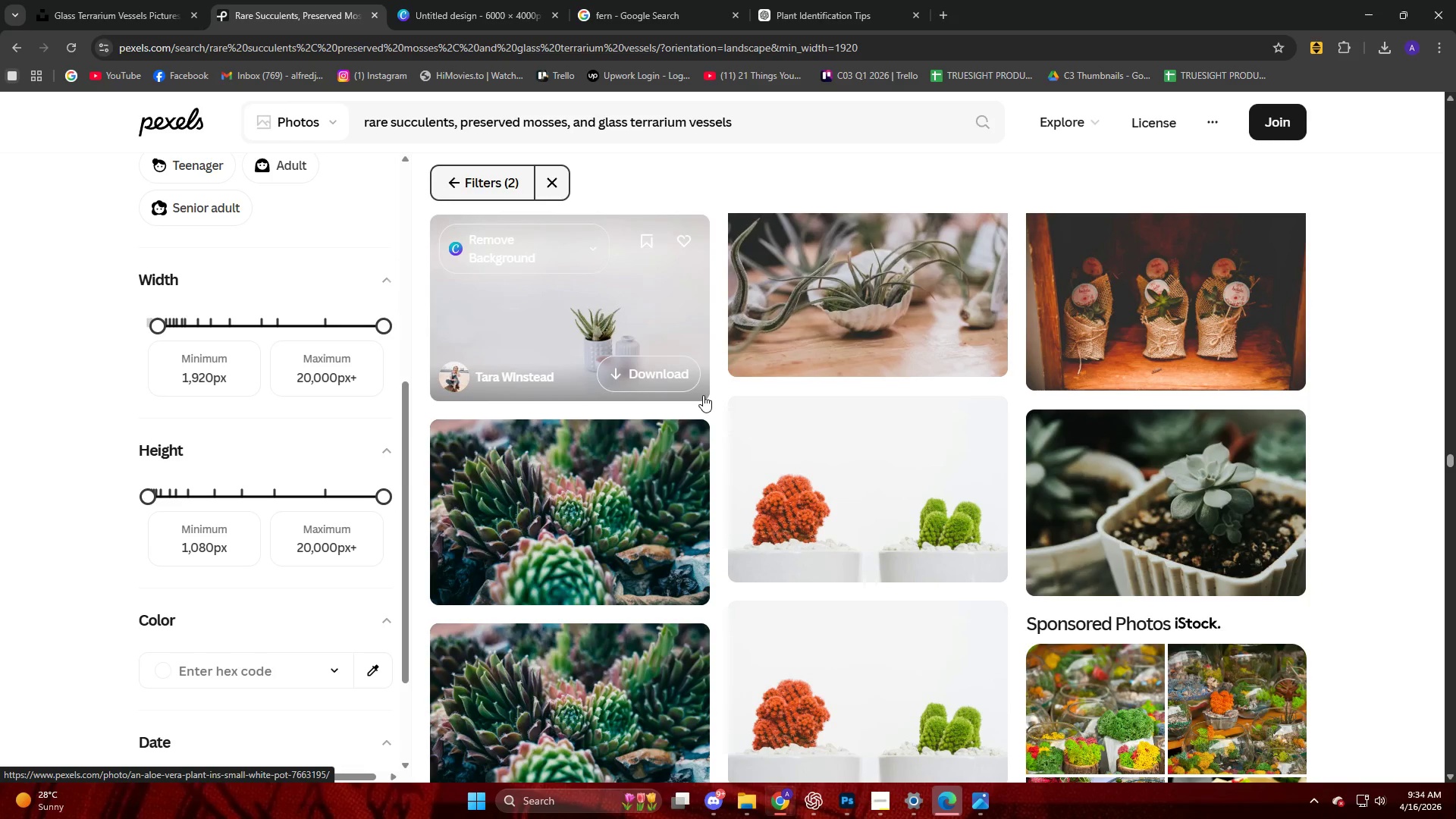 
wait(11.14)
 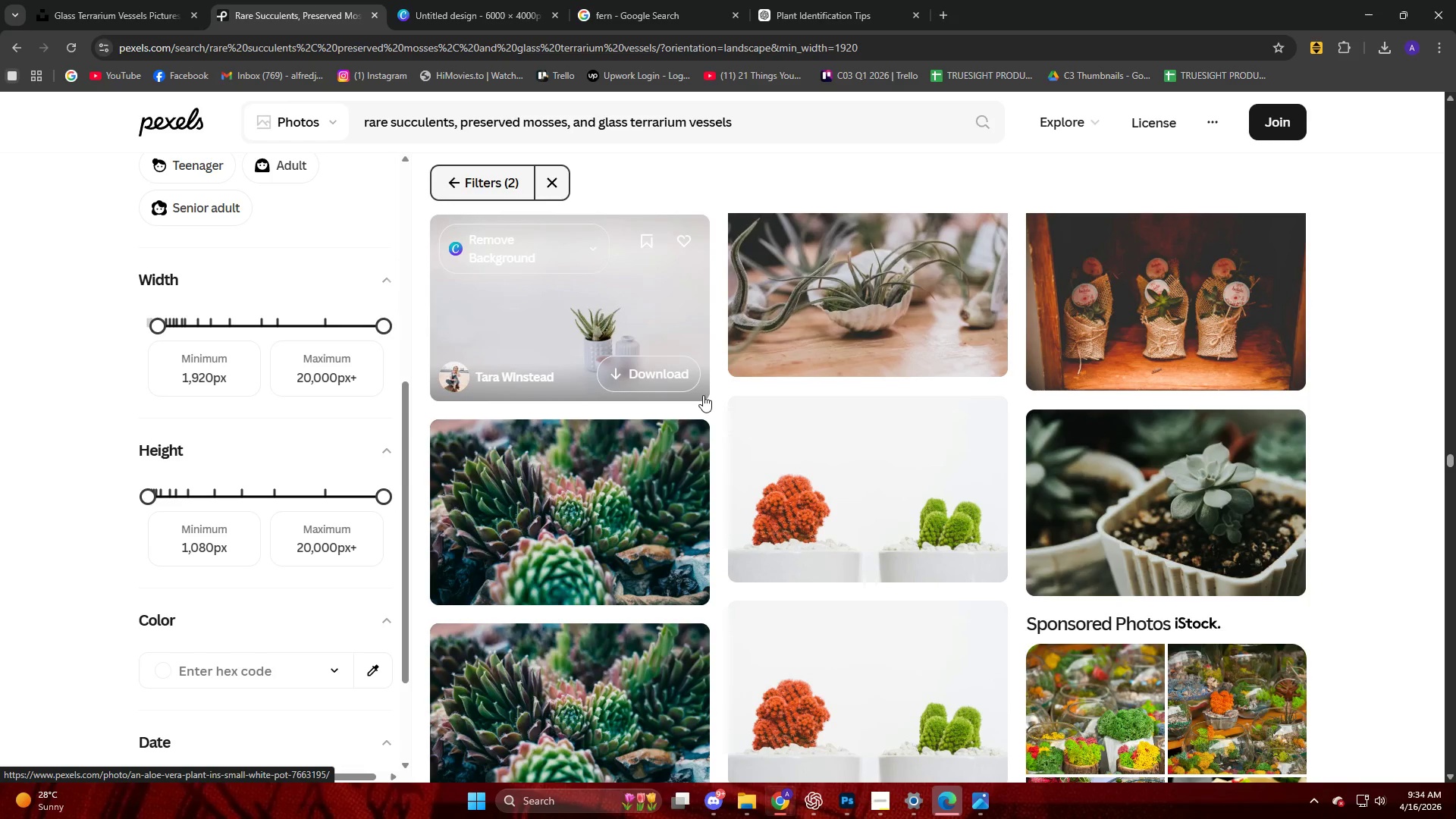 
scroll: coordinate [1150, 558], scroll_direction: down, amount: 28.0
 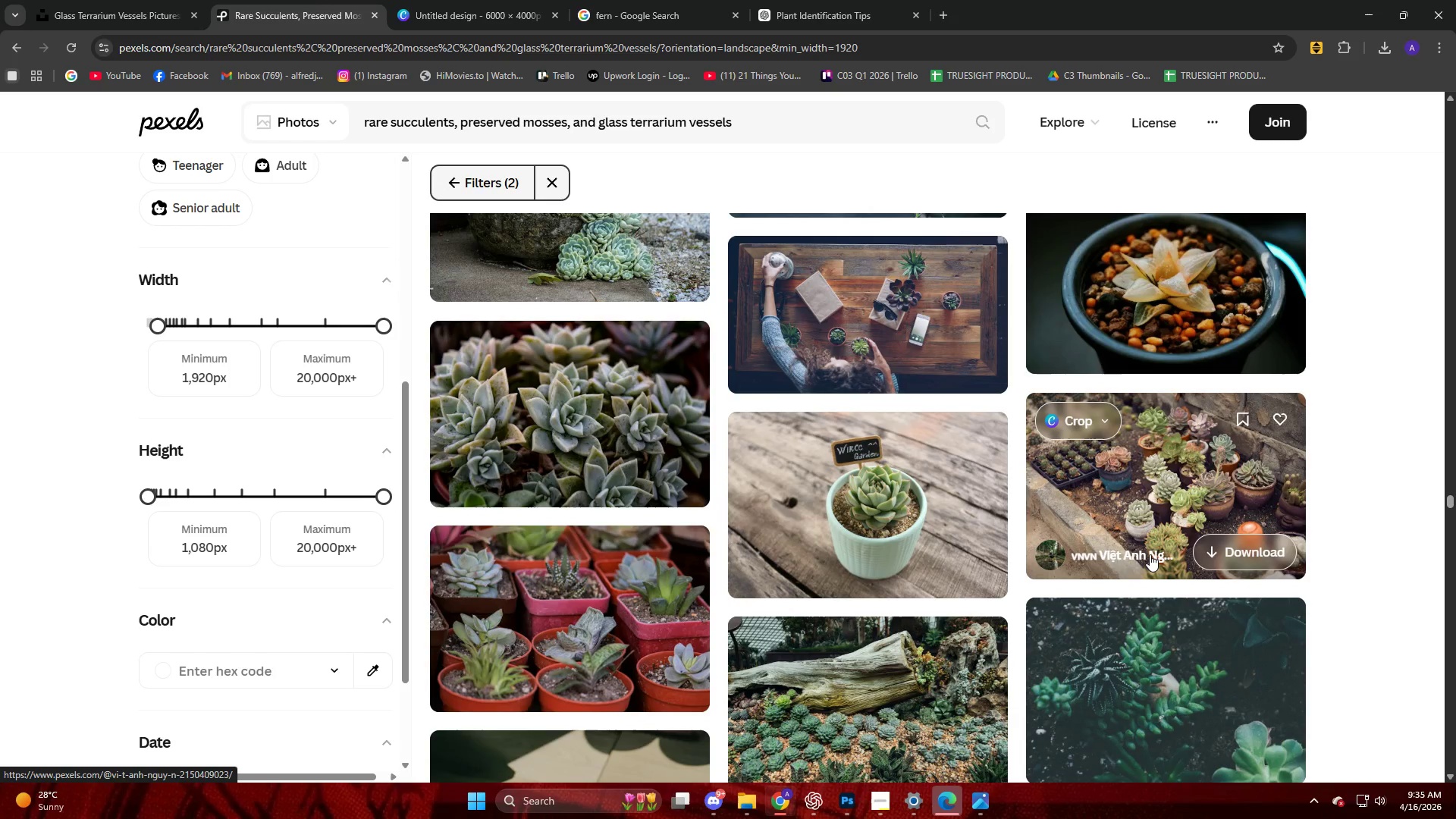 
scroll: coordinate [1125, 557], scroll_direction: down, amount: 18.0
 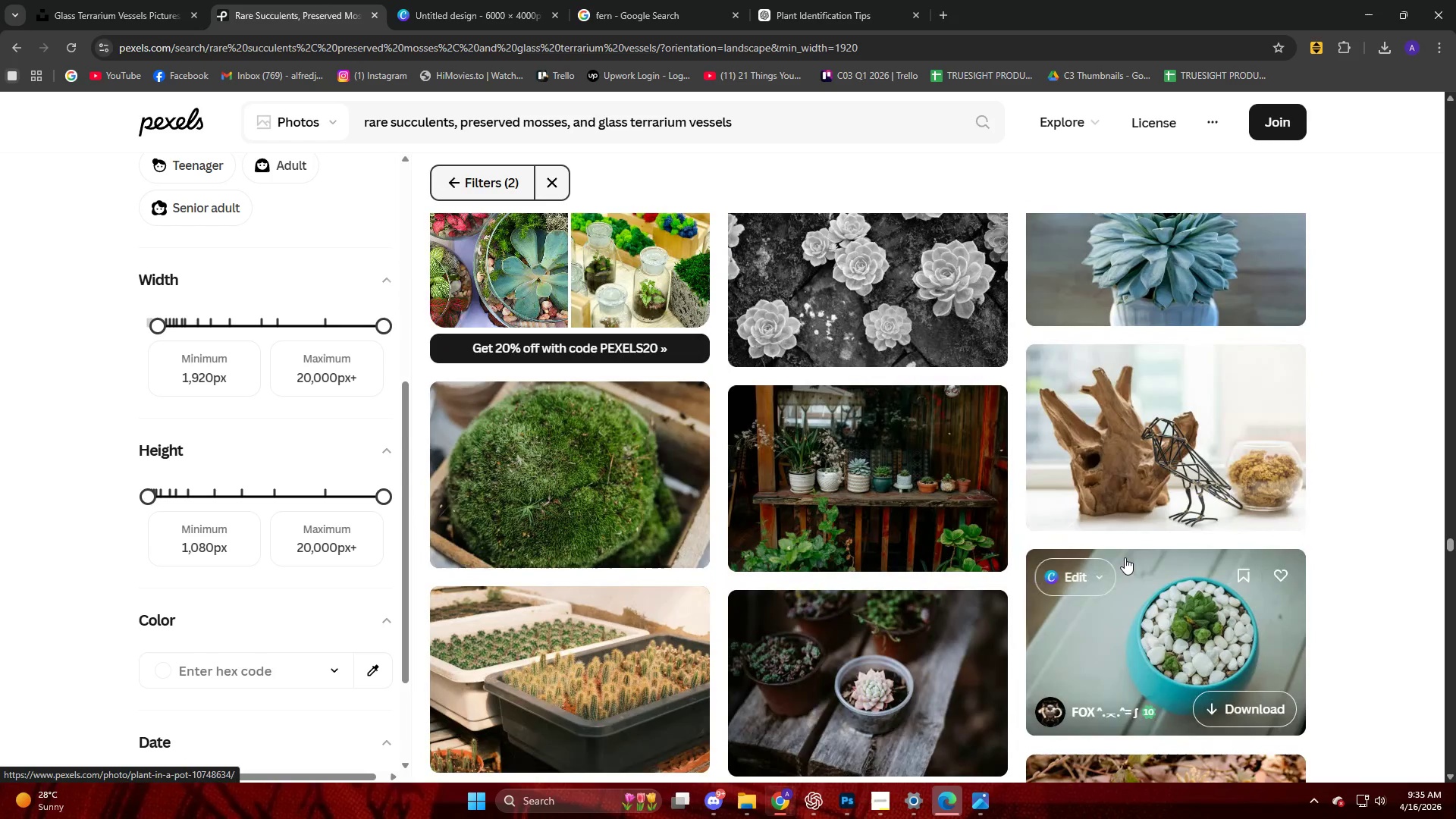 
scroll: coordinate [1125, 557], scroll_direction: up, amount: 5.0
 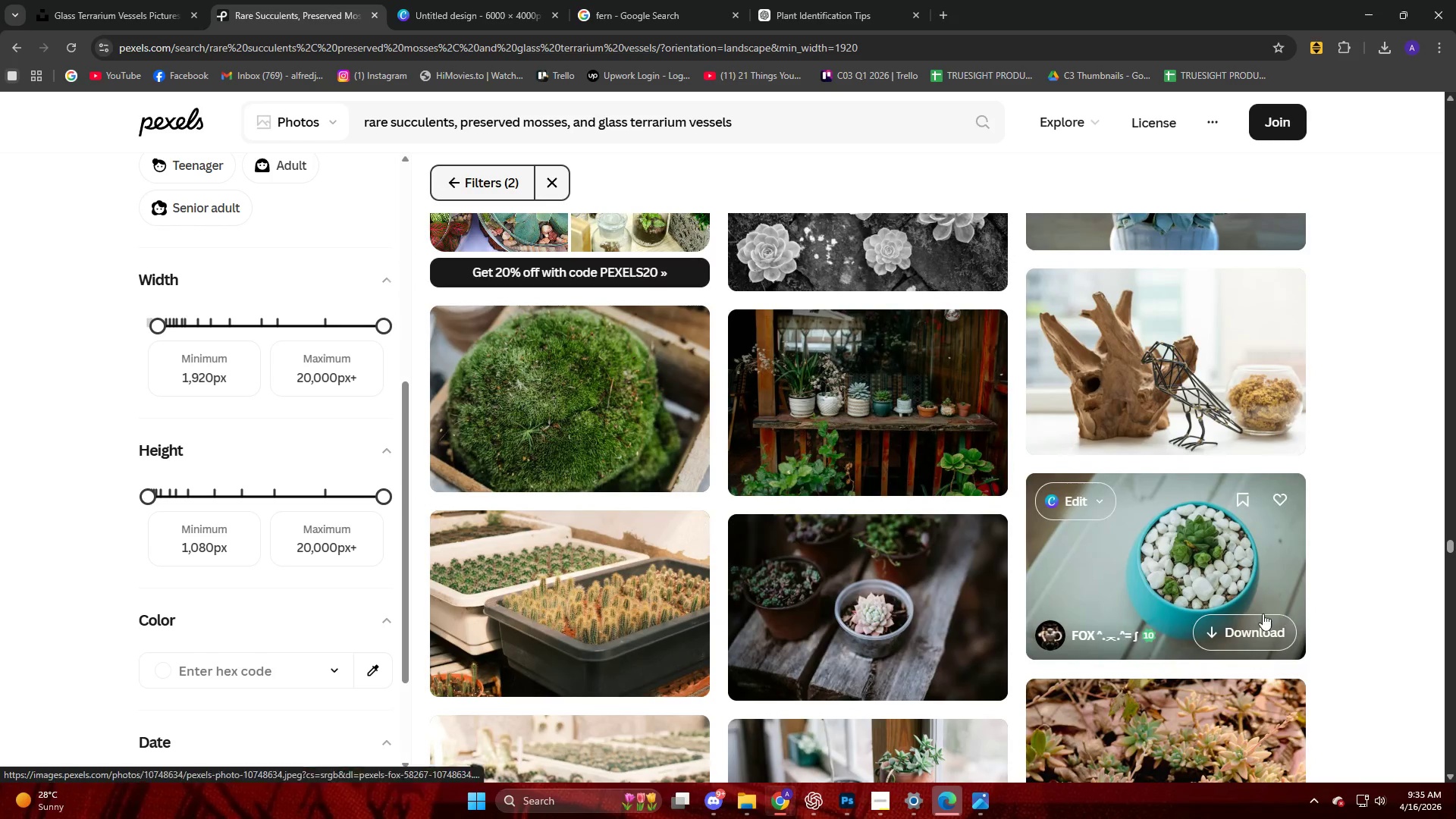 
left_click([1209, 567])
 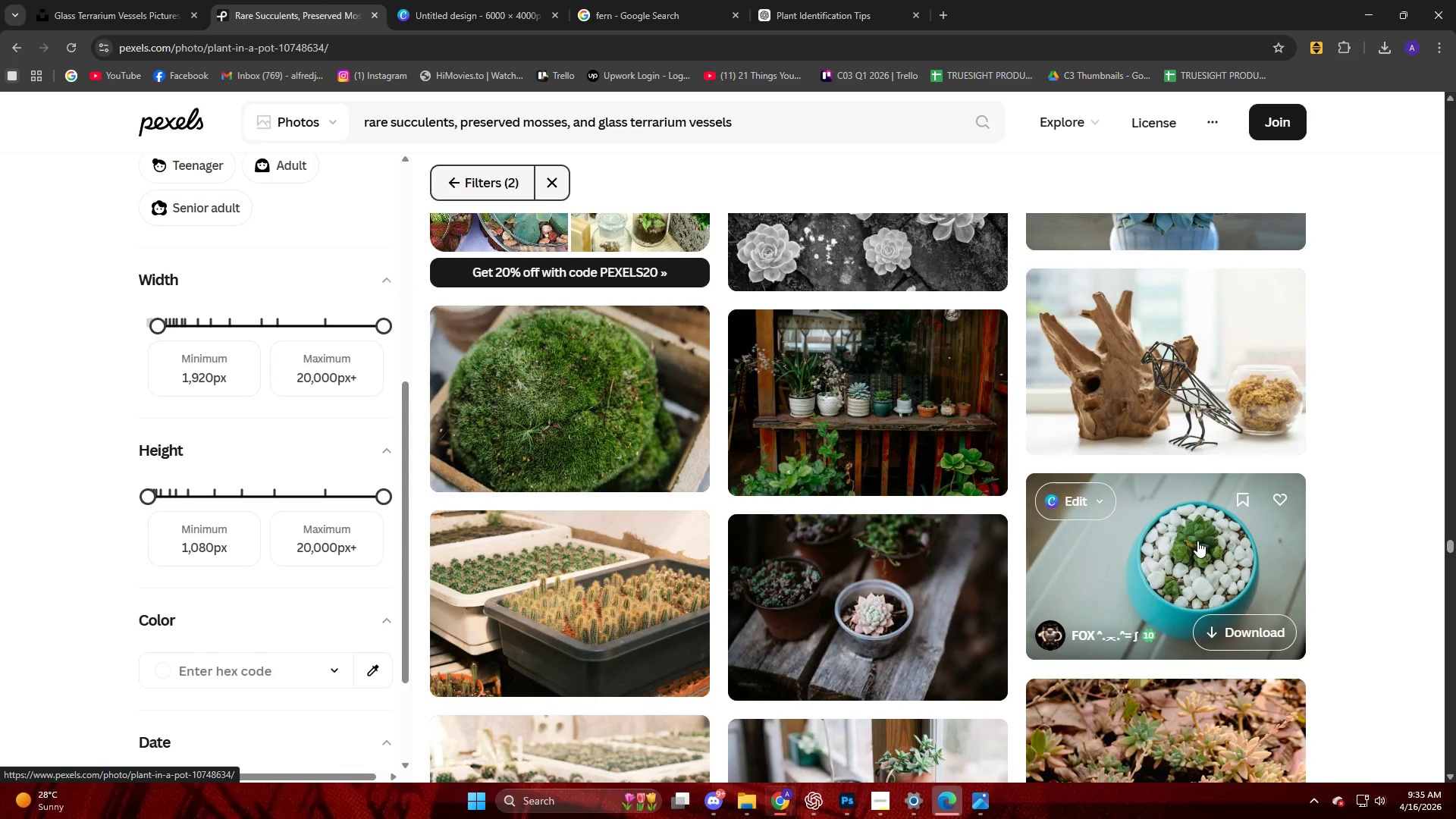 
left_click([1189, 544])
 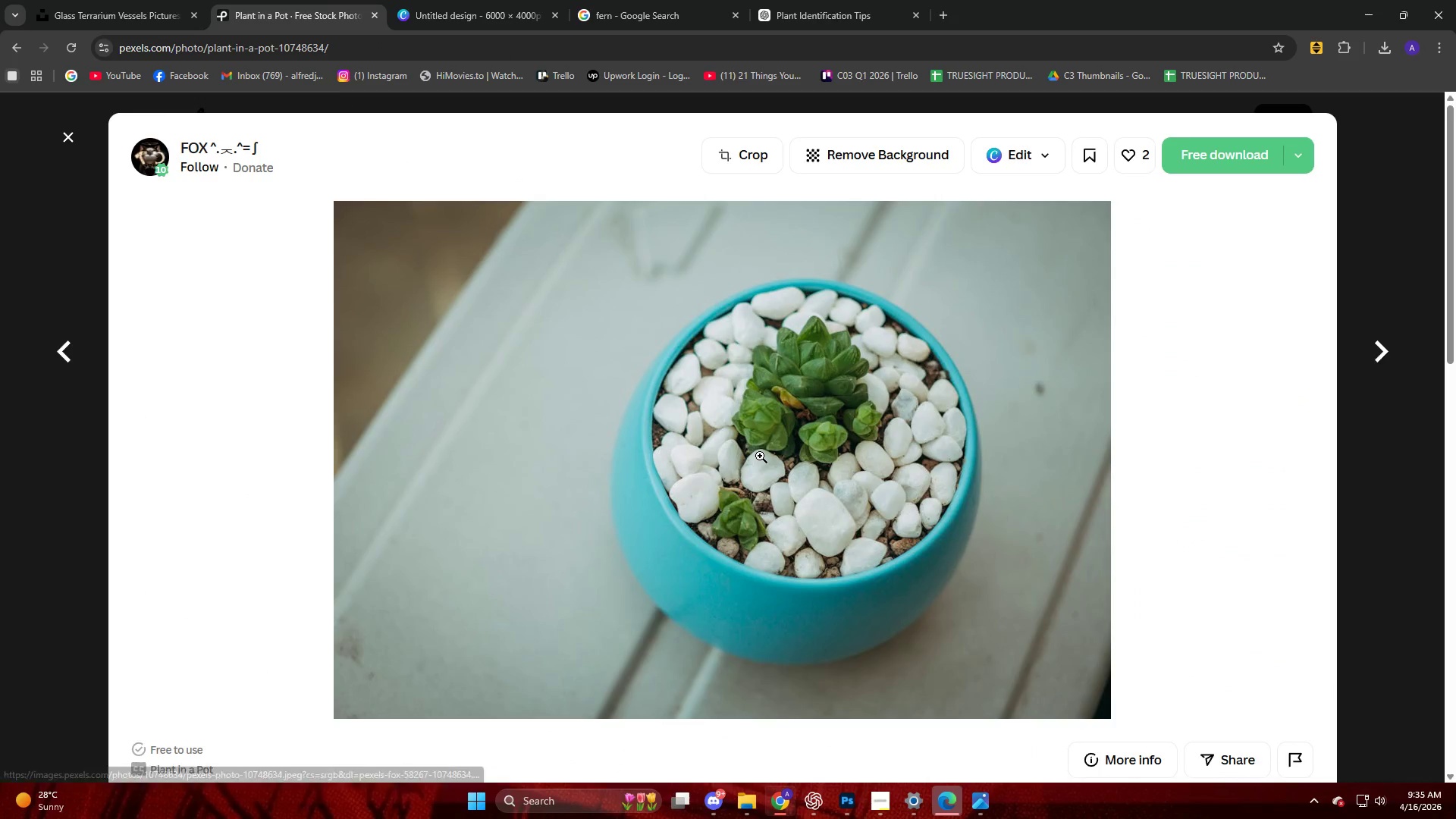 
left_click([760, 456])
 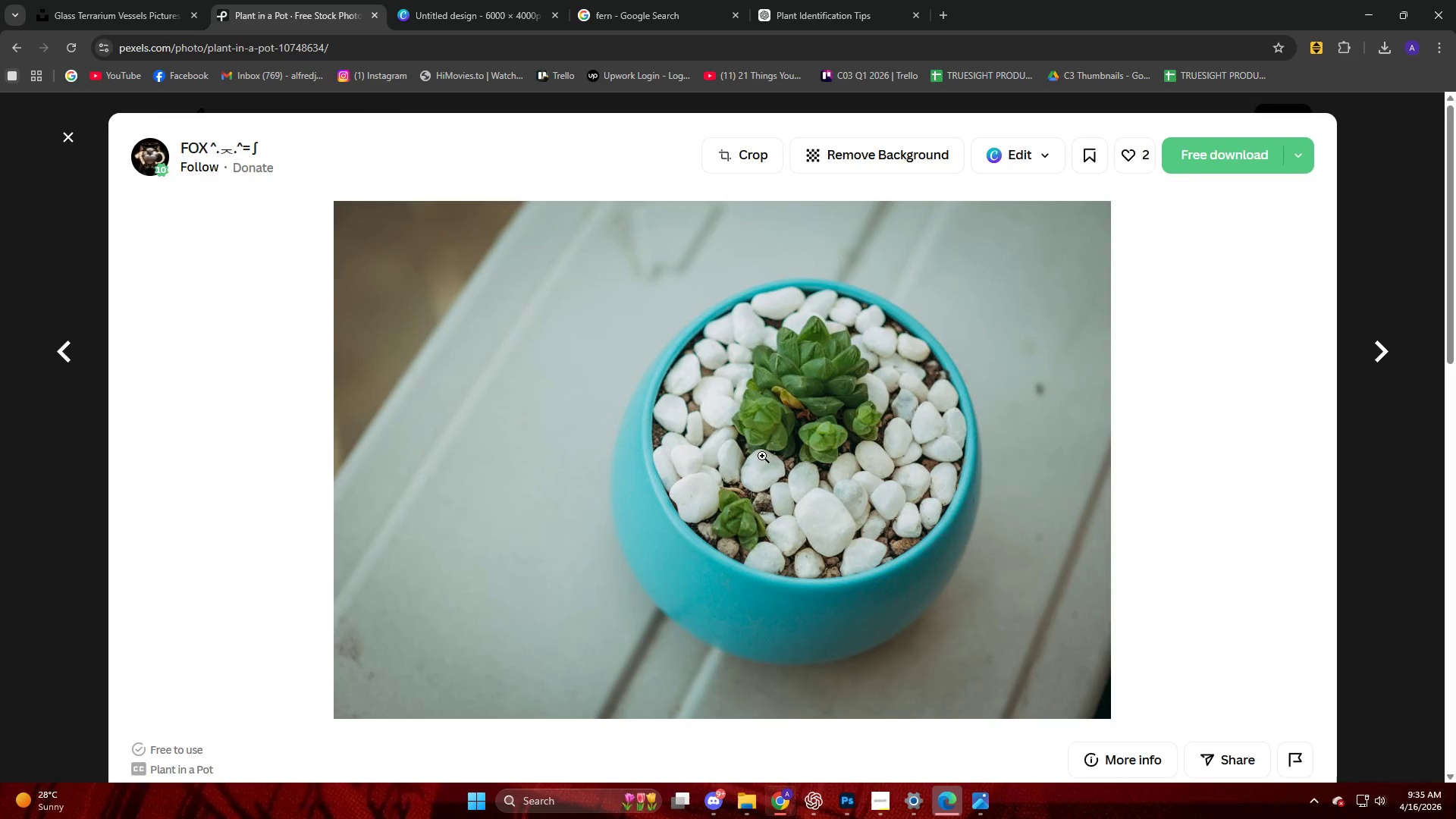 
scroll: coordinate [765, 459], scroll_direction: down, amount: 5.0
 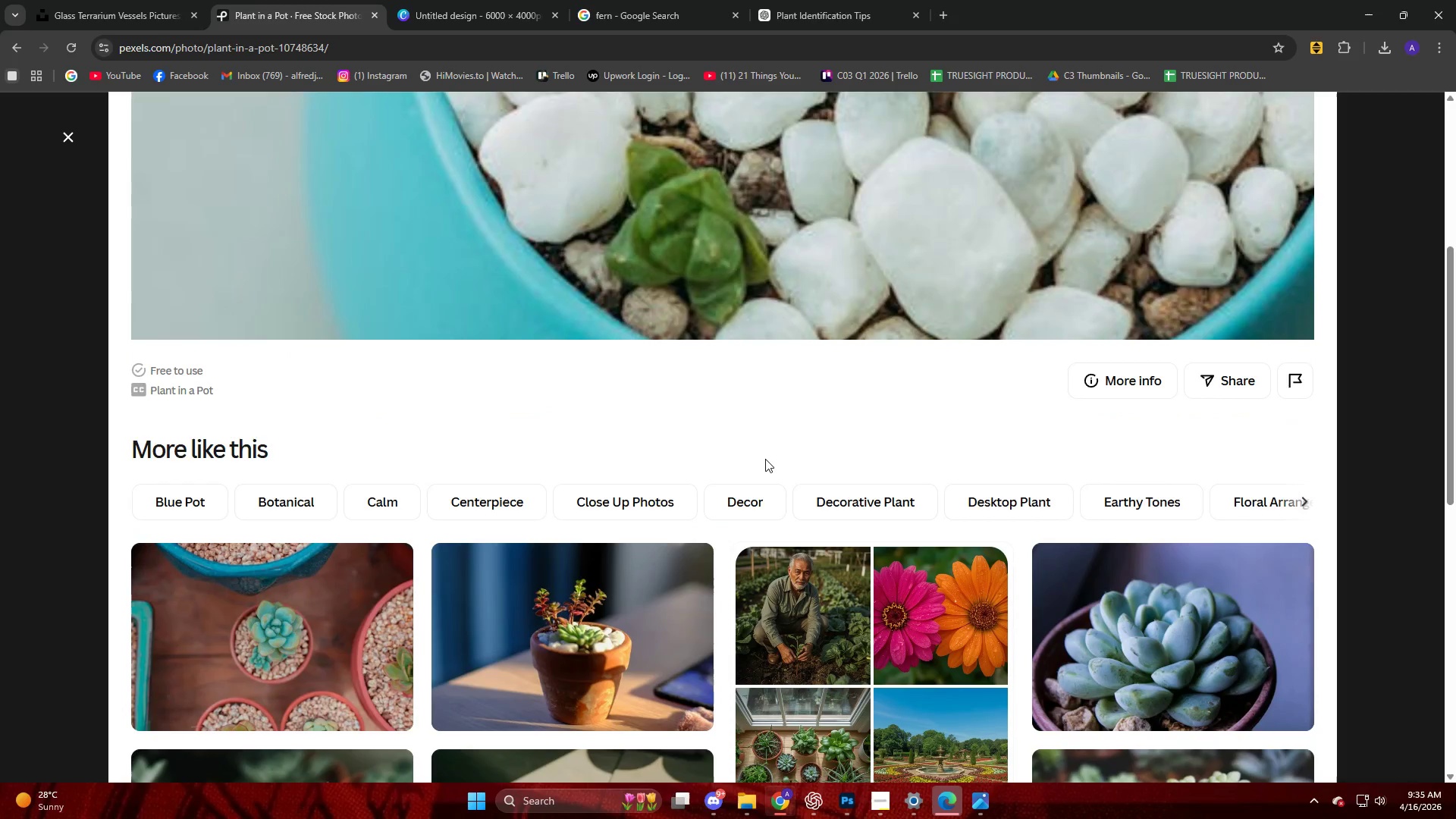 
scroll: coordinate [765, 459], scroll_direction: up, amount: 4.0
 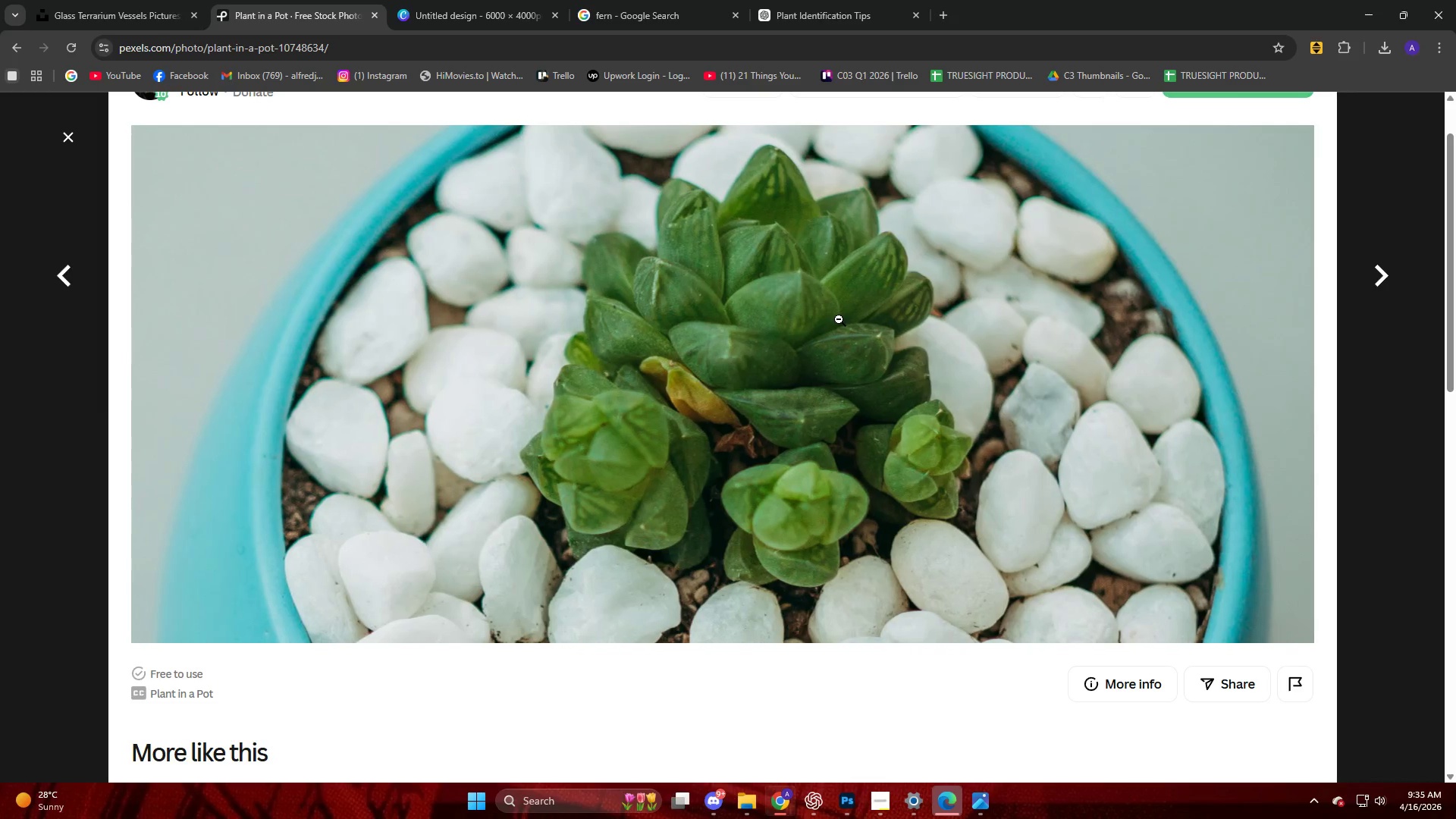 
key(Meta+Shift+ShiftLeft)
 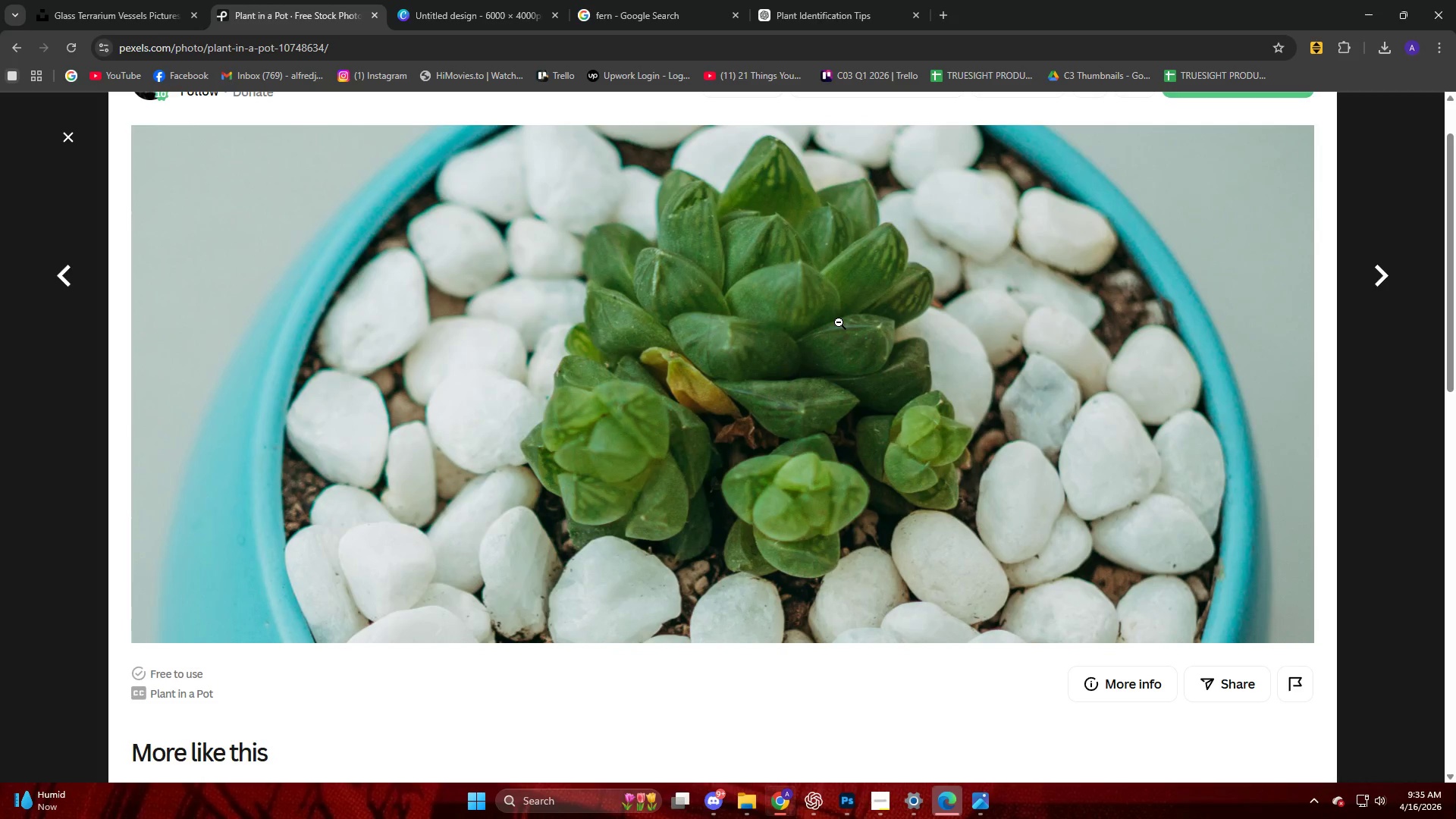 
key(Meta+Shift+S)
 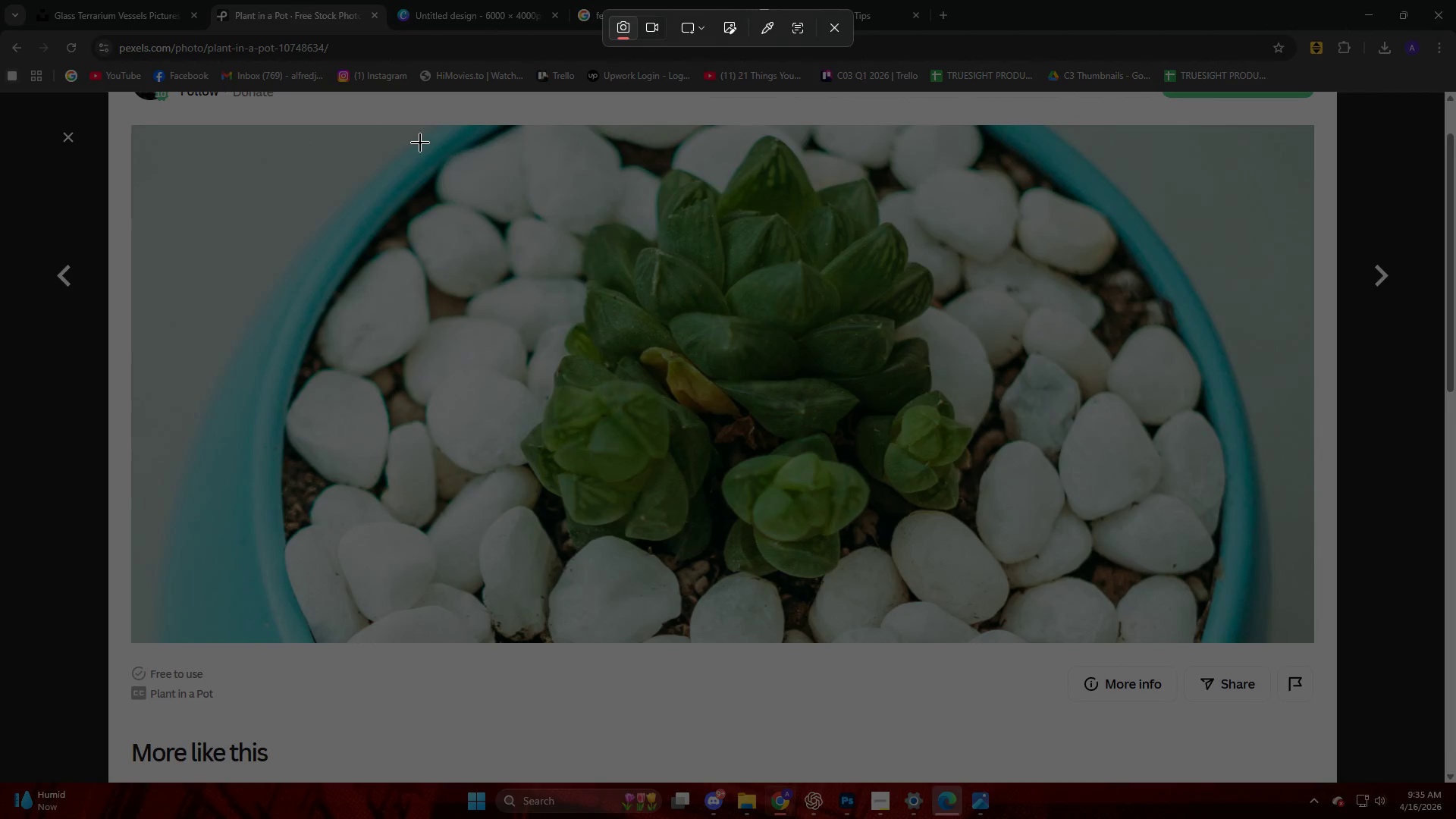 
left_click_drag(start_coordinate=[425, 121], to_coordinate=[1049, 598])
 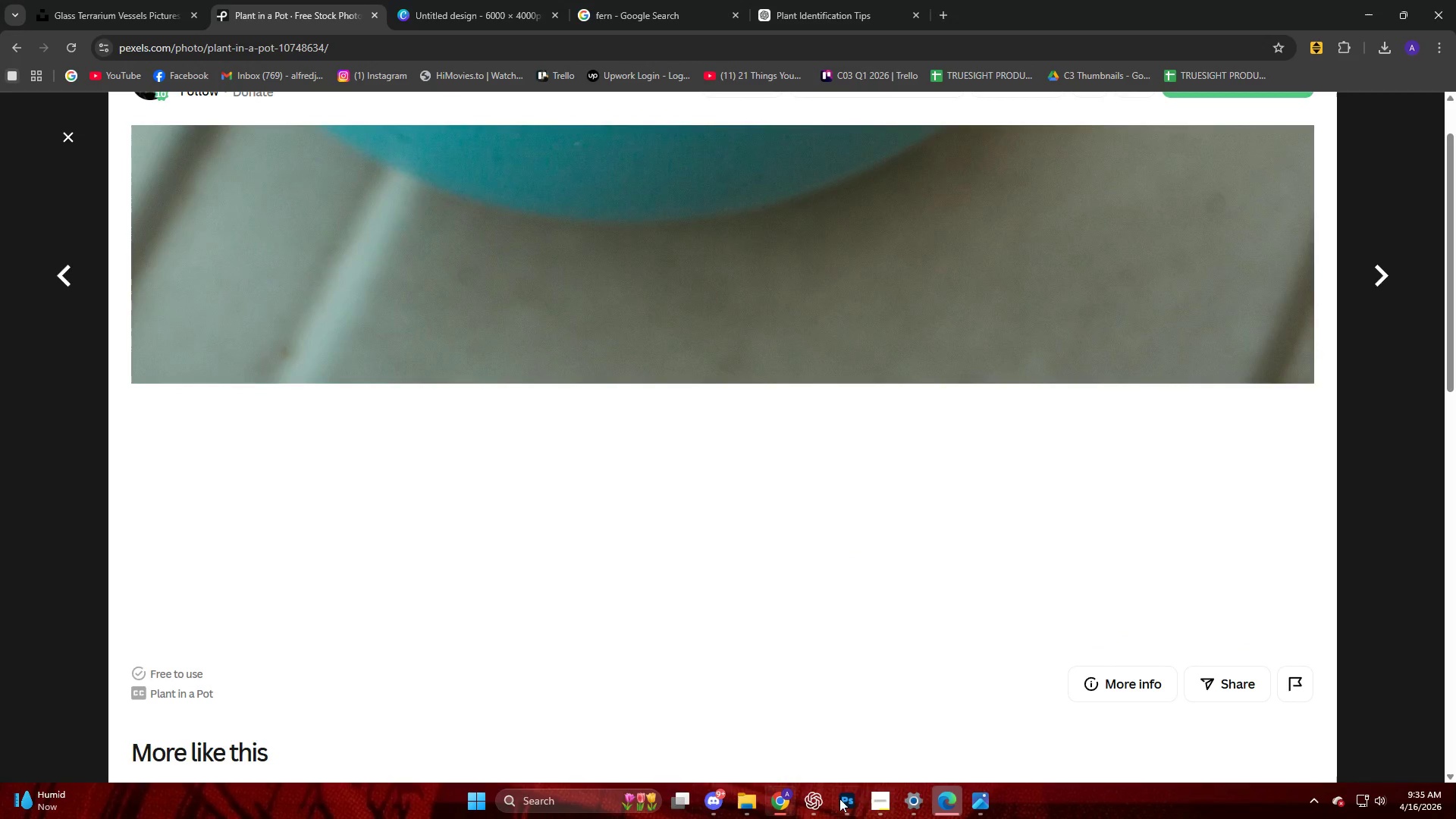 
left_click([816, 808])
 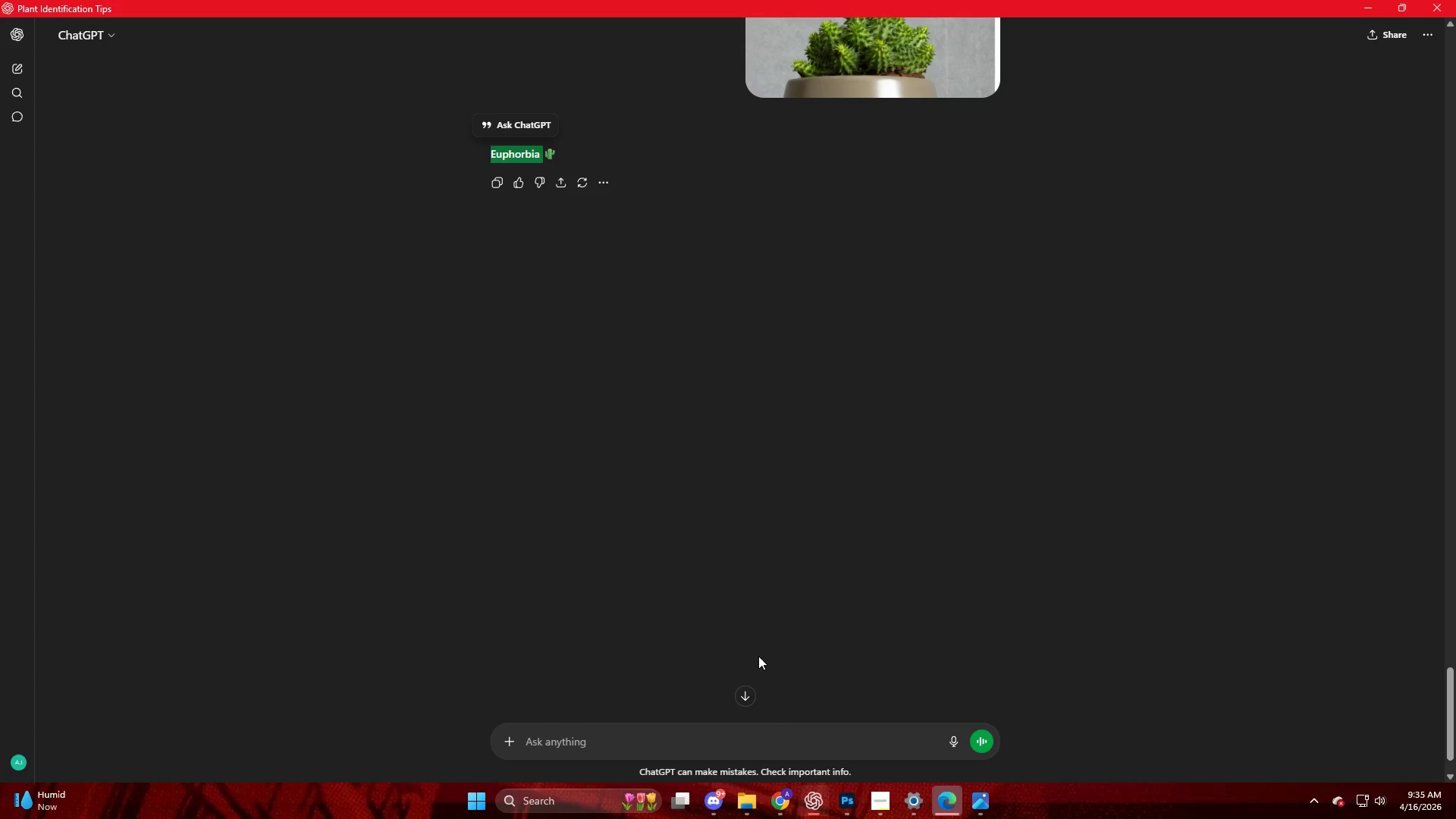 
key(Control+V)
 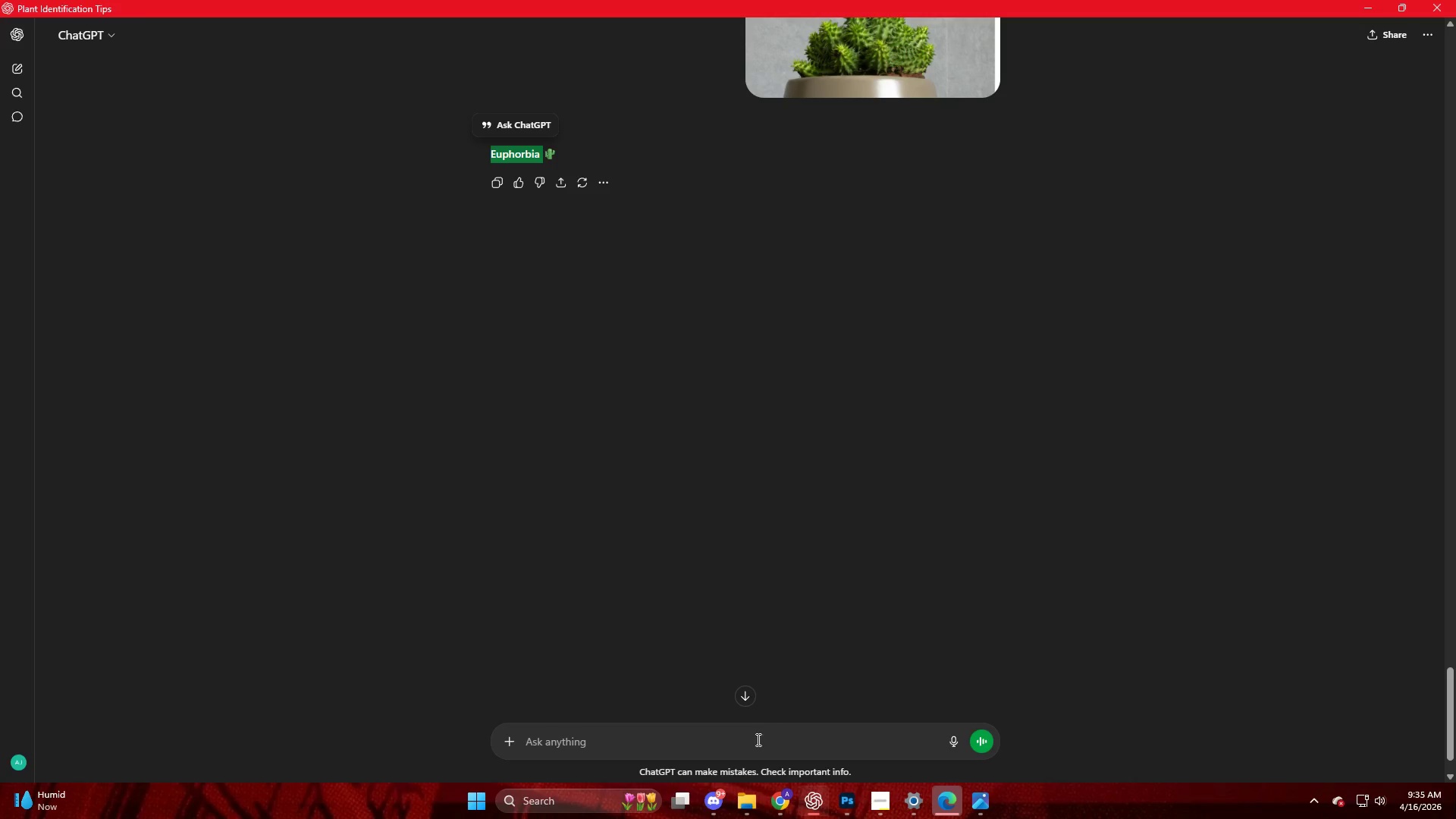 
left_click([757, 739])
 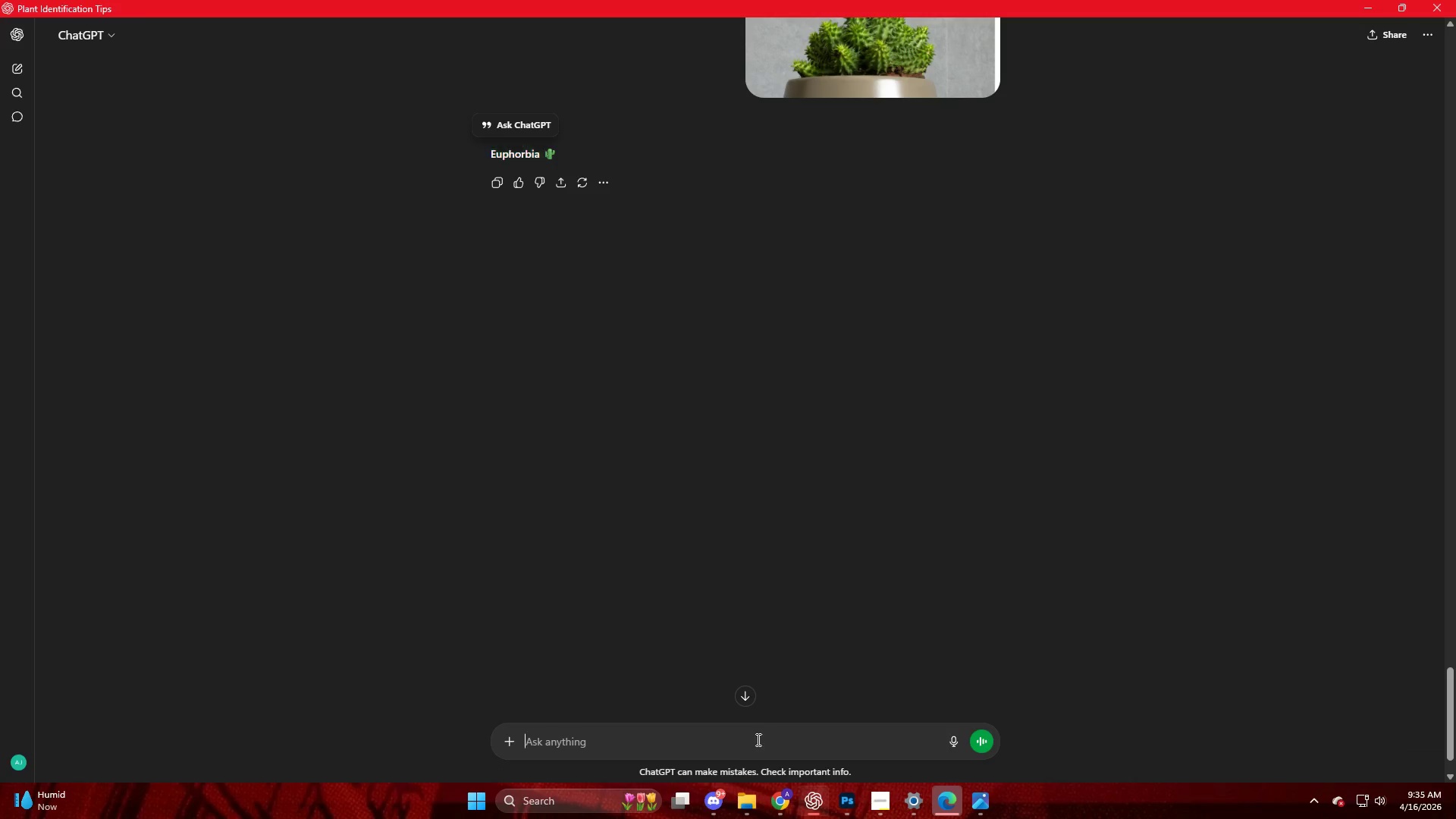 
key(Control+V)
 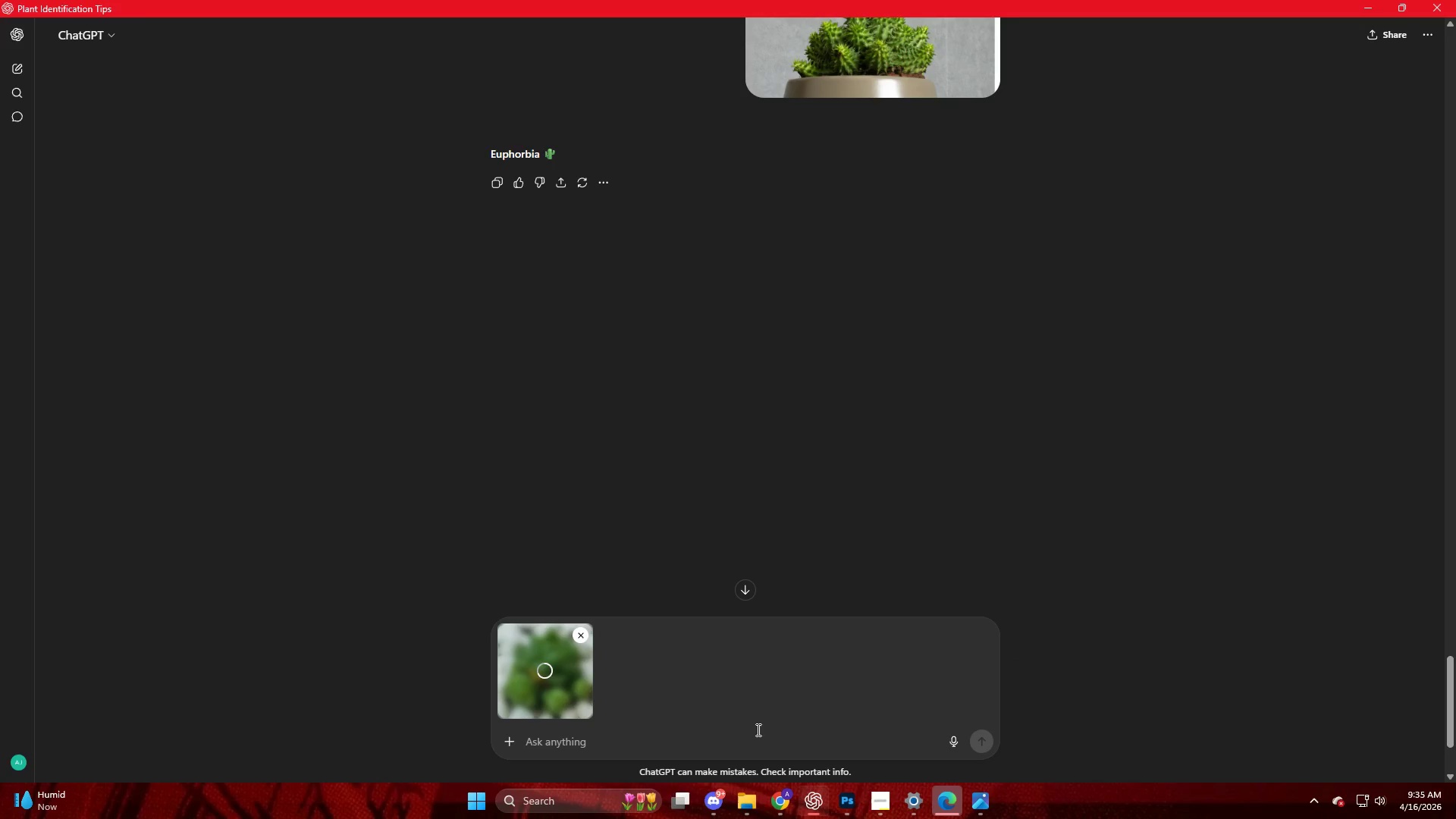 
wait(8.09)
 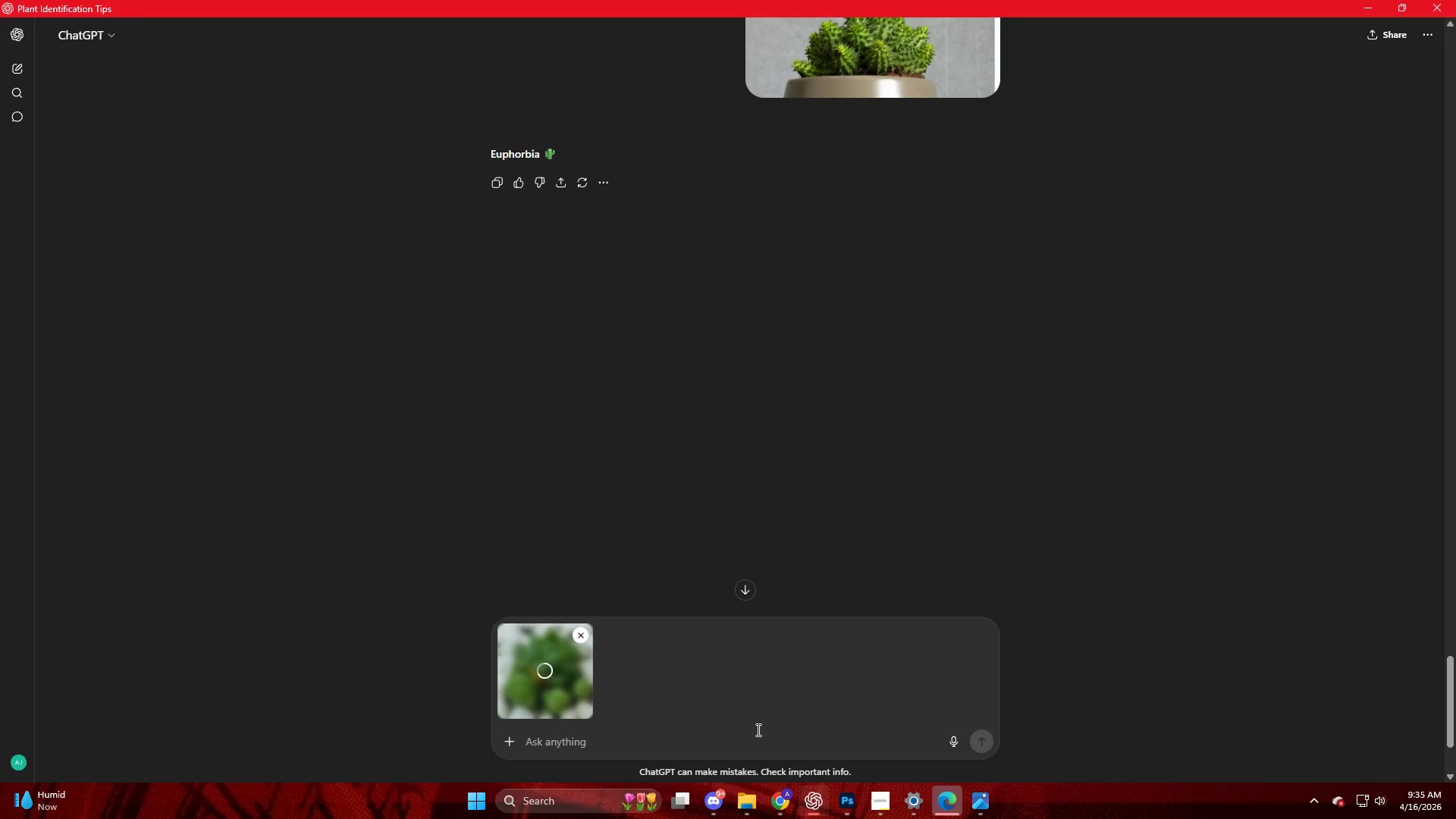 
key(NumpadEnter)
 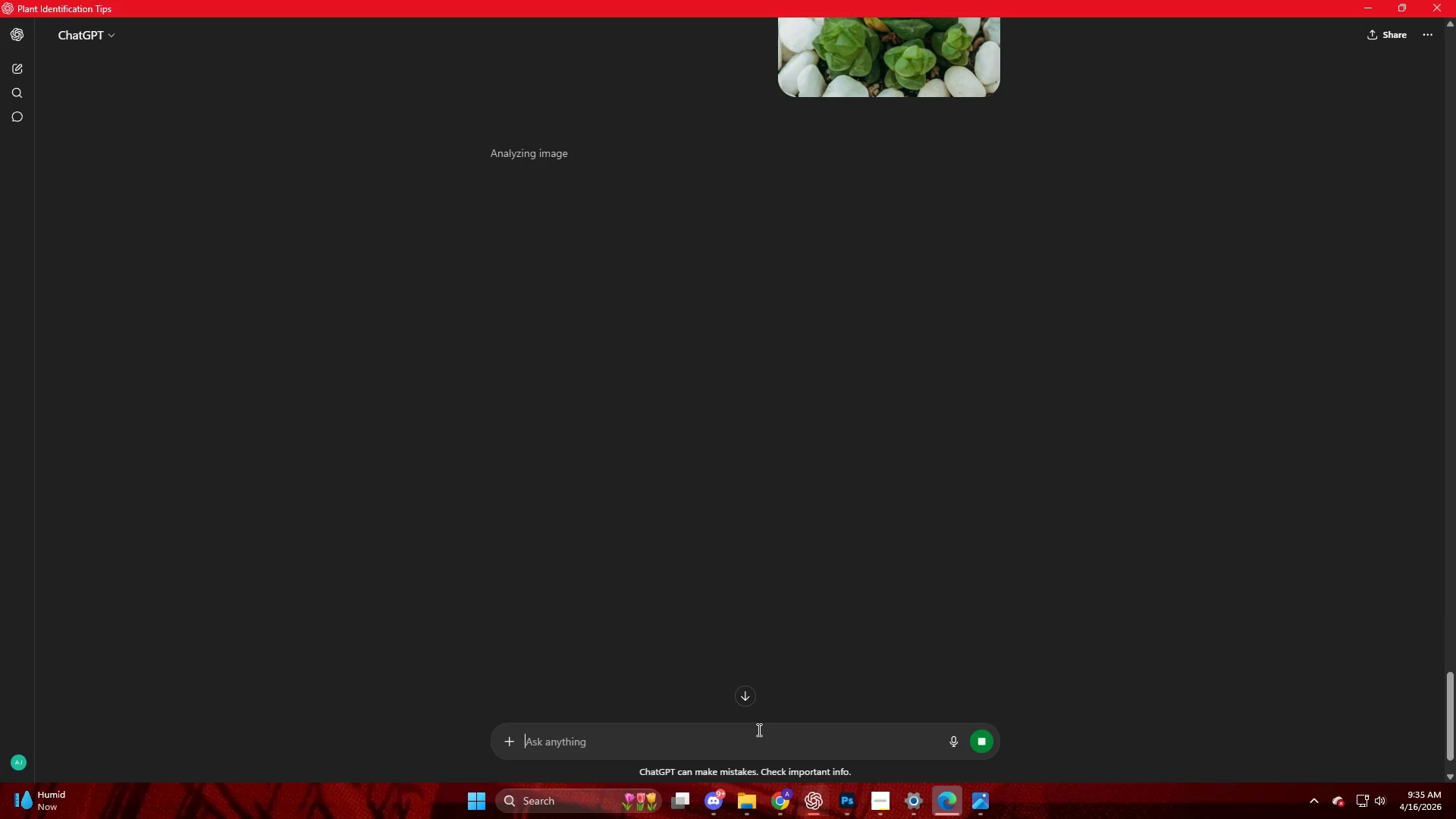 
wait(8.41)
 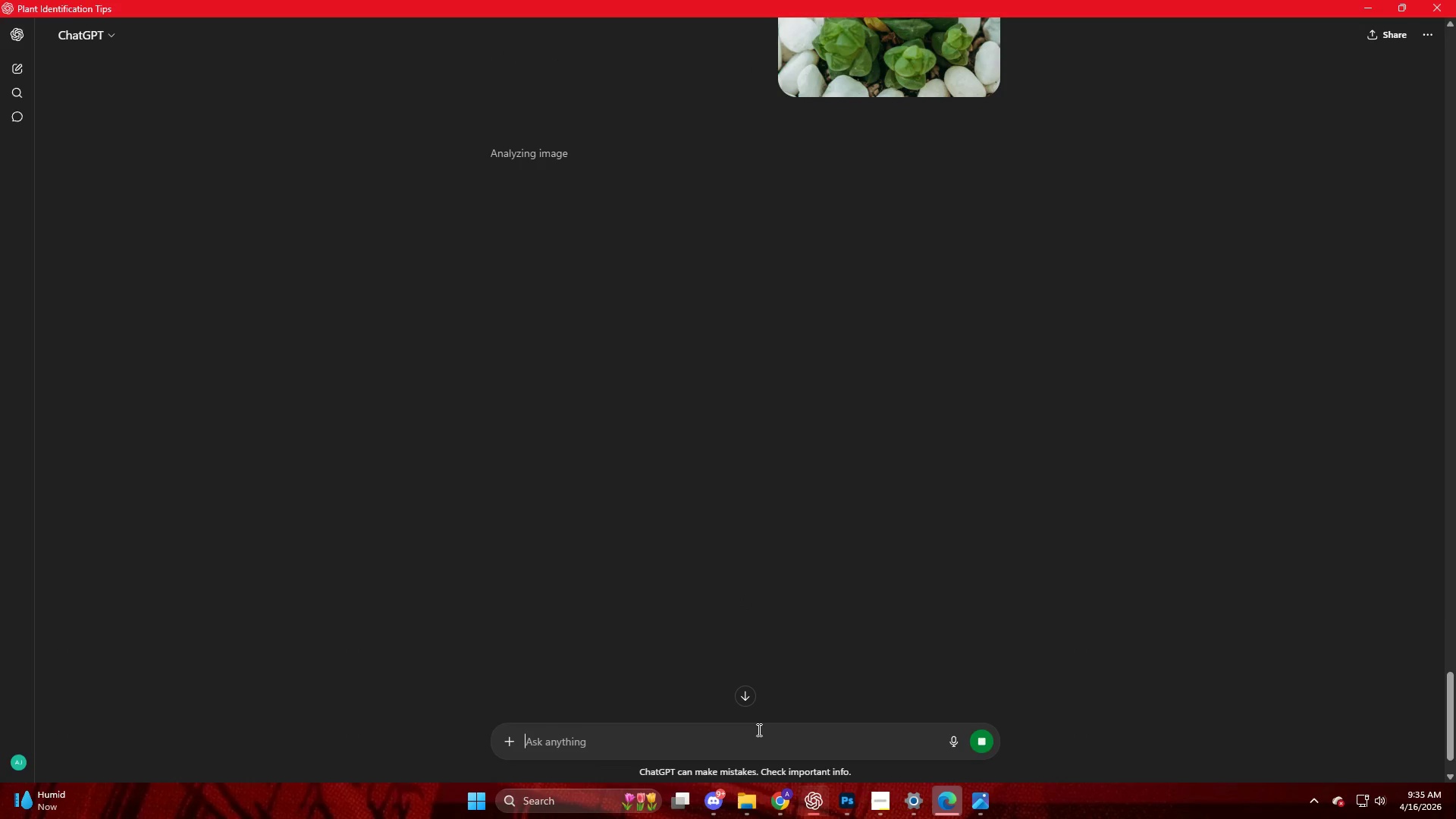 
left_click_drag(start_coordinate=[471, 154], to_coordinate=[543, 159])
 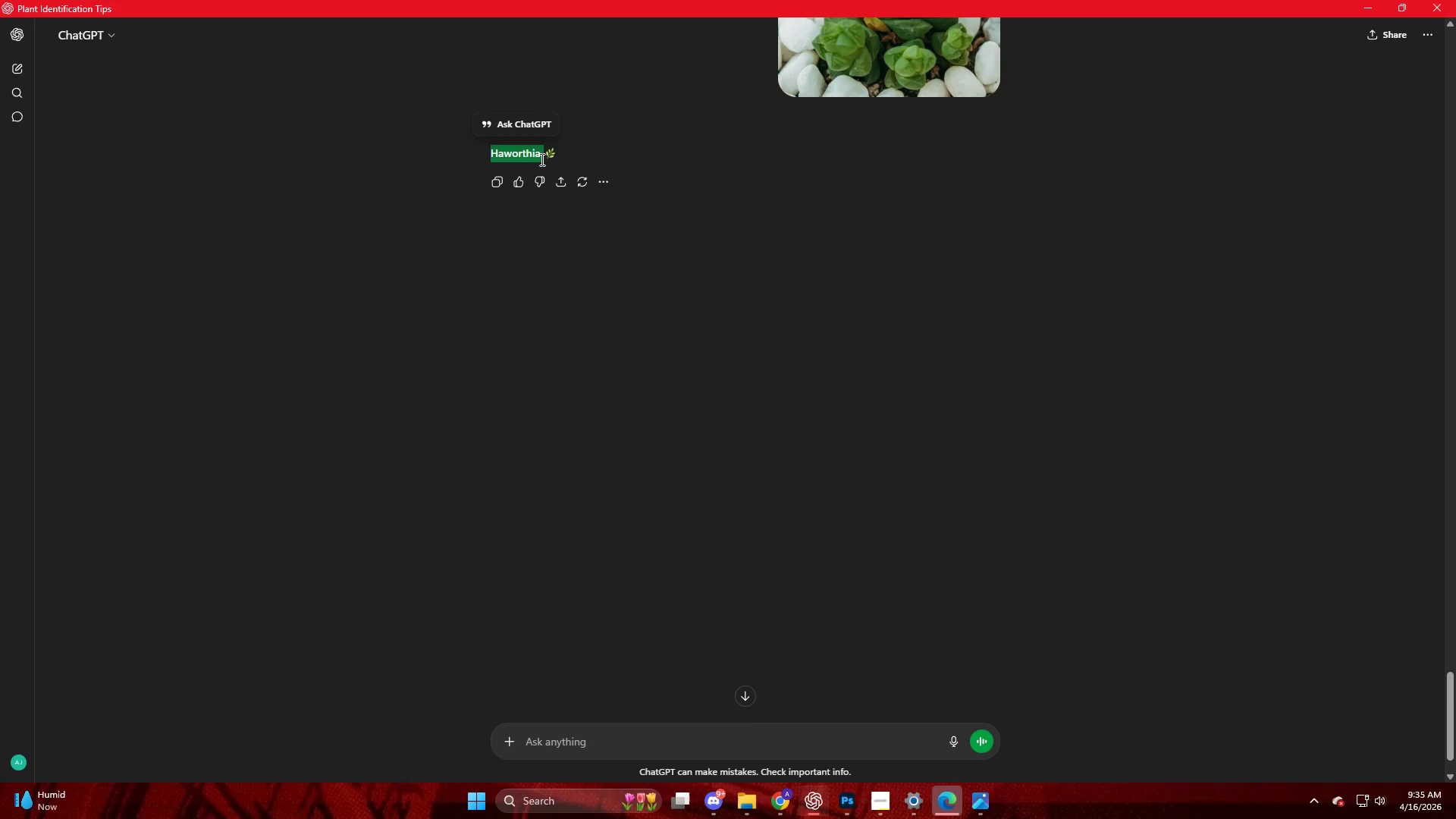 
key(Control+C)
 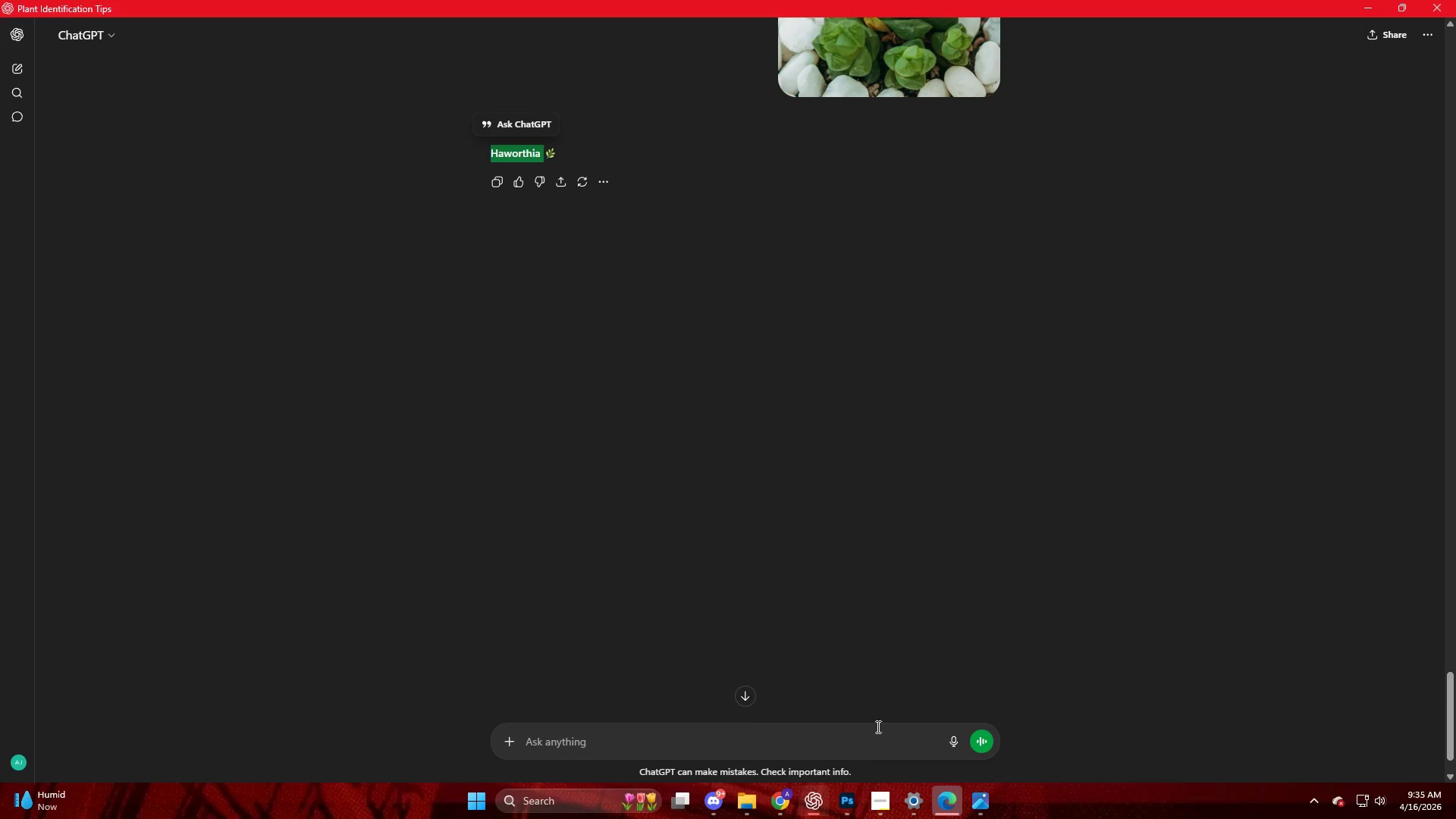 
mouse_move([850, 799])
 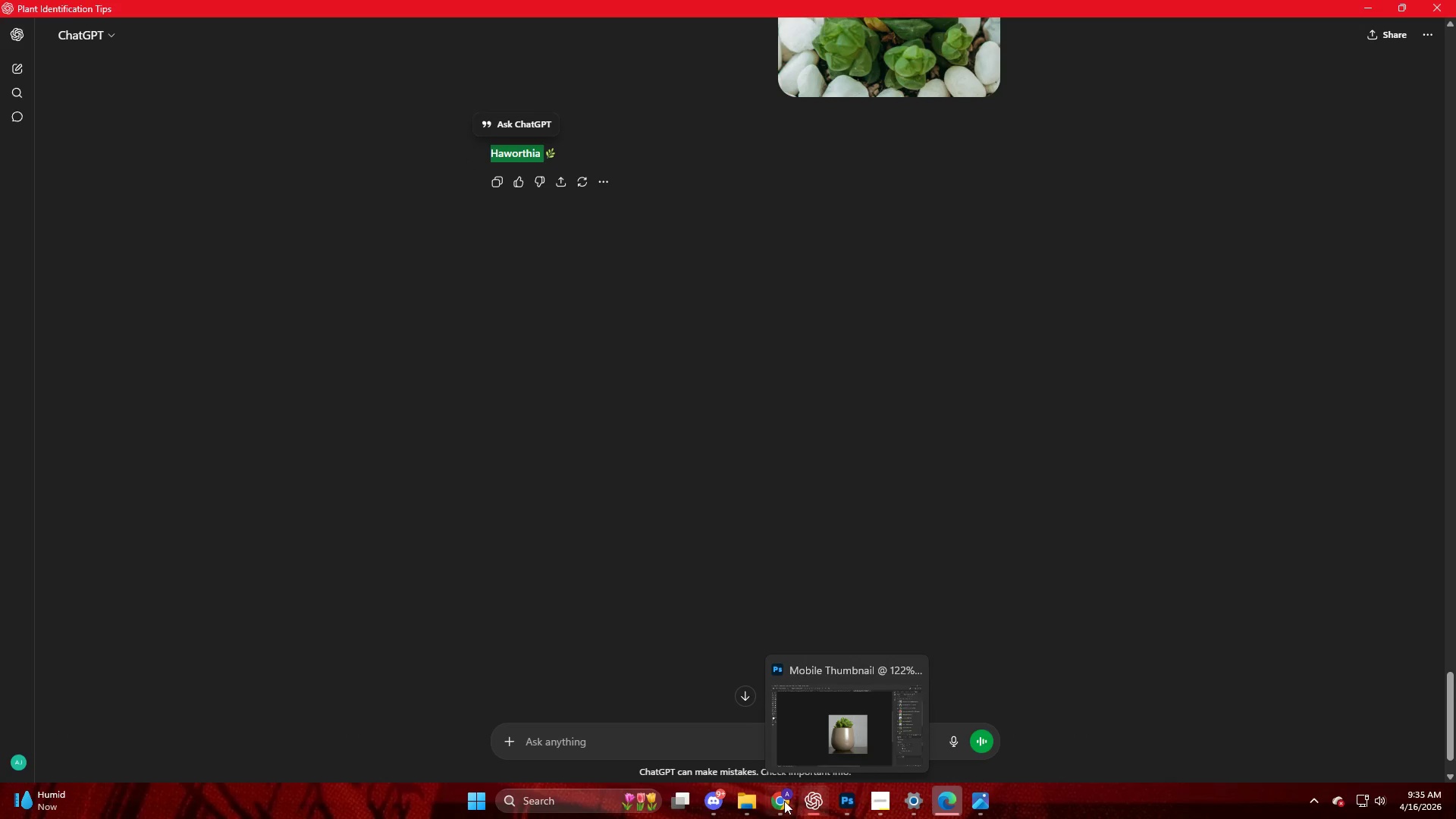 
left_click([784, 801])
 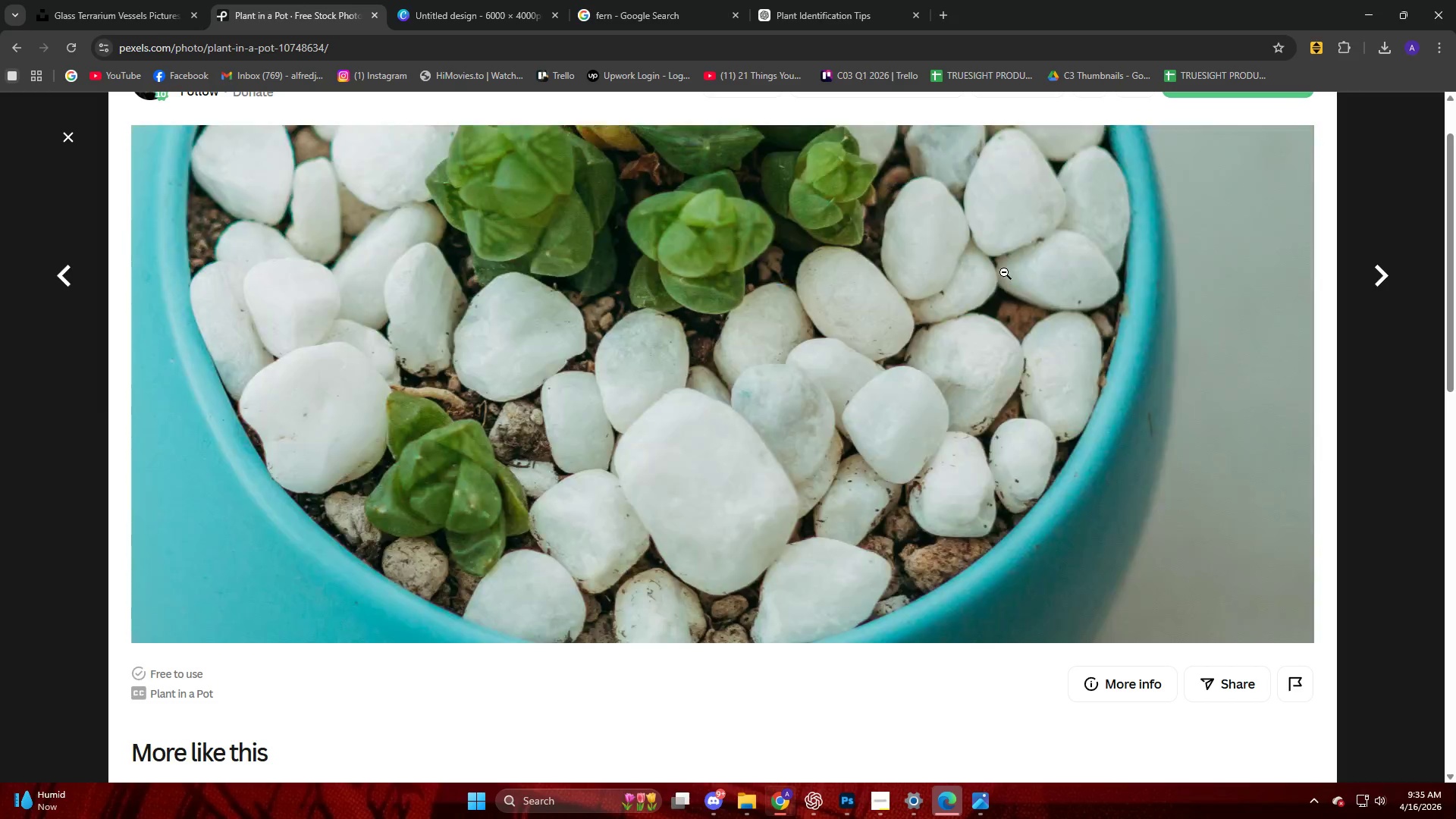 
scroll: coordinate [1003, 272], scroll_direction: up, amount: 3.0
 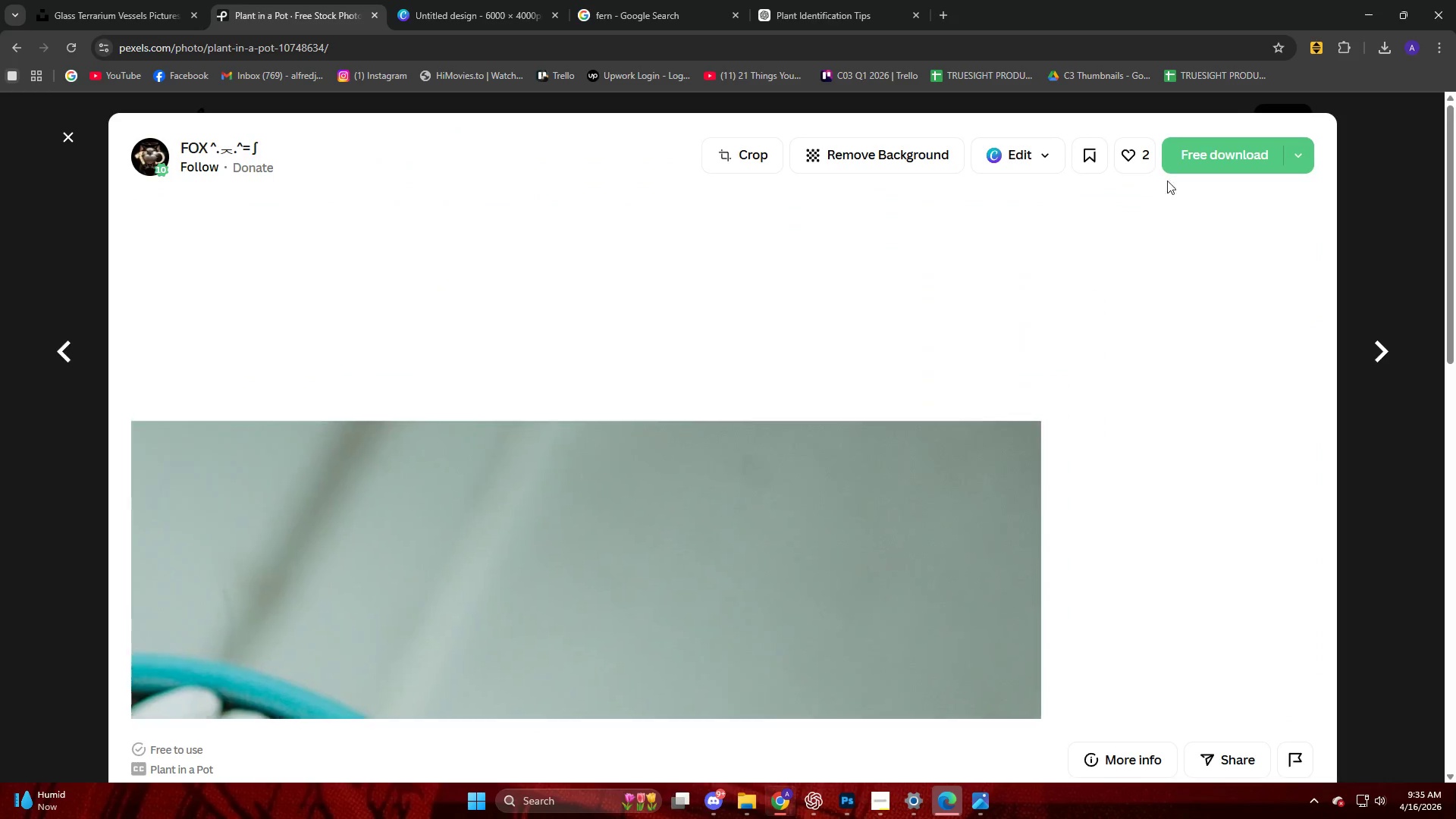 
left_click([1190, 165])
 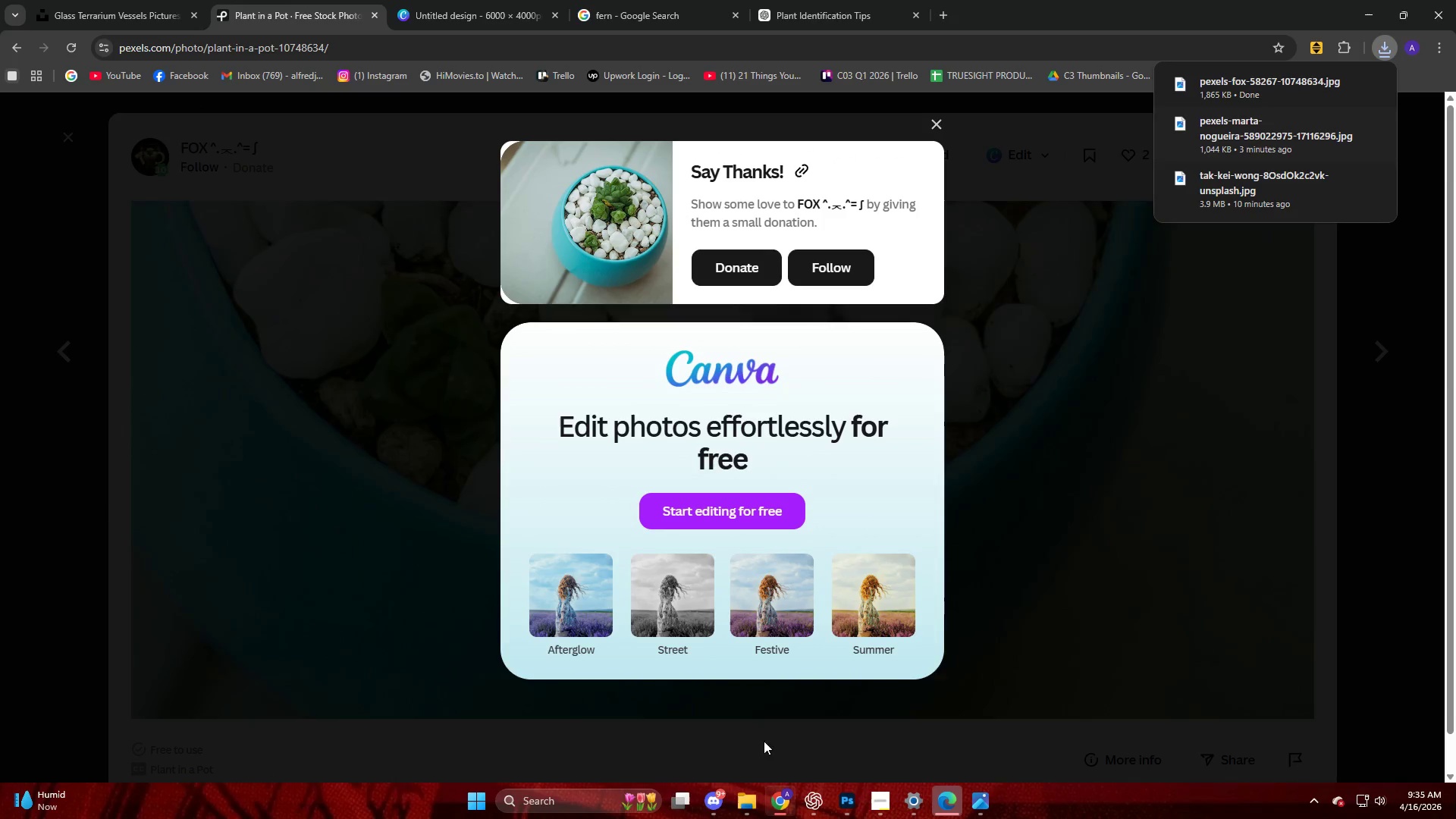 
left_click([756, 804])
 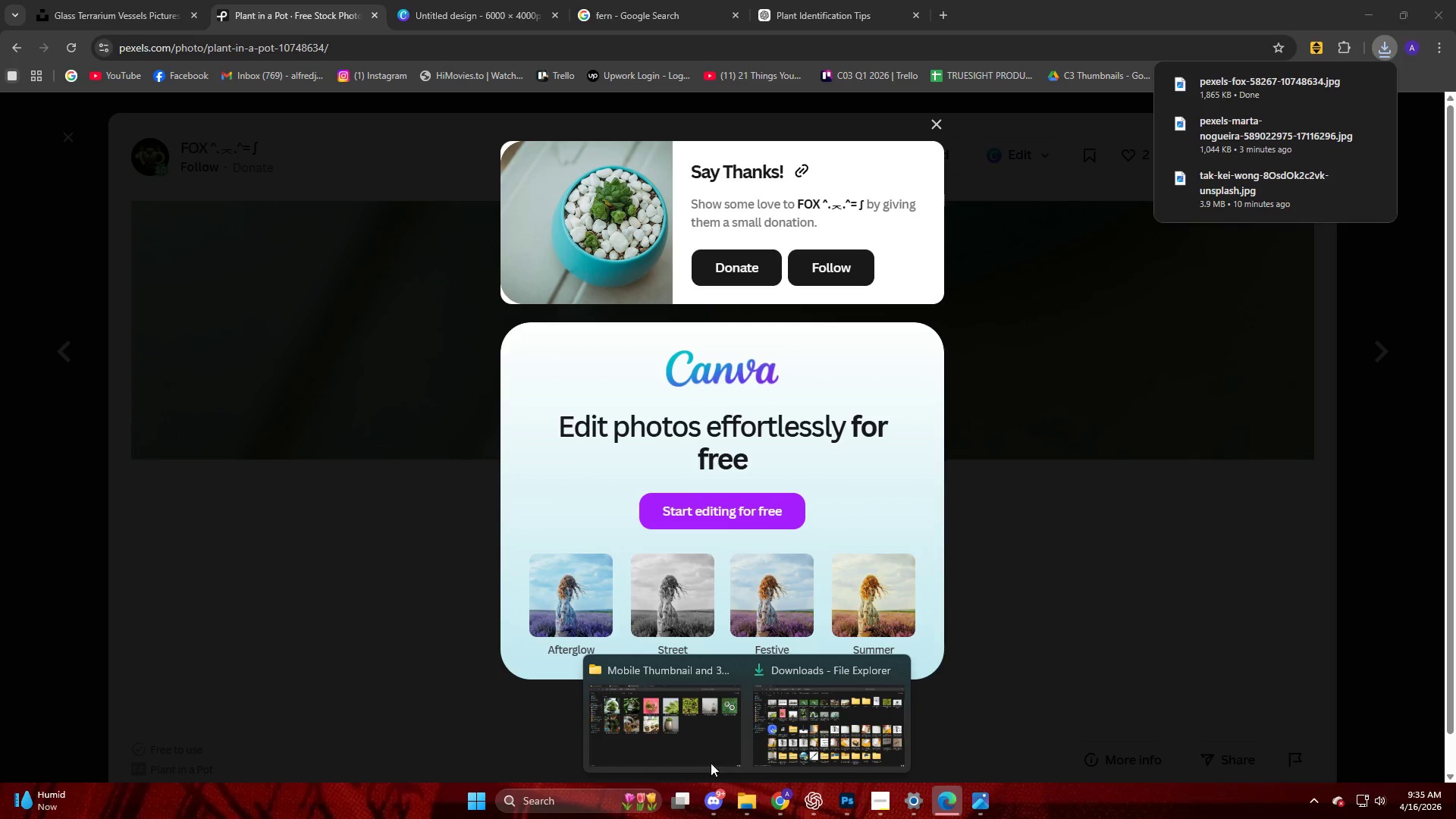 
left_click([661, 731])
 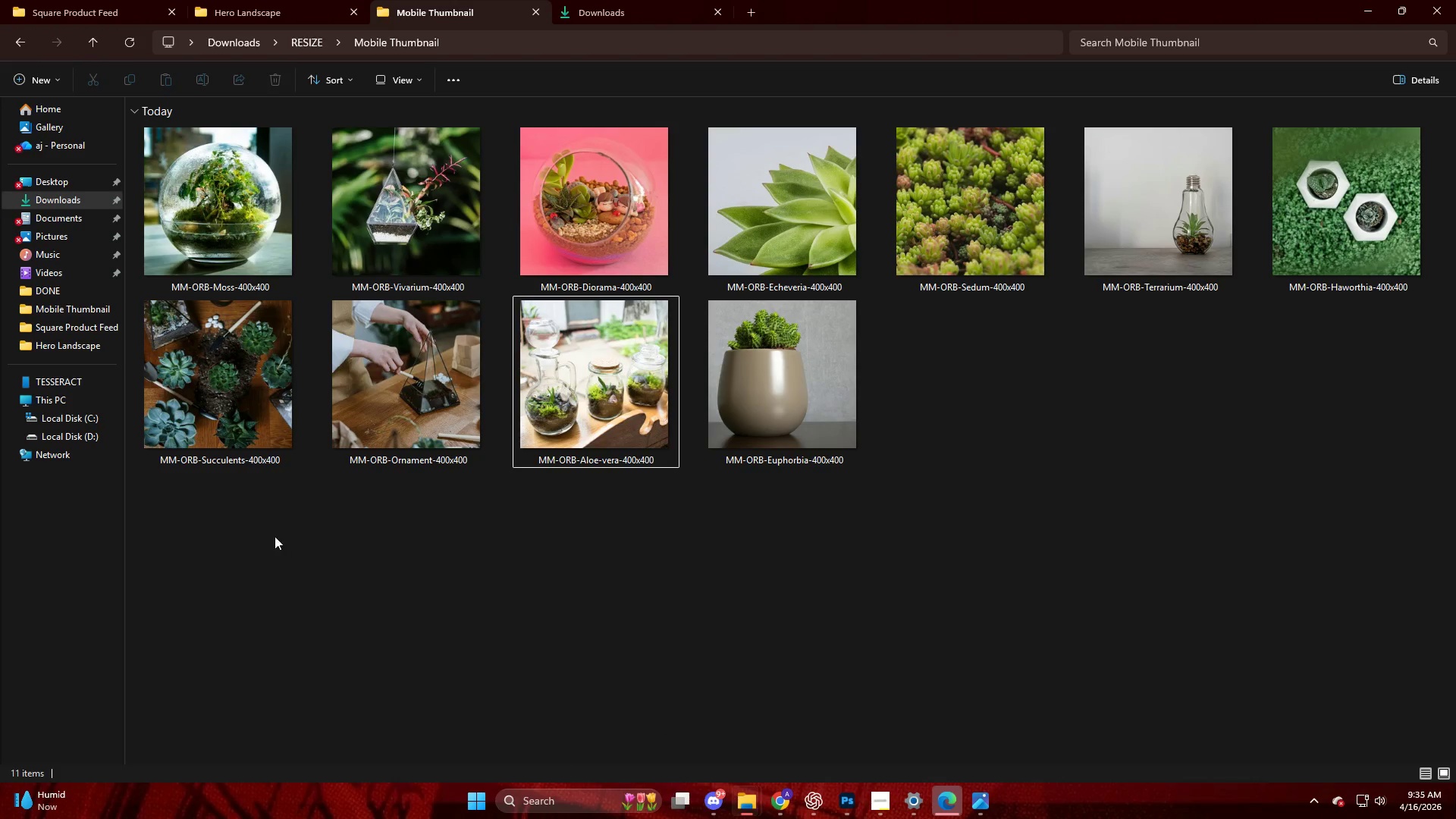 
left_click_drag(start_coordinate=[239, 507], to_coordinate=[1289, 211])
 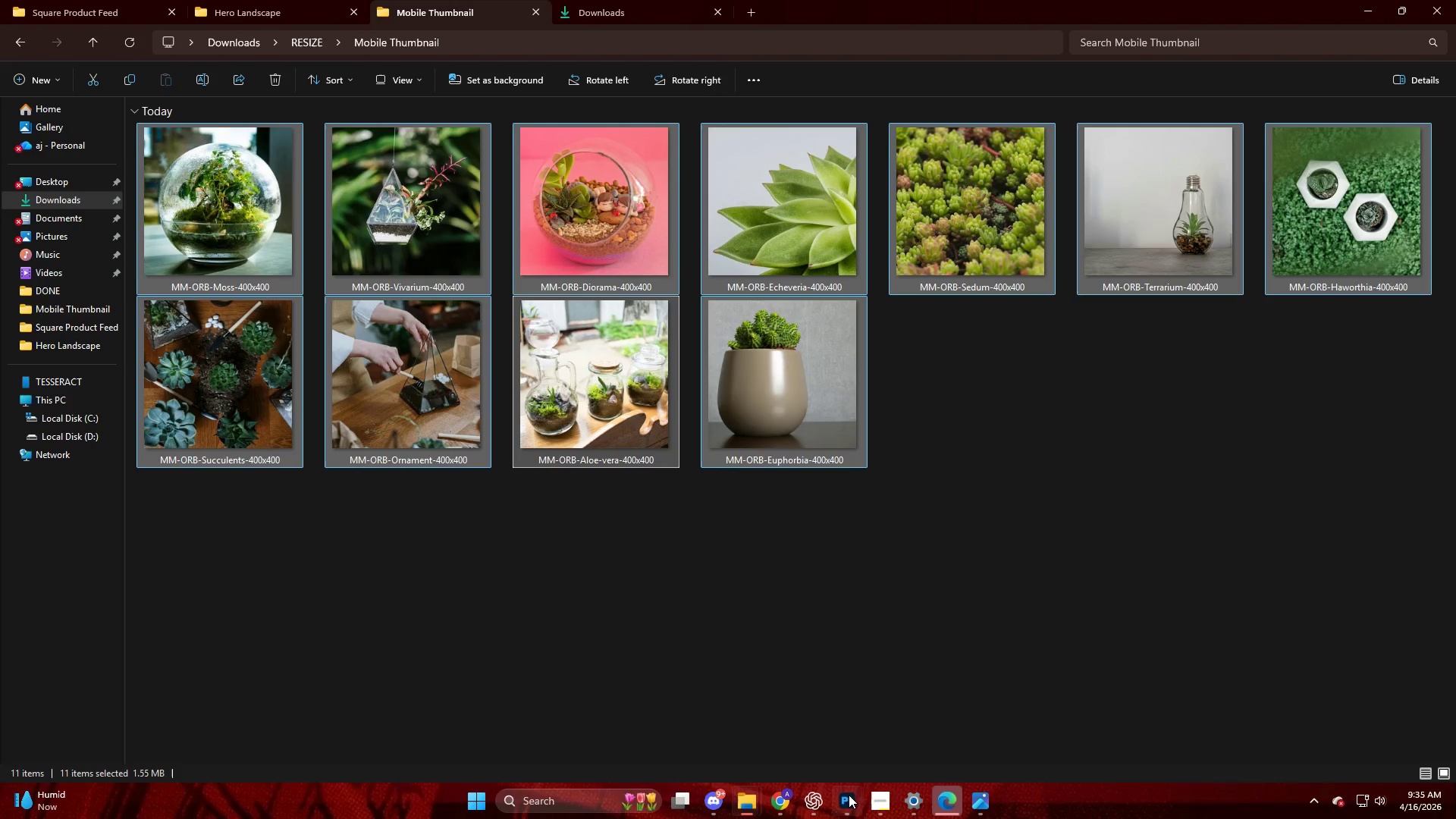 
left_click([857, 789])
 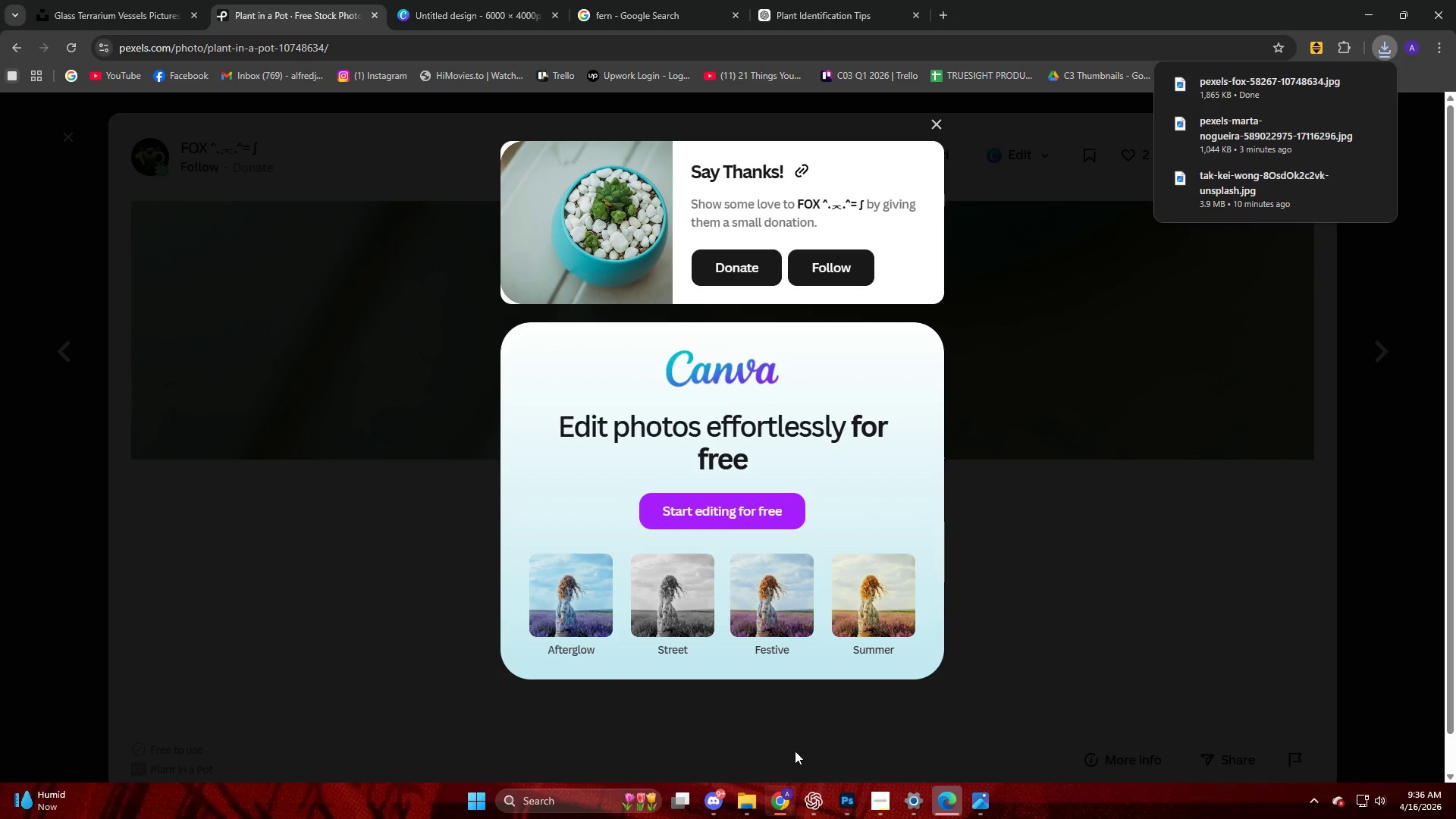 
left_click_drag(start_coordinate=[1235, 80], to_coordinate=[794, 482])
 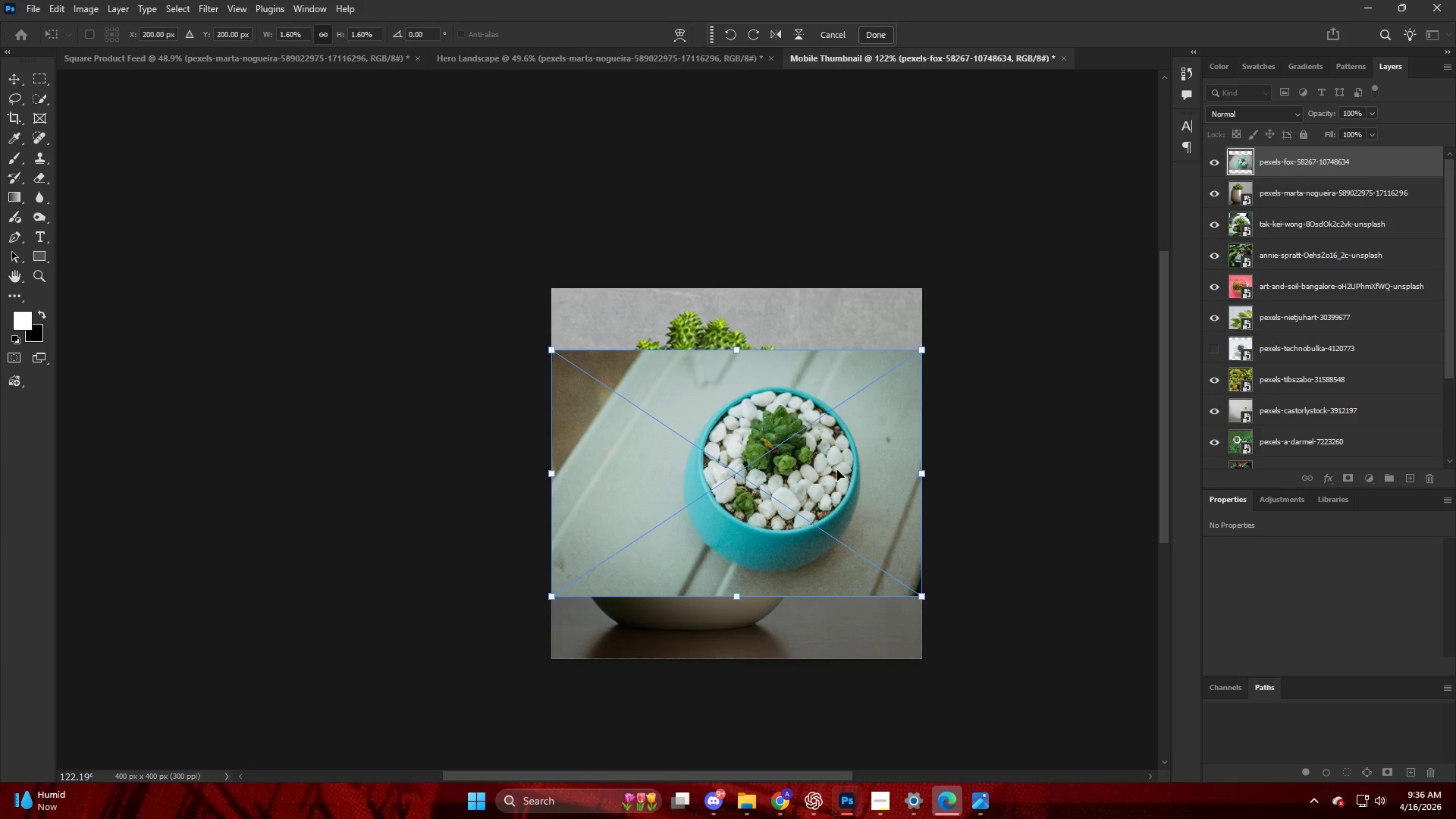 
hold_key(key=AltLeft, duration=1.86)
left_click_drag(start_coordinate=[733, 353], to_coordinate=[739, 294])
 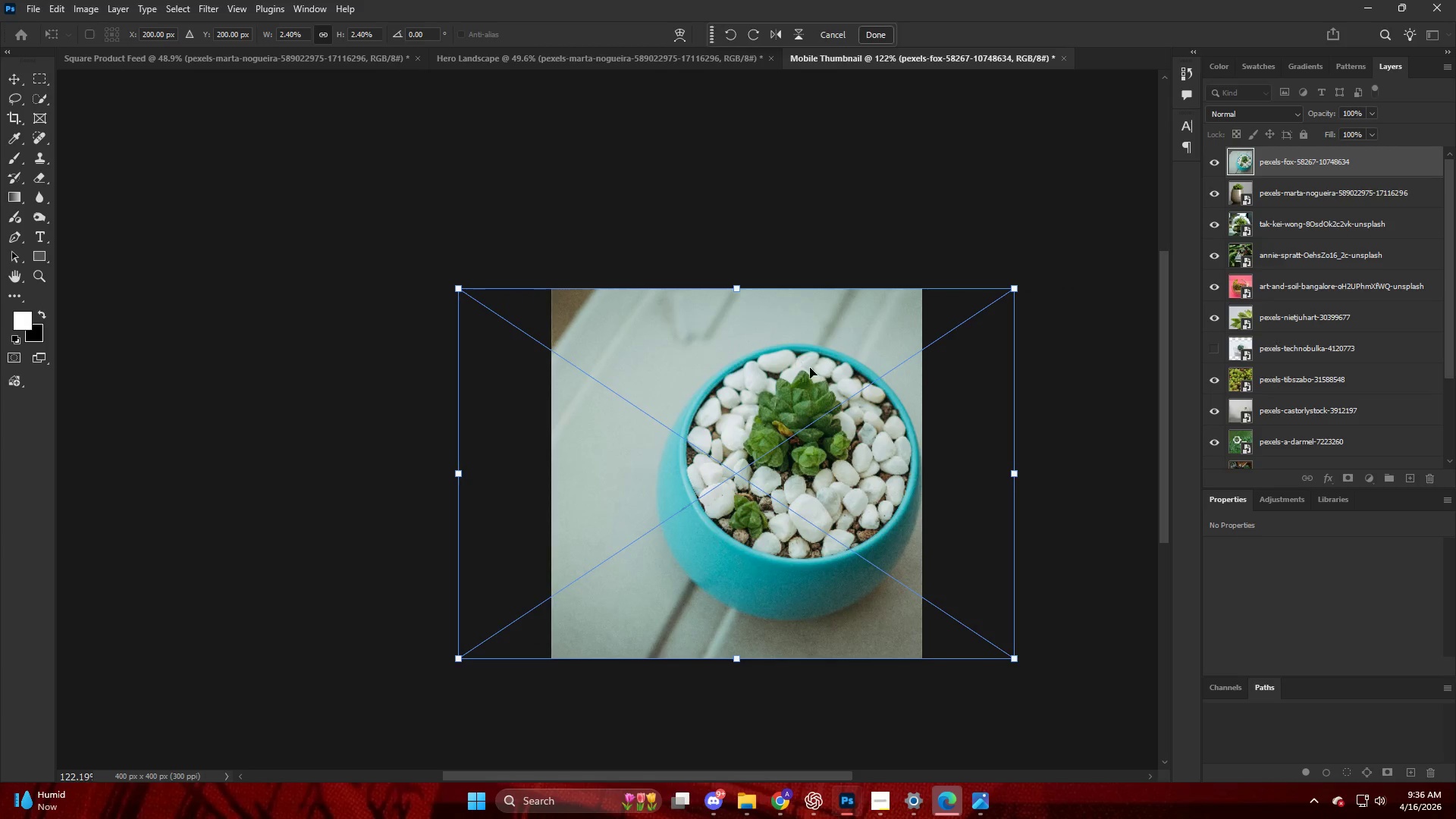 
left_click_drag(start_coordinate=[810, 368], to_coordinate=[802, 368])
 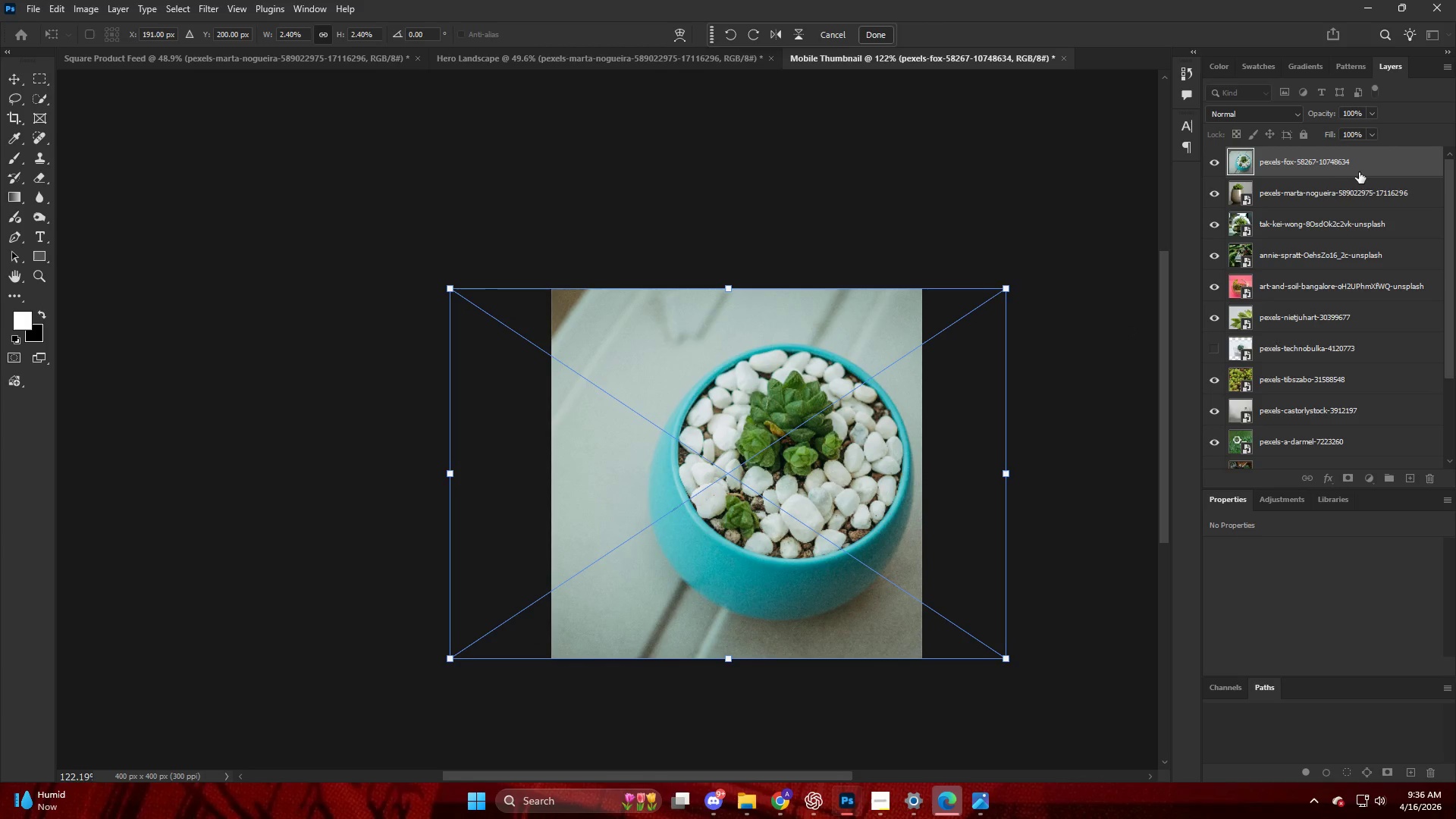 
left_click([1294, 191])
 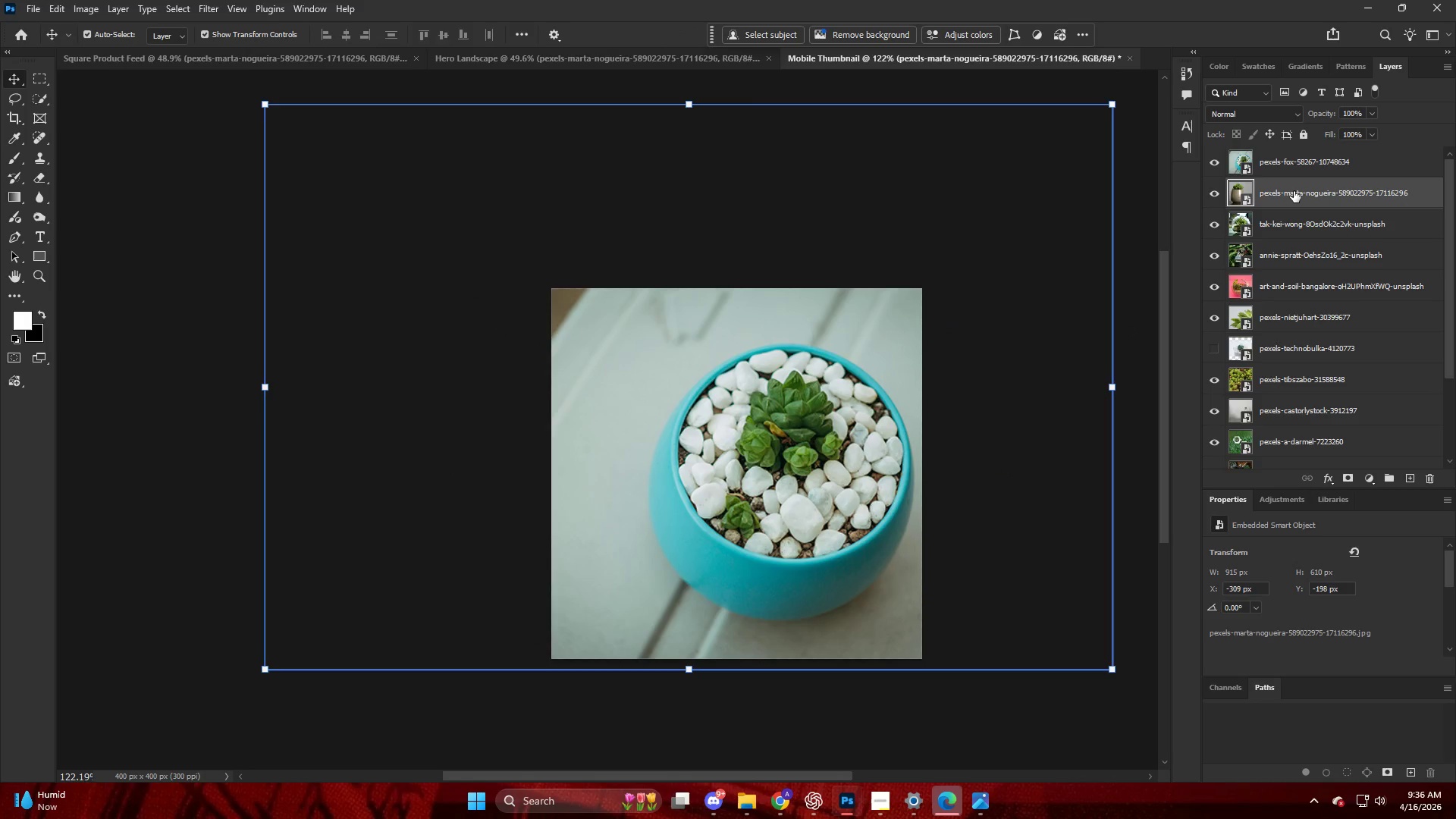 
key(Alt+Control+Shift+W)
 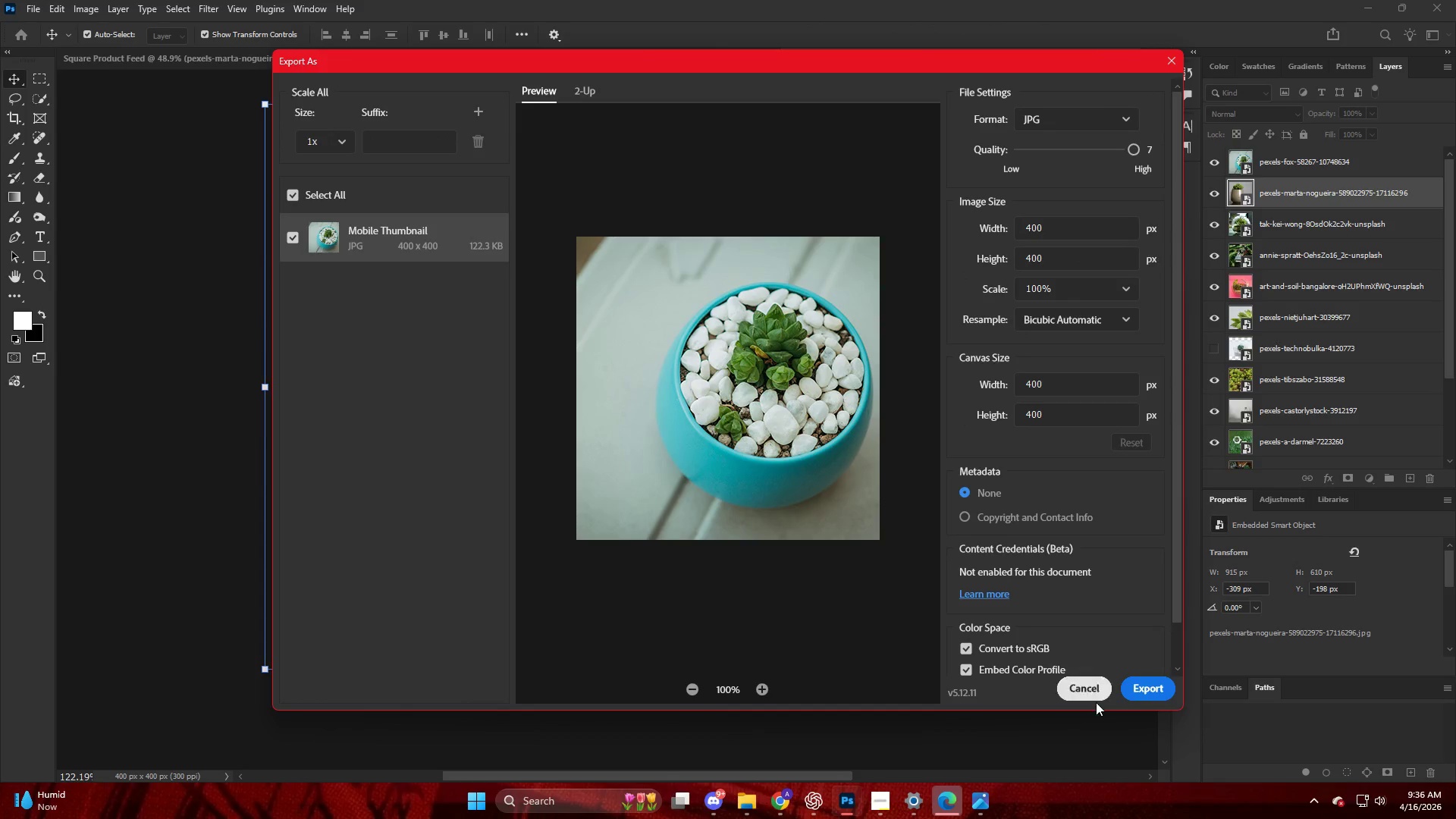 
left_click_drag(start_coordinate=[1165, 695], to_coordinate=[1161, 694])
 